 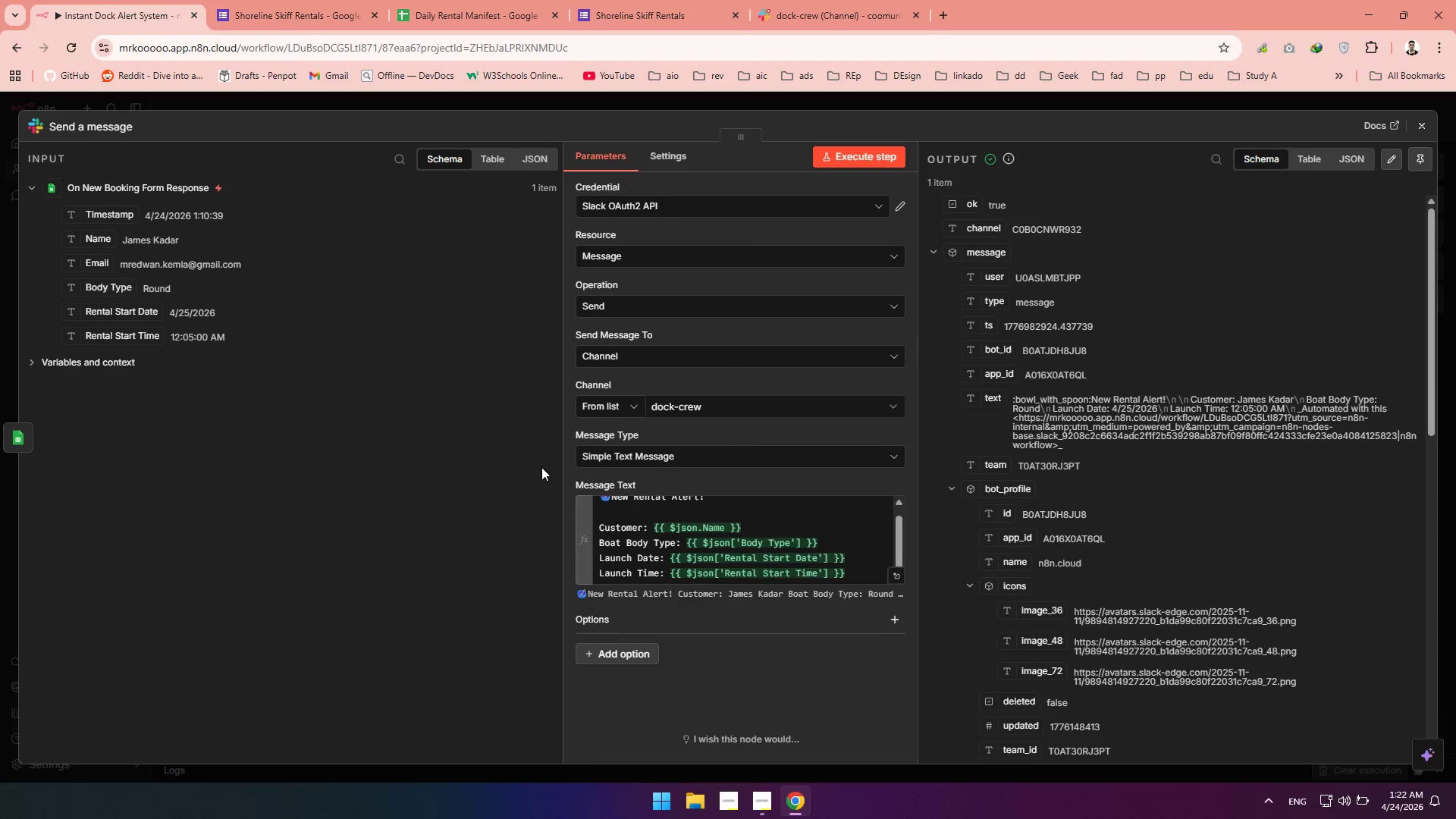 
left_click([610, 651])
 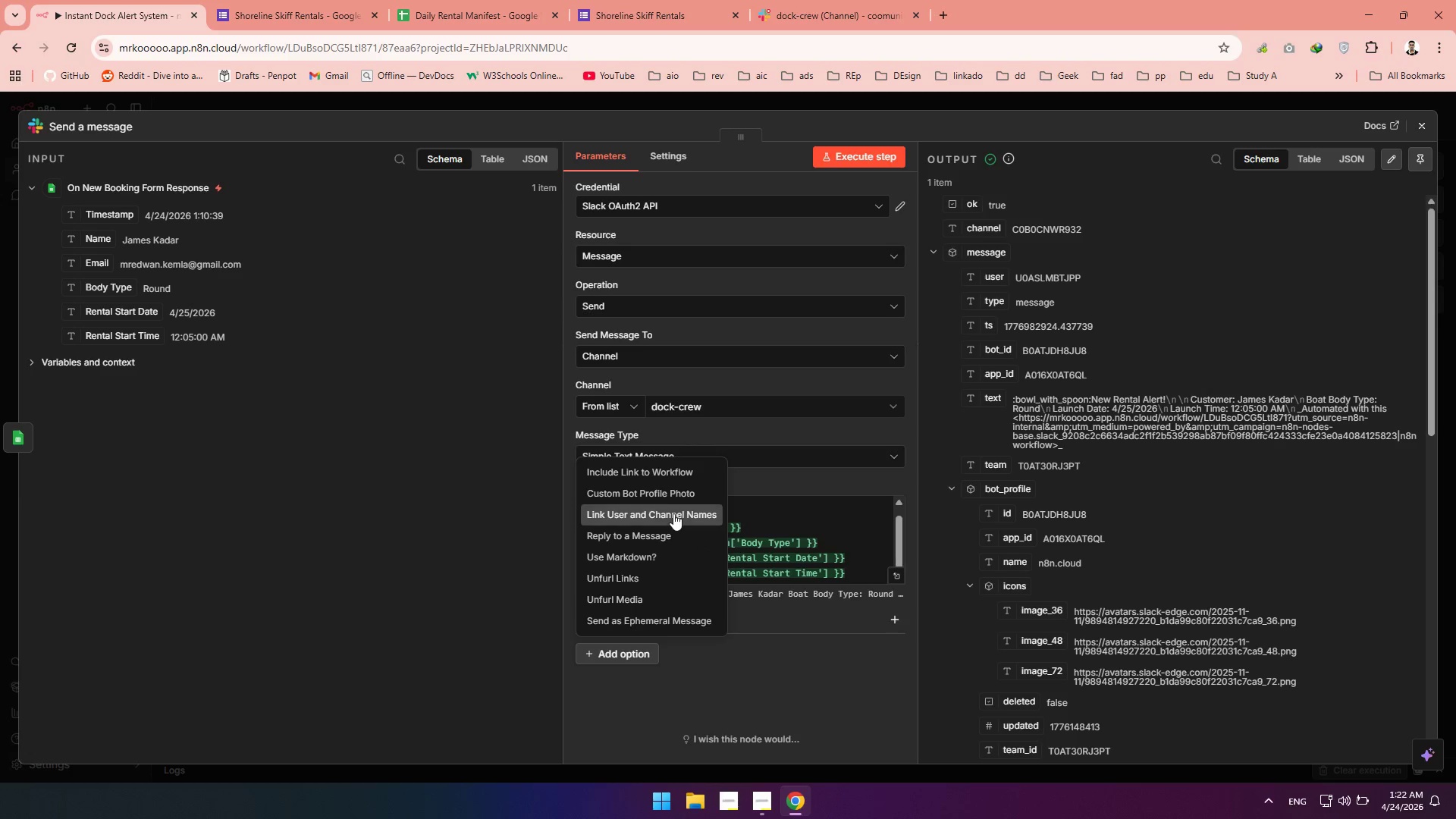 
left_click([641, 469])
 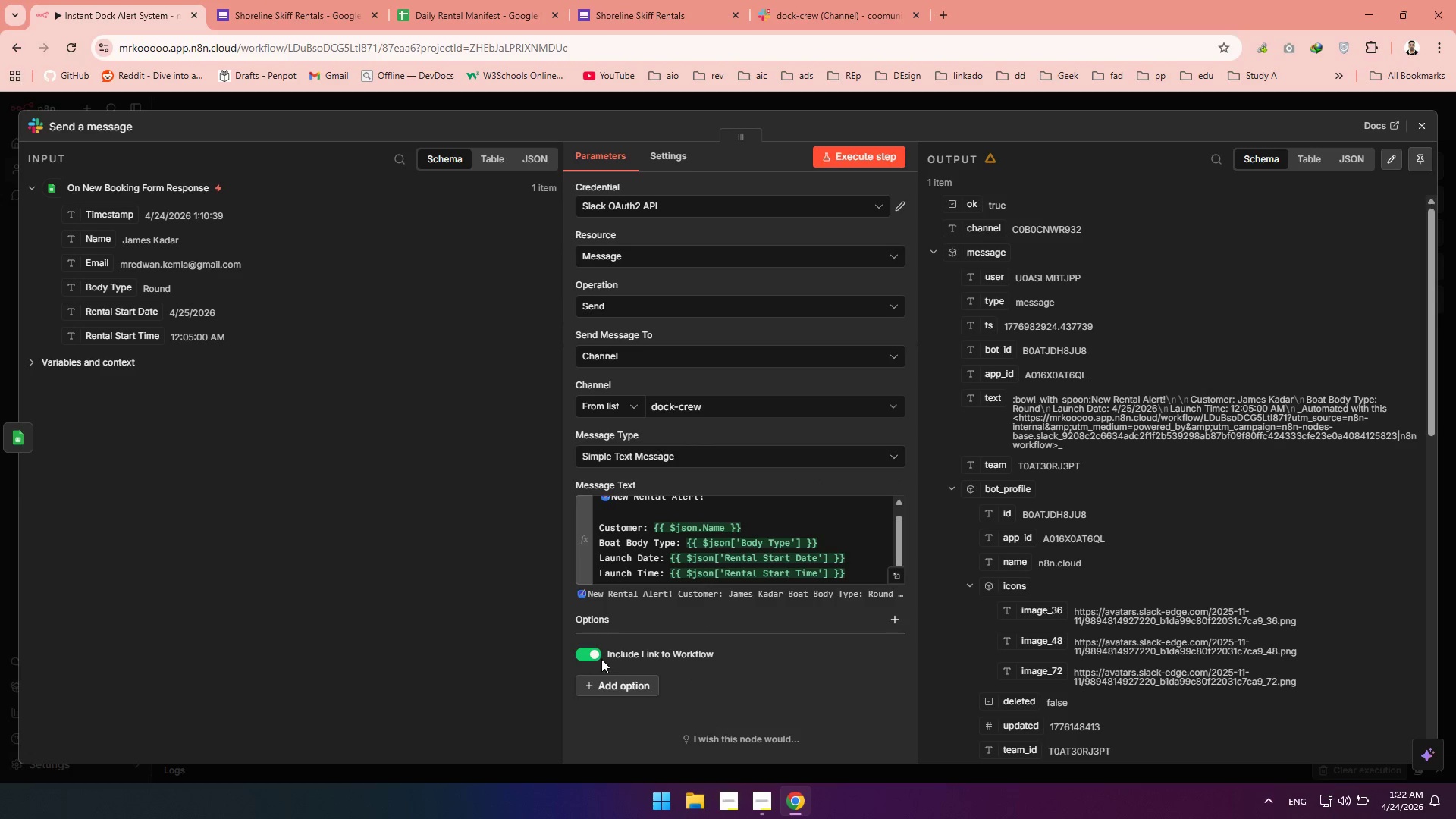 
left_click([595, 653])
 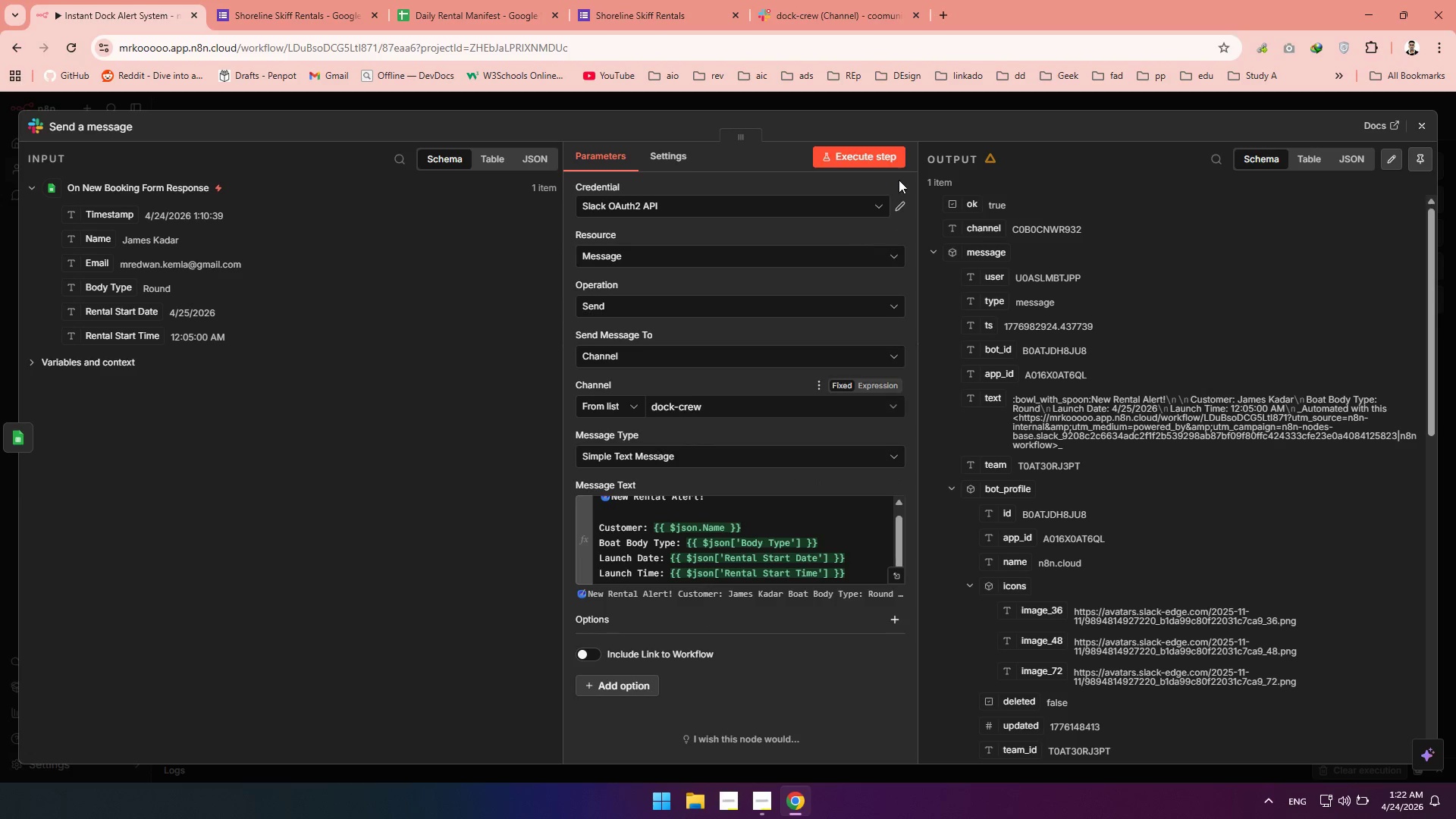 
left_click([871, 164])
 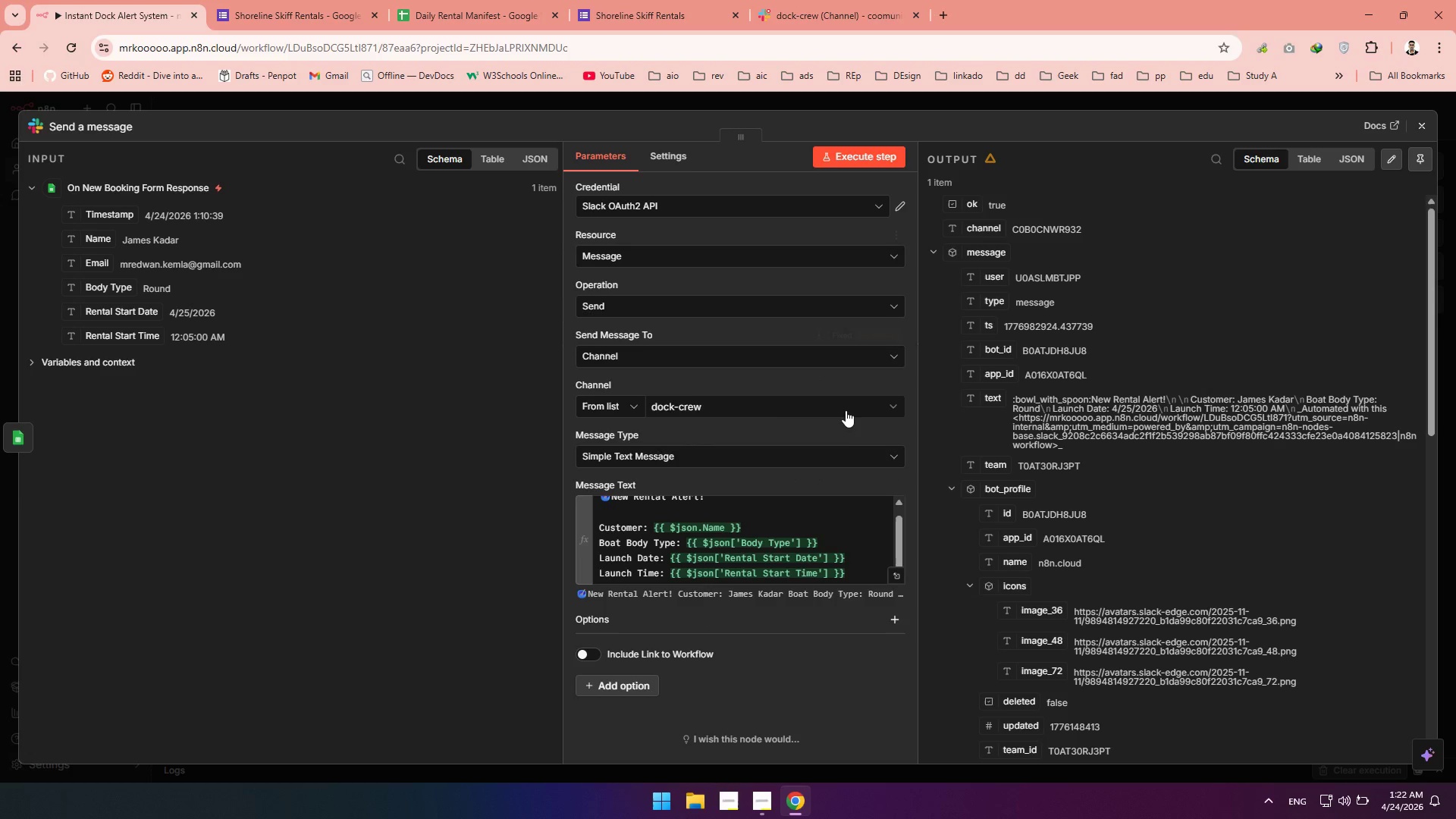 
mouse_move([846, 445])
 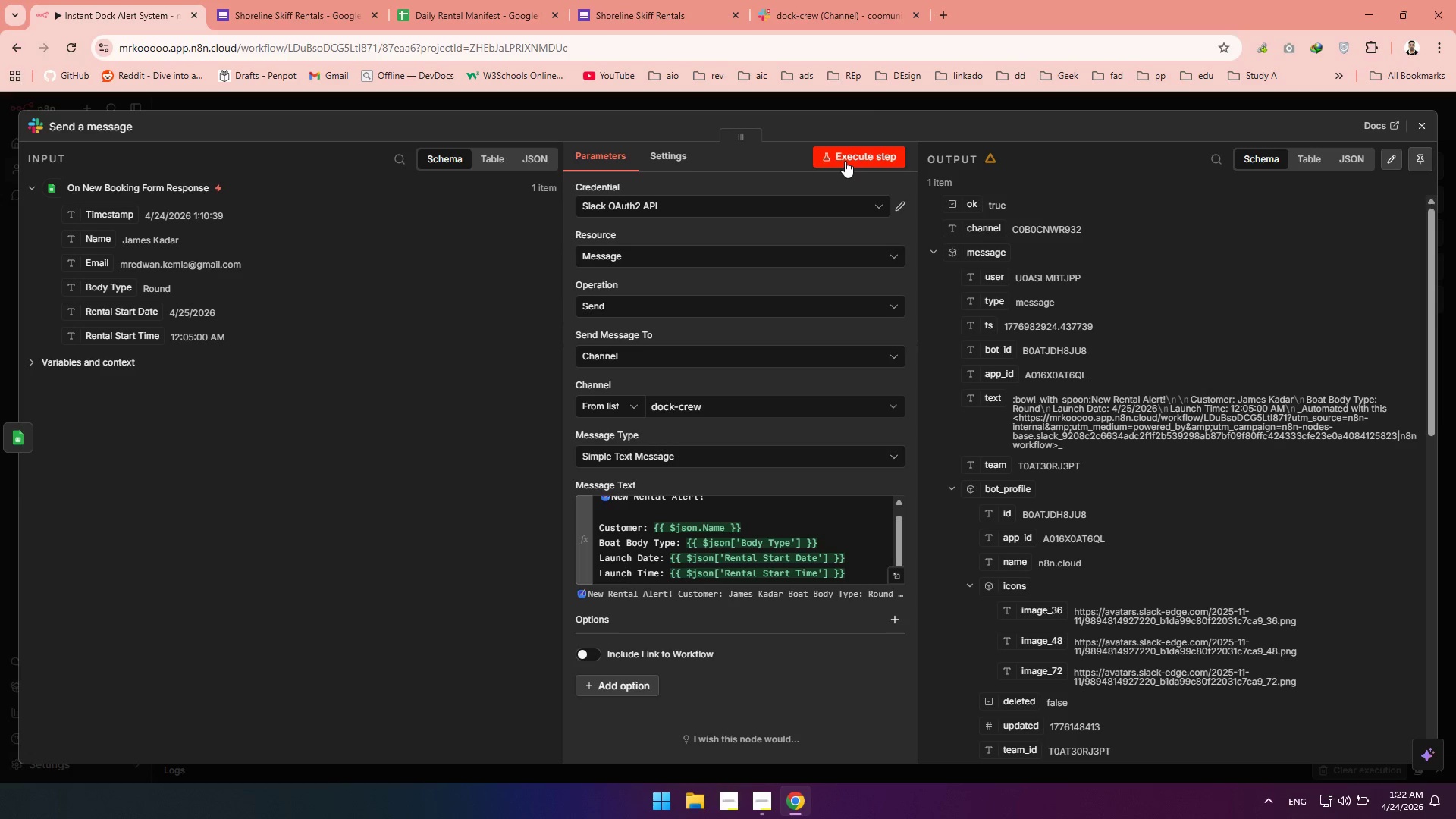 
left_click([845, 161])
 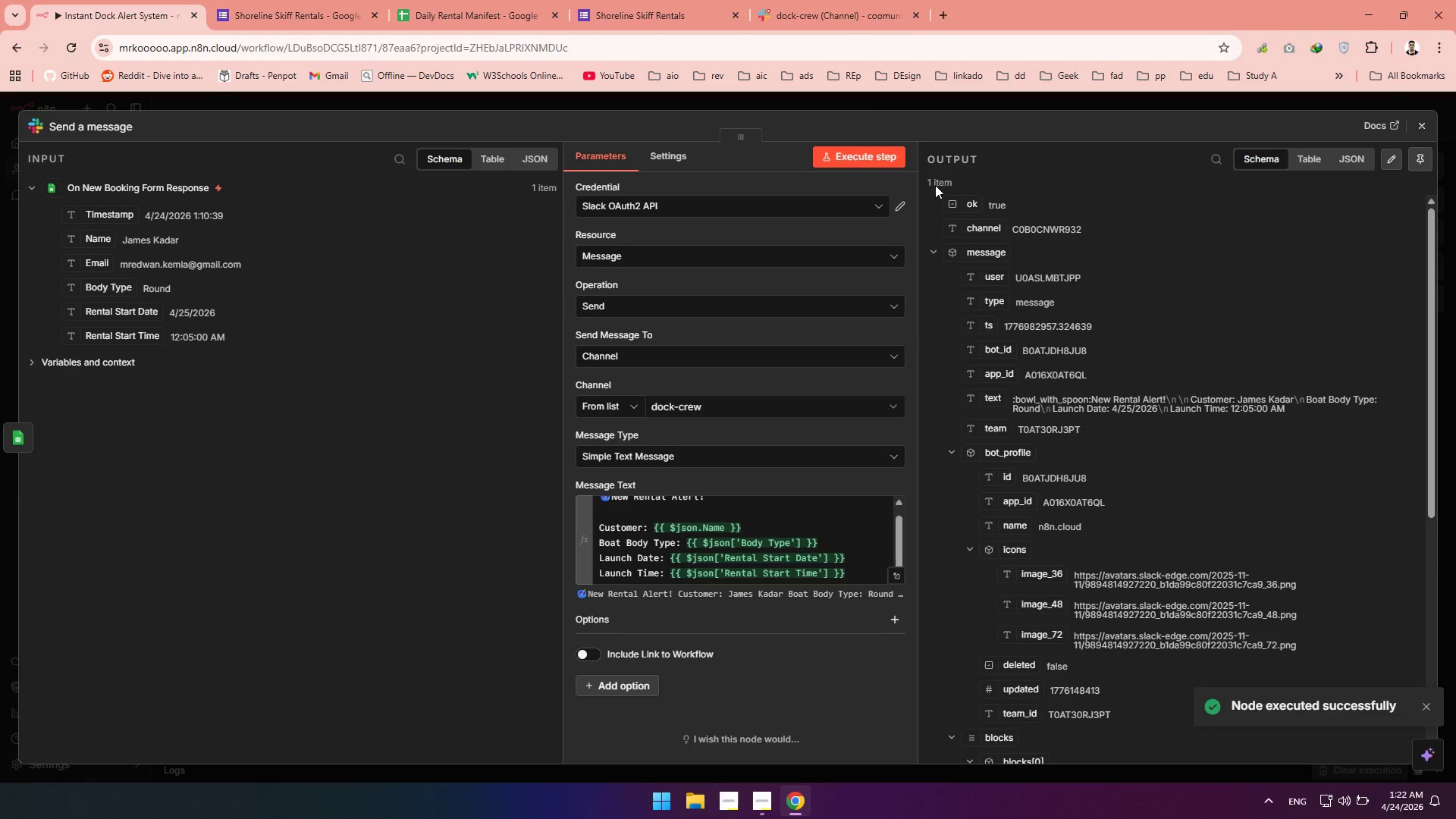 
left_click([827, 1])
 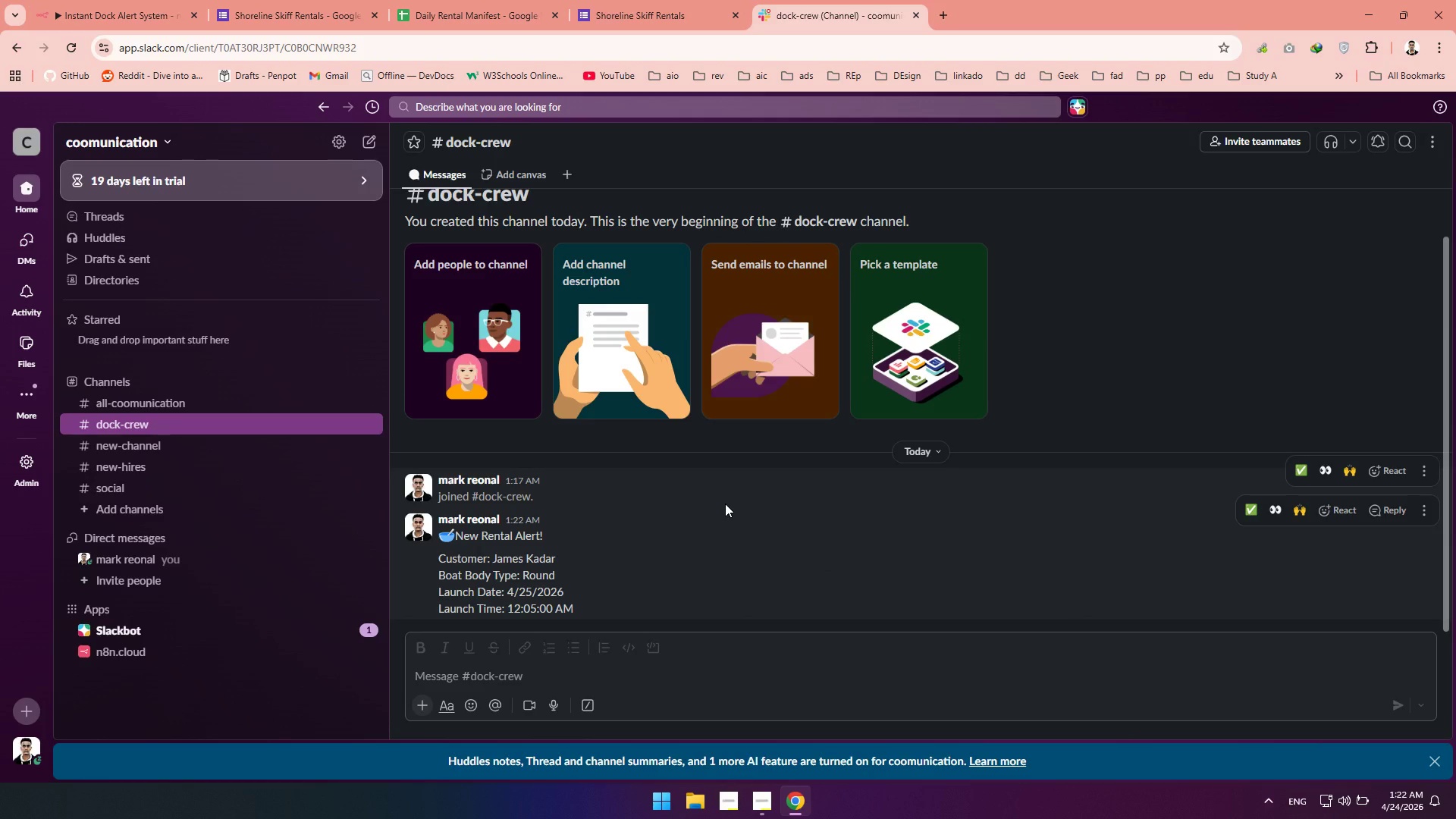 
wait(7.09)
 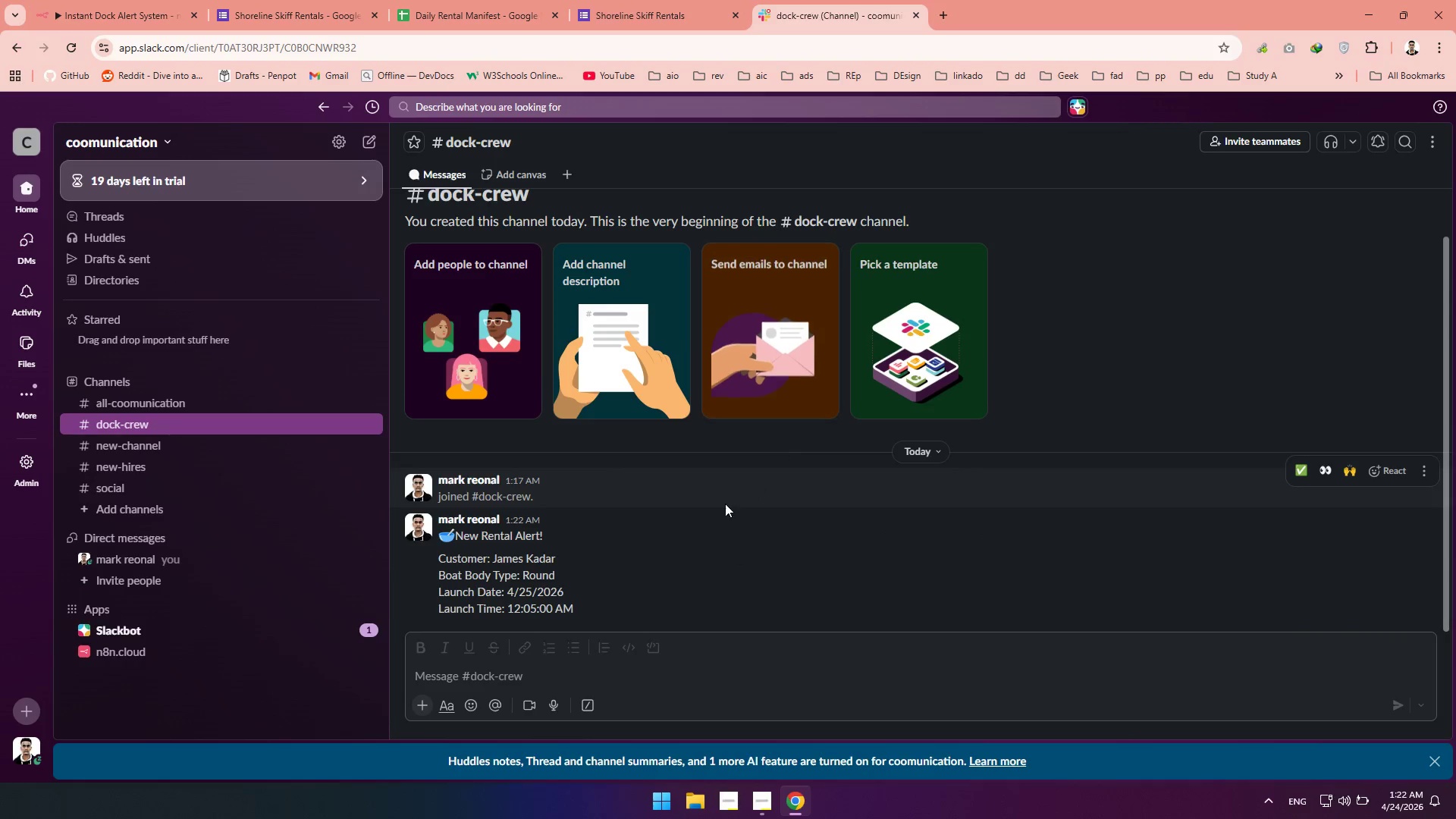 
left_click([287, 17])
 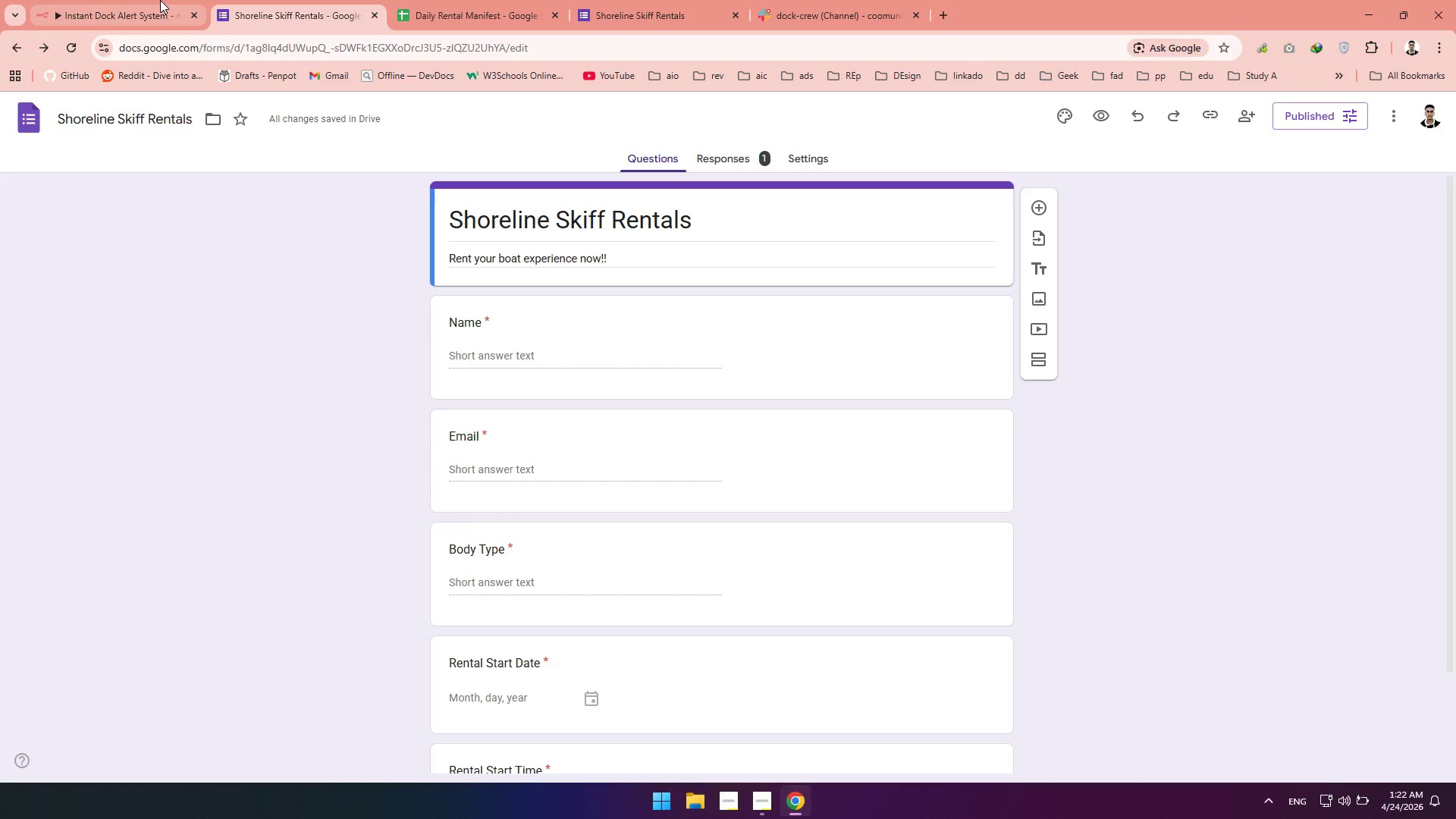 
left_click([122, 8])
 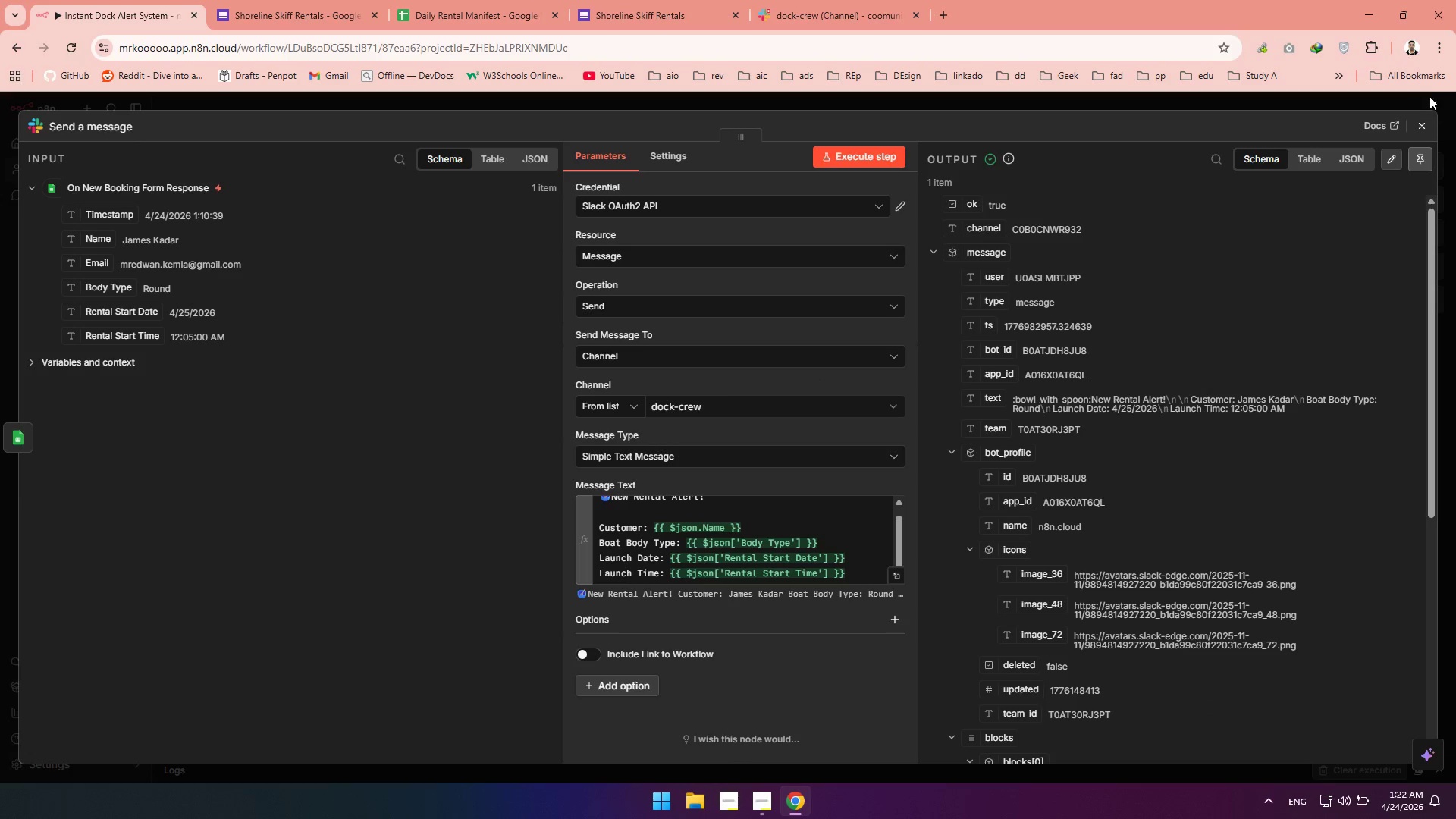 
left_click([1421, 125])
 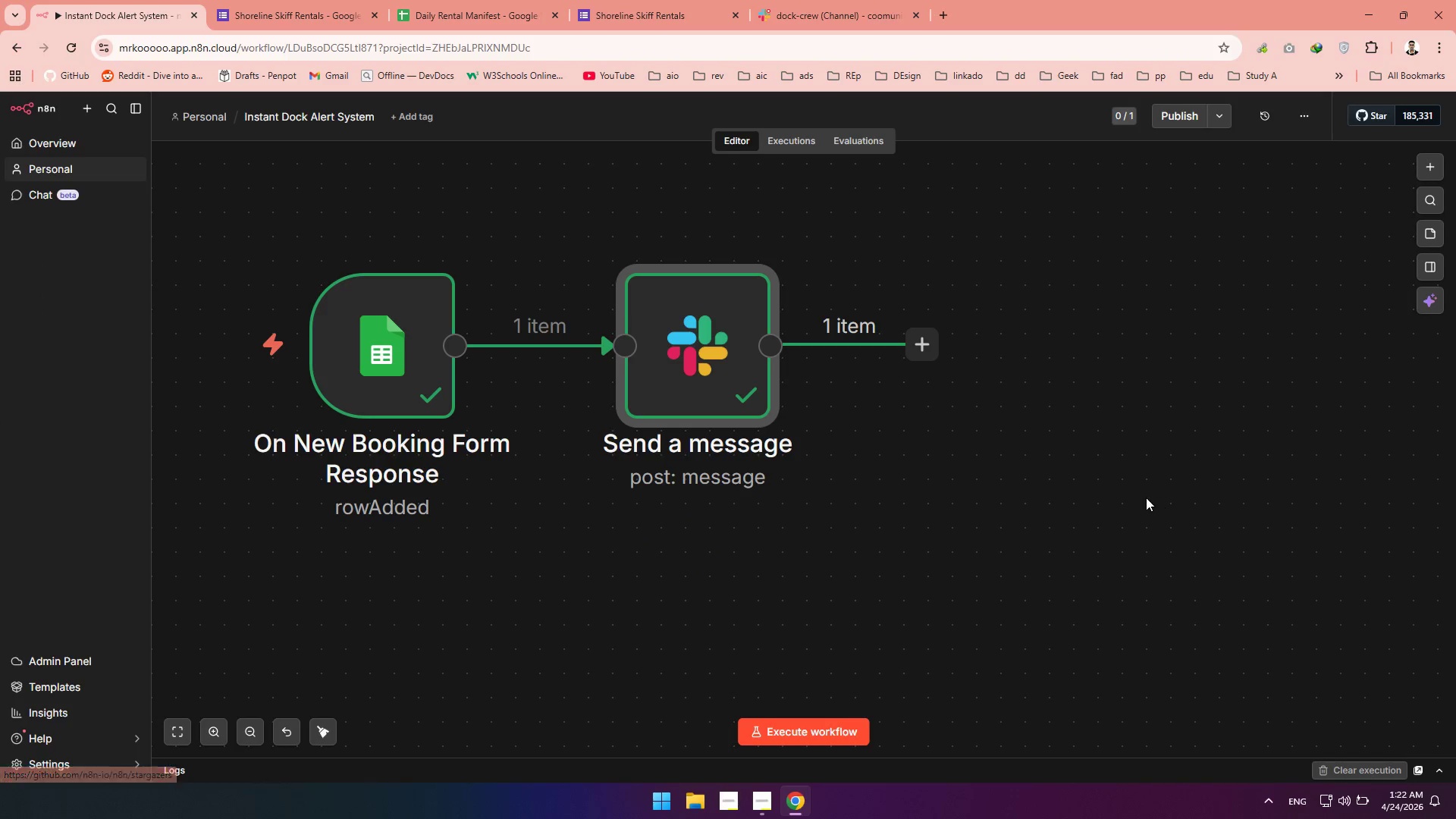 
mouse_move([1035, 489])
 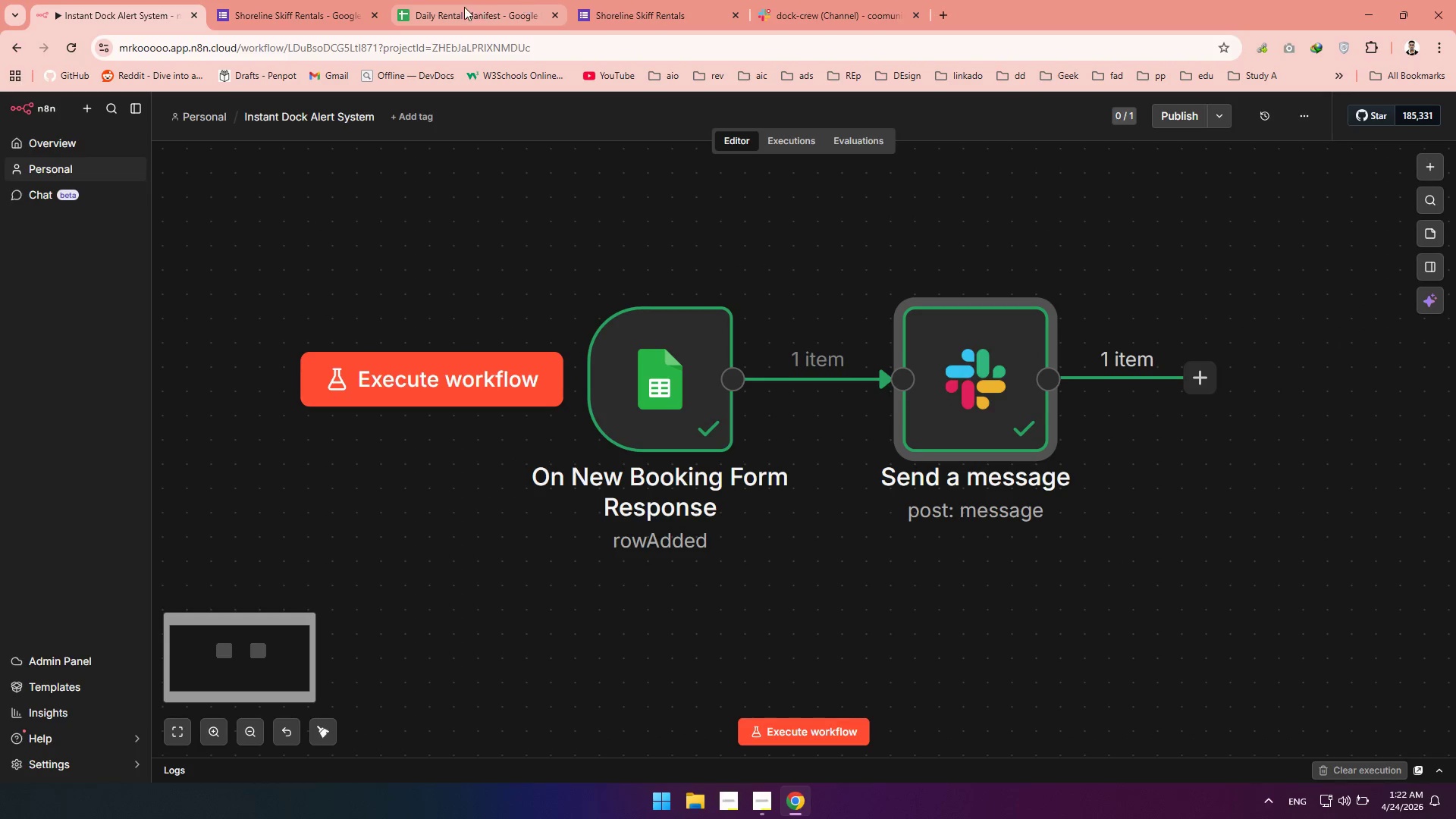 
left_click([463, 7])
 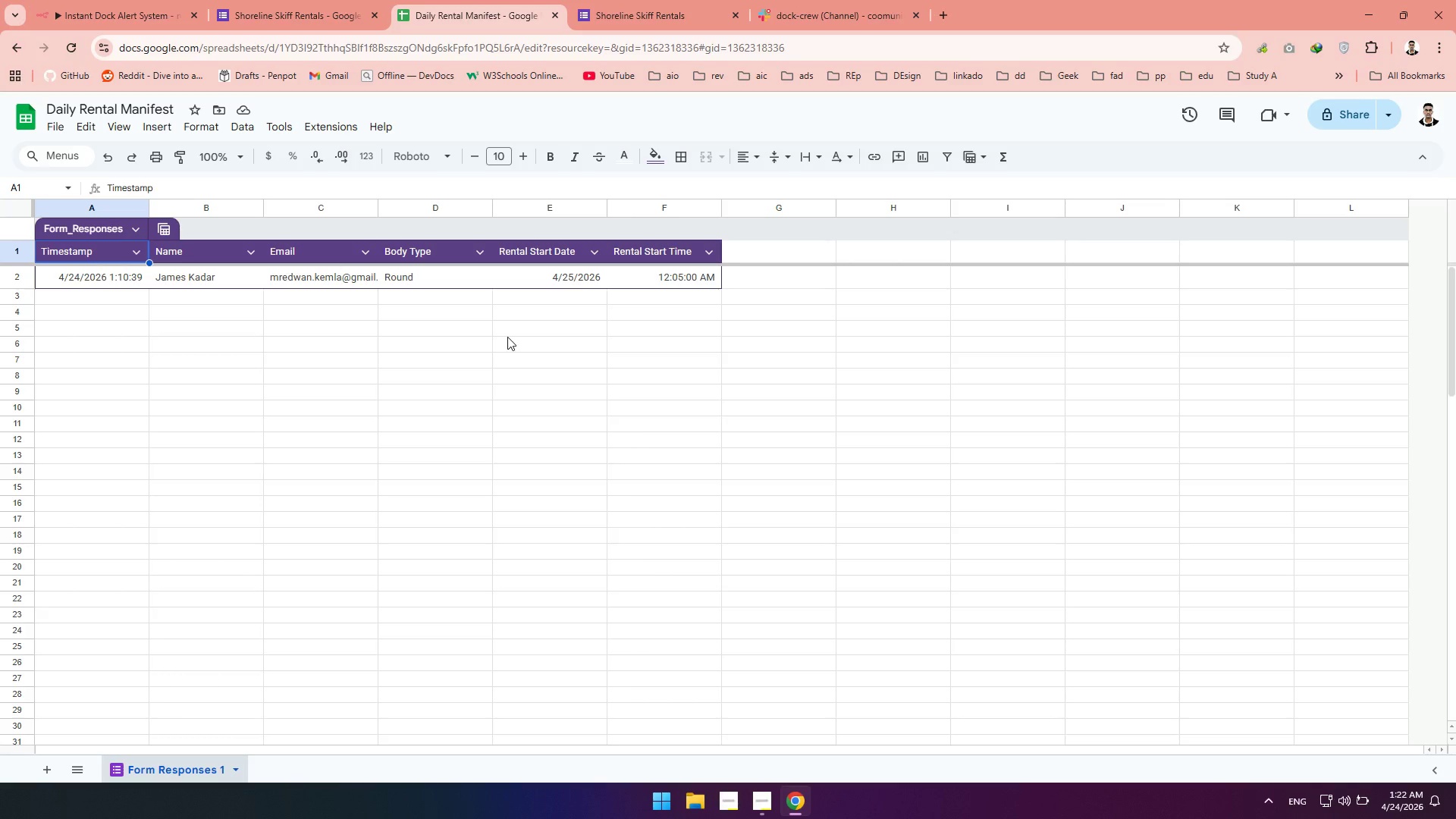 
left_click([507, 337])
 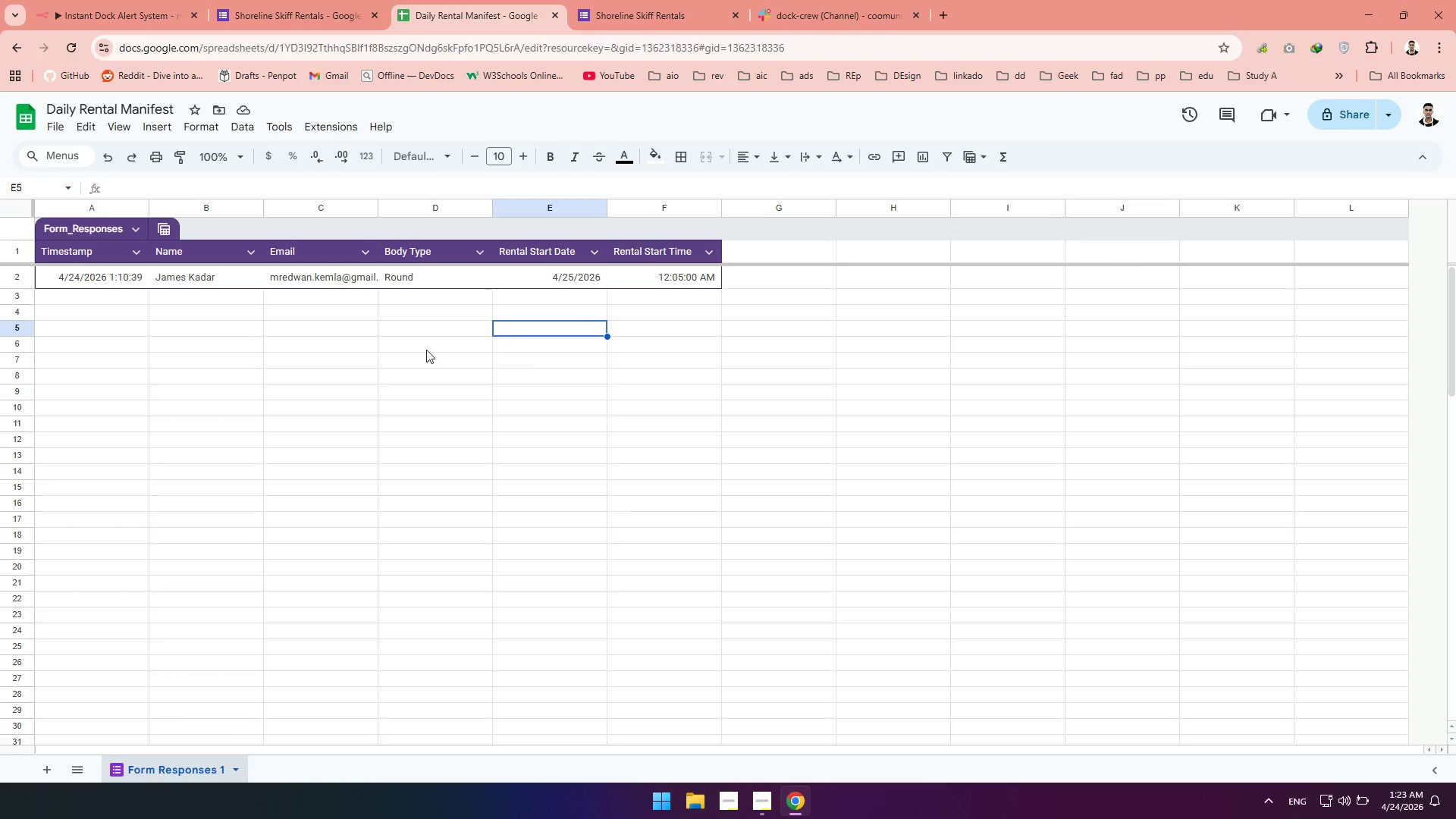 
left_click([409, 347])
 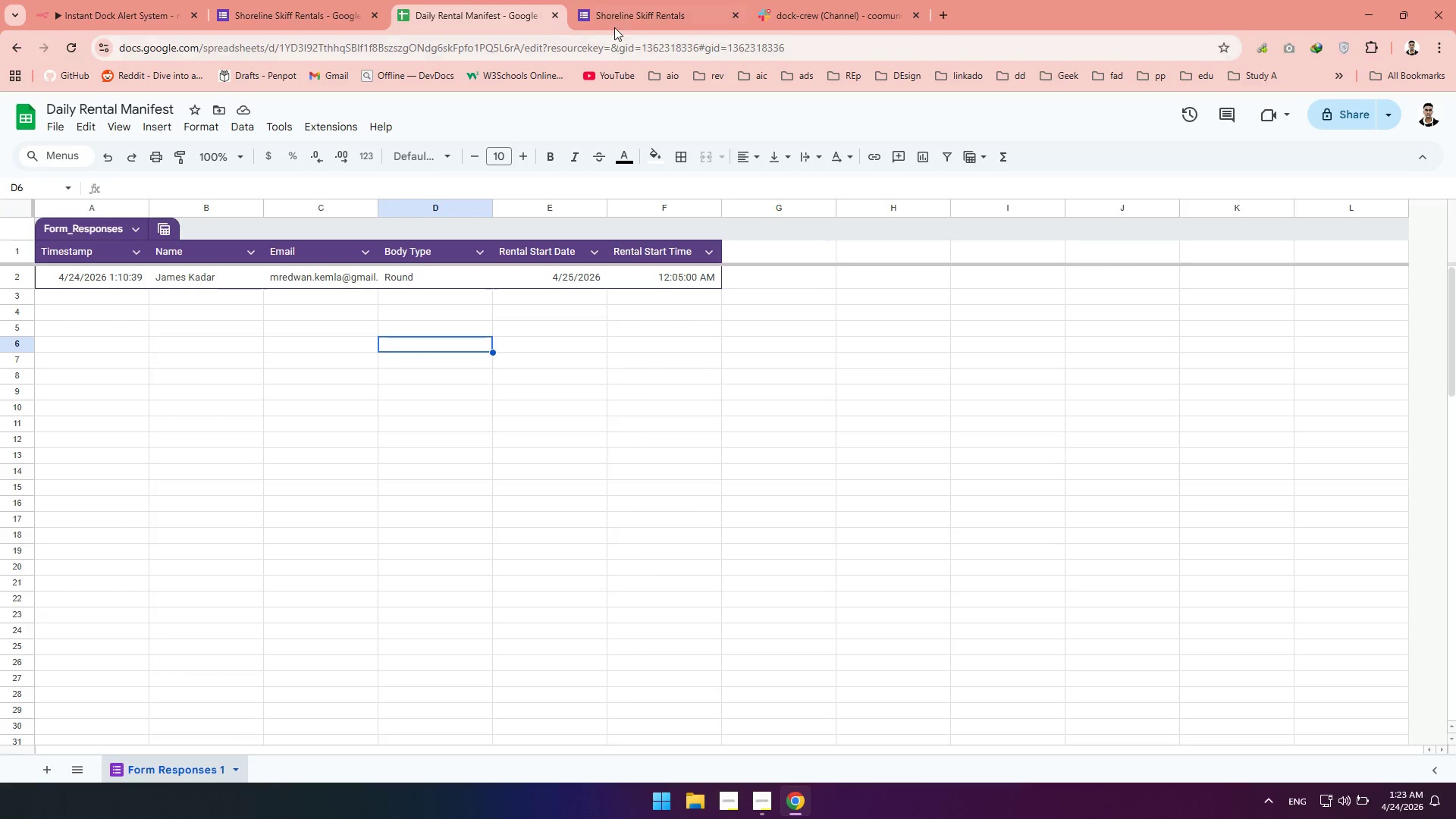 
left_click([615, 25])
 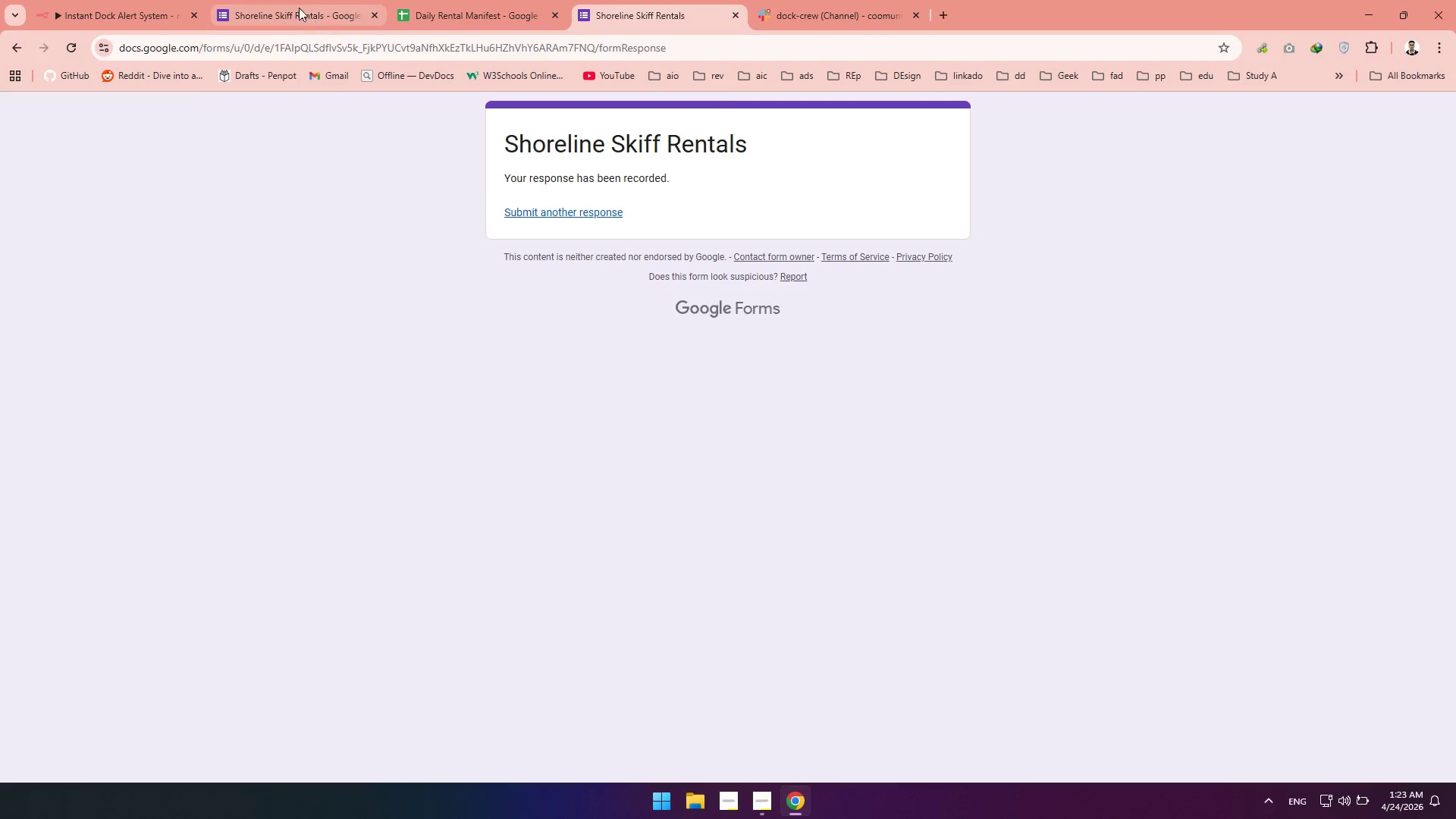 
left_click([297, 6])
 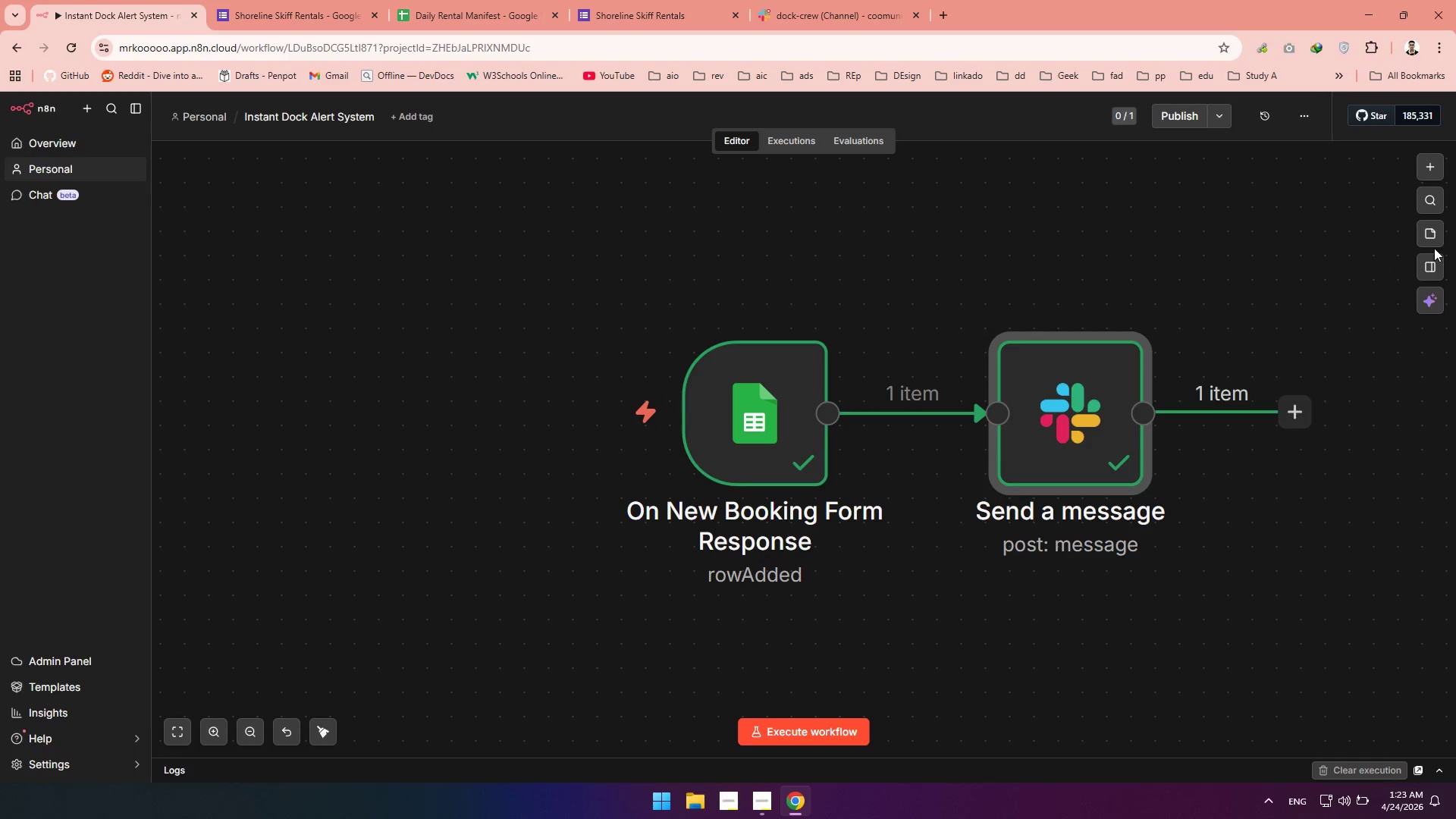 
wait(12.38)
 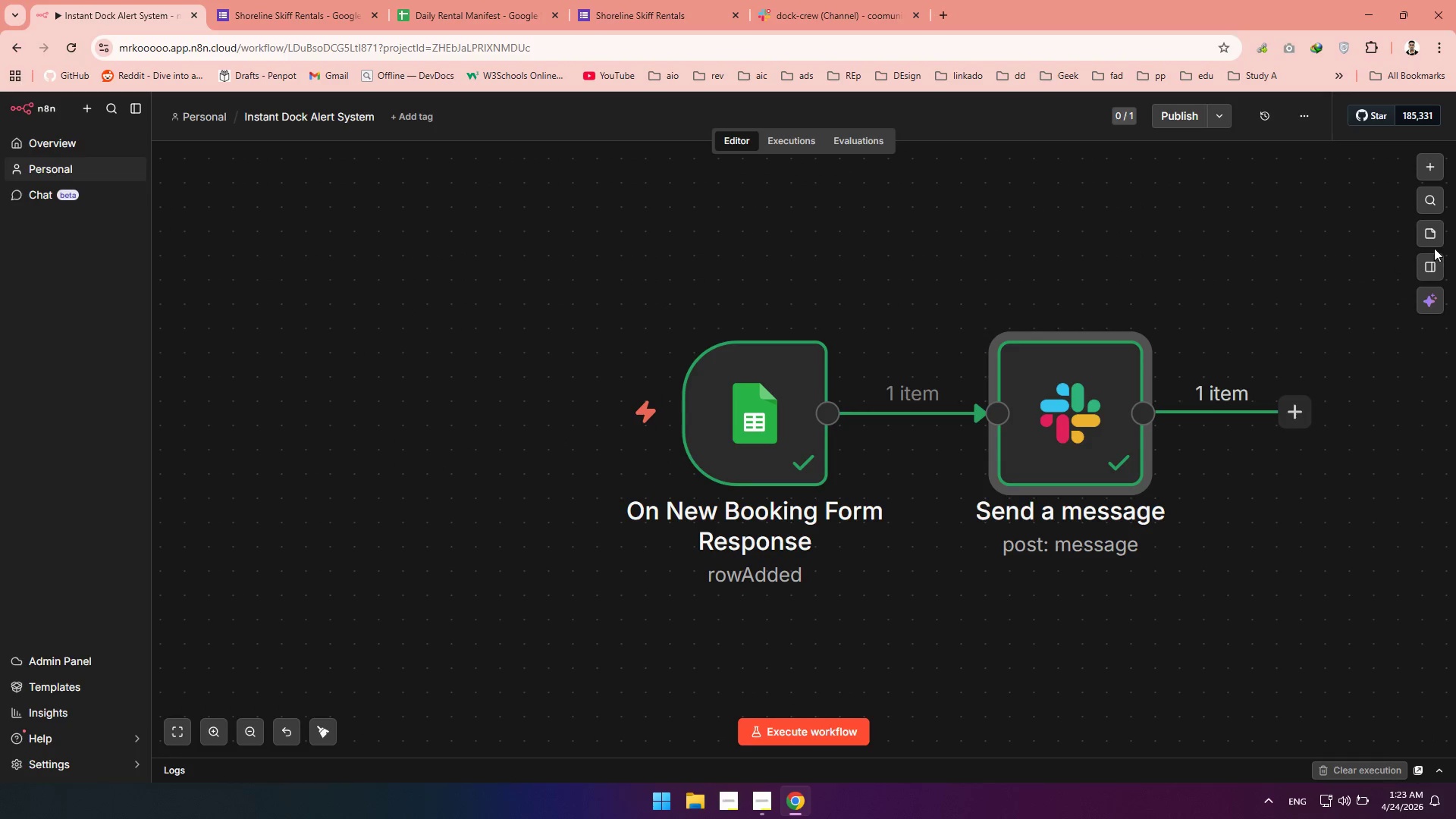 
left_click([1427, 236])
 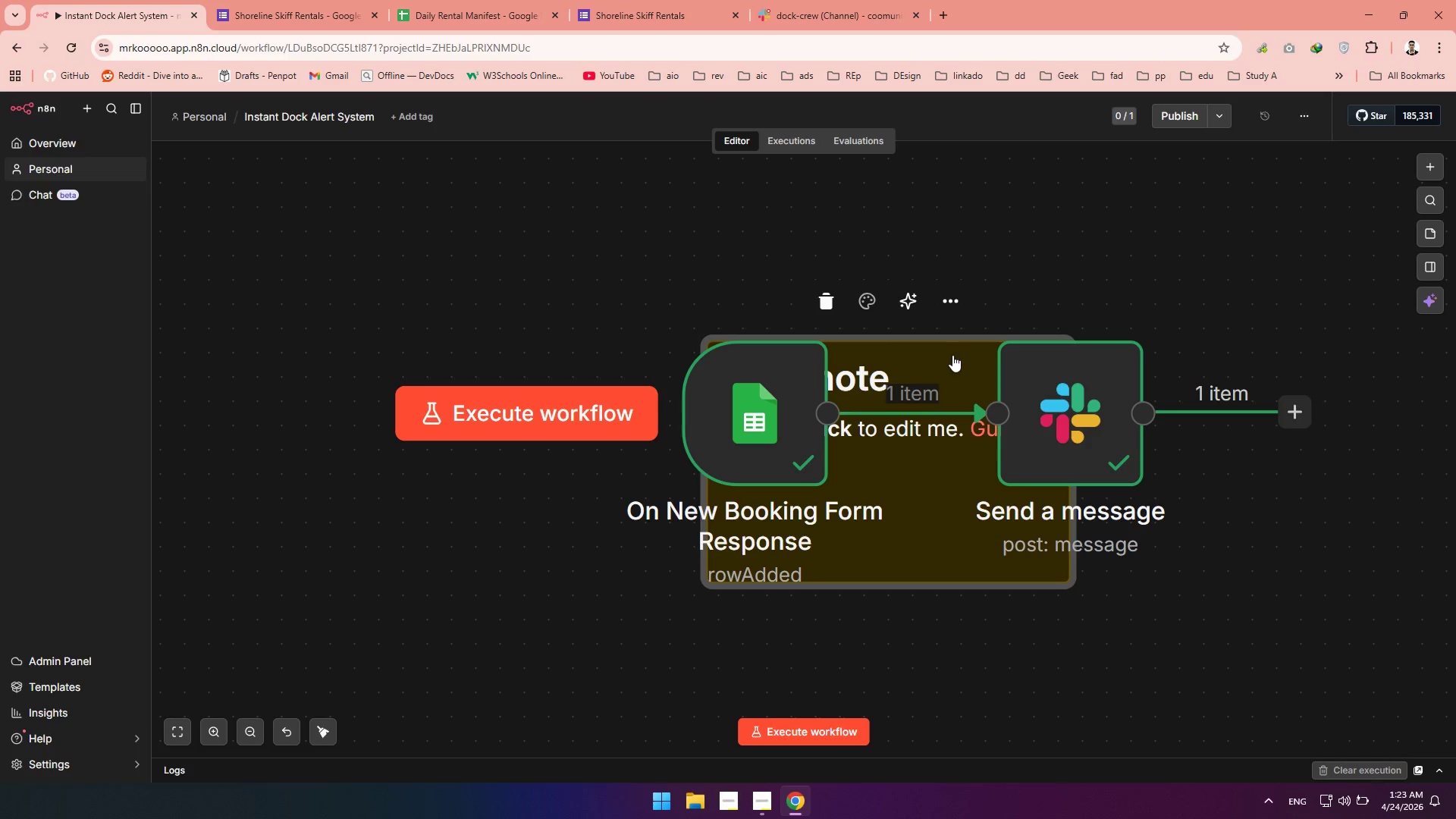 
left_click_drag(start_coordinate=[952, 356], to_coordinate=[588, 527])
 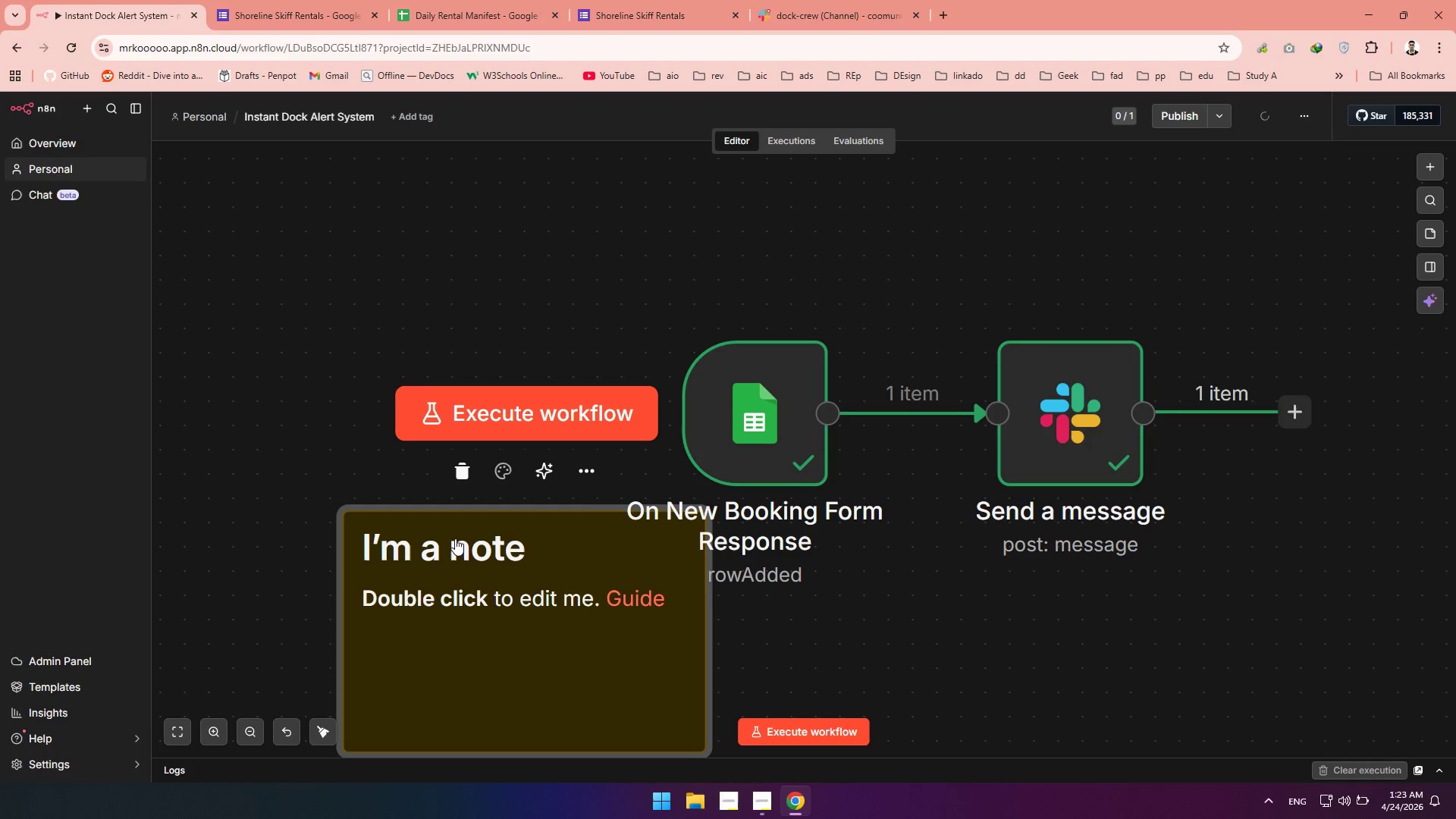 
double_click([455, 538])
 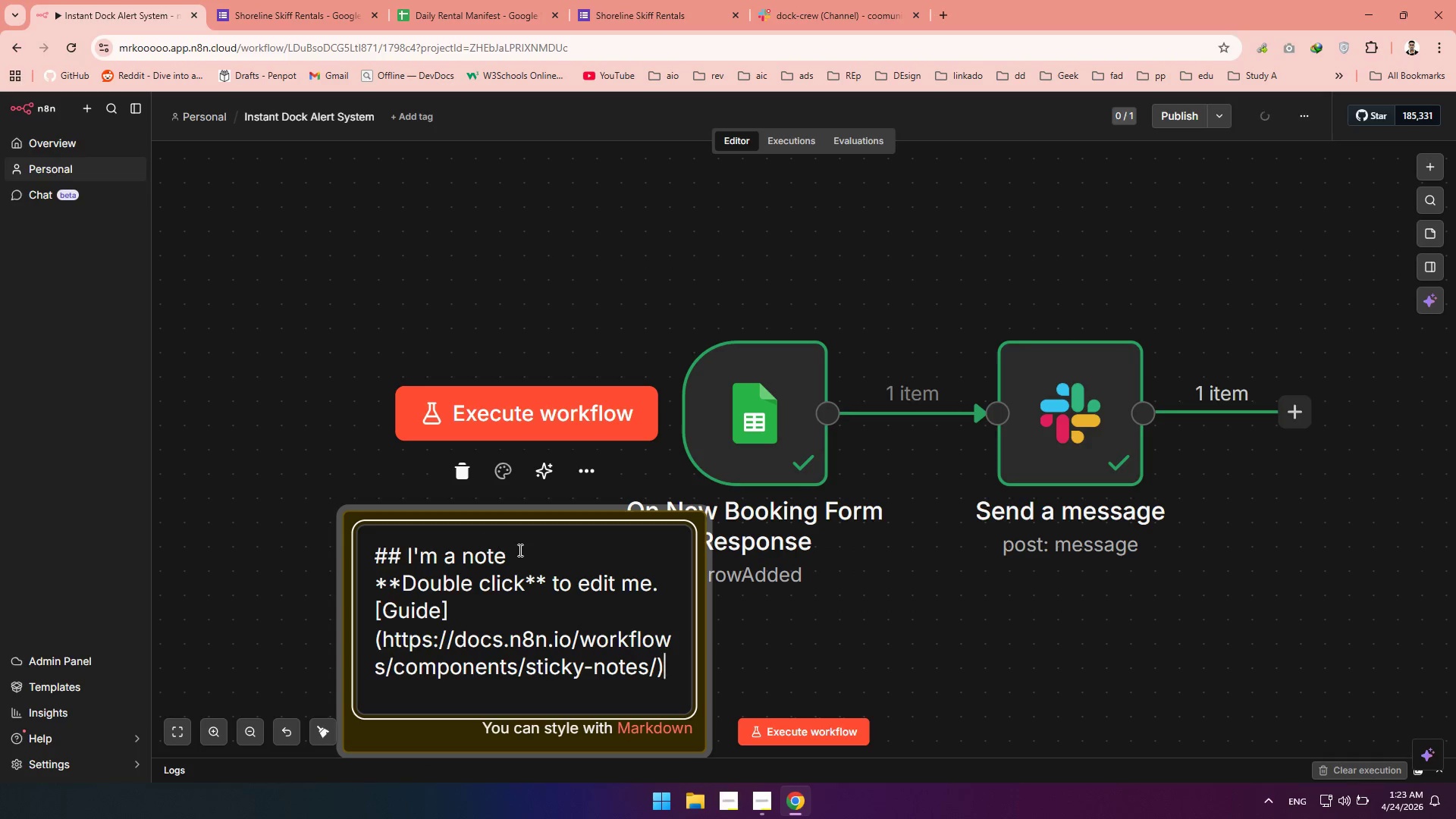 
left_click_drag(start_coordinate=[522, 554], to_coordinate=[406, 553])
 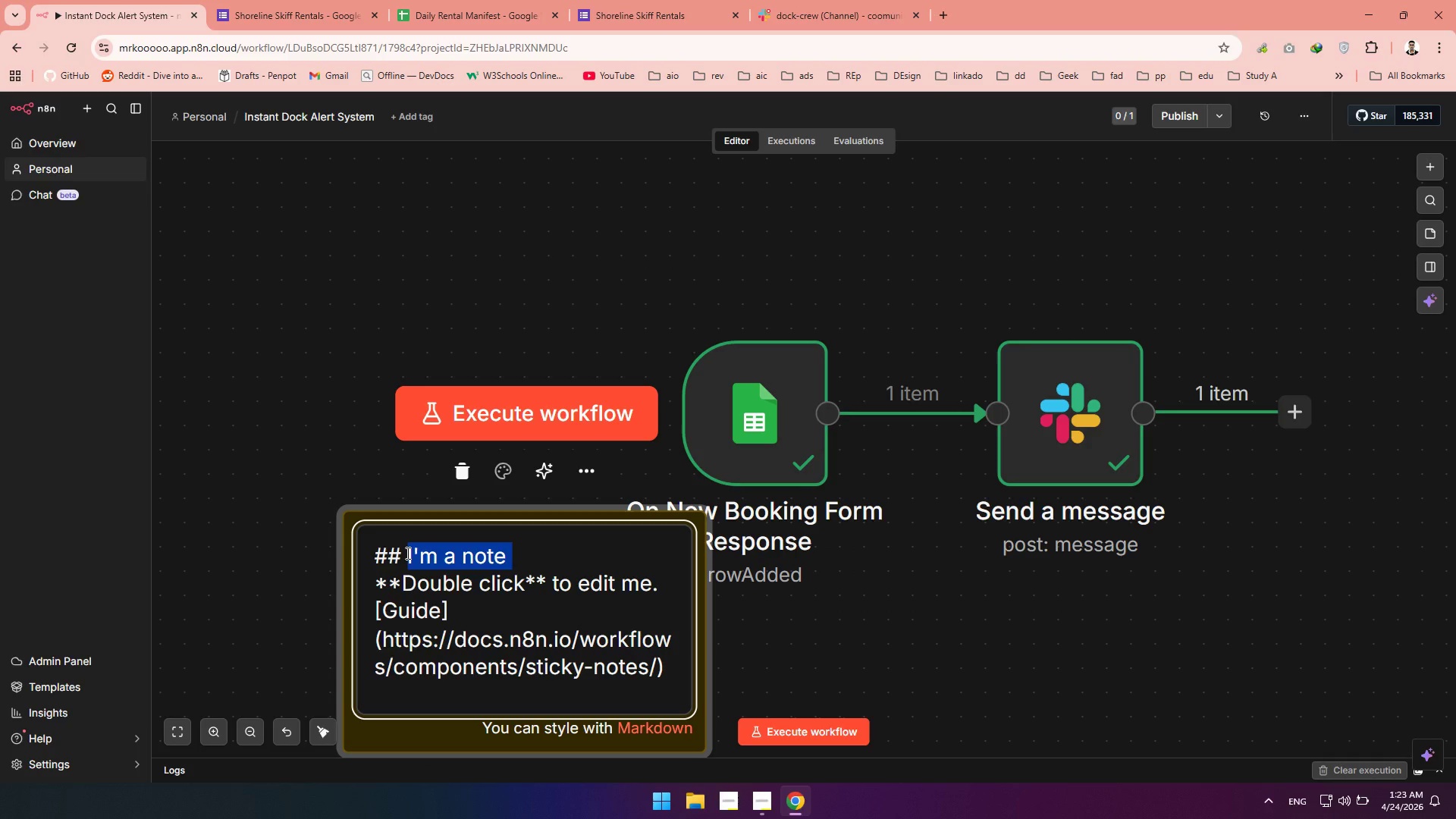 
type(Log New Booking)
 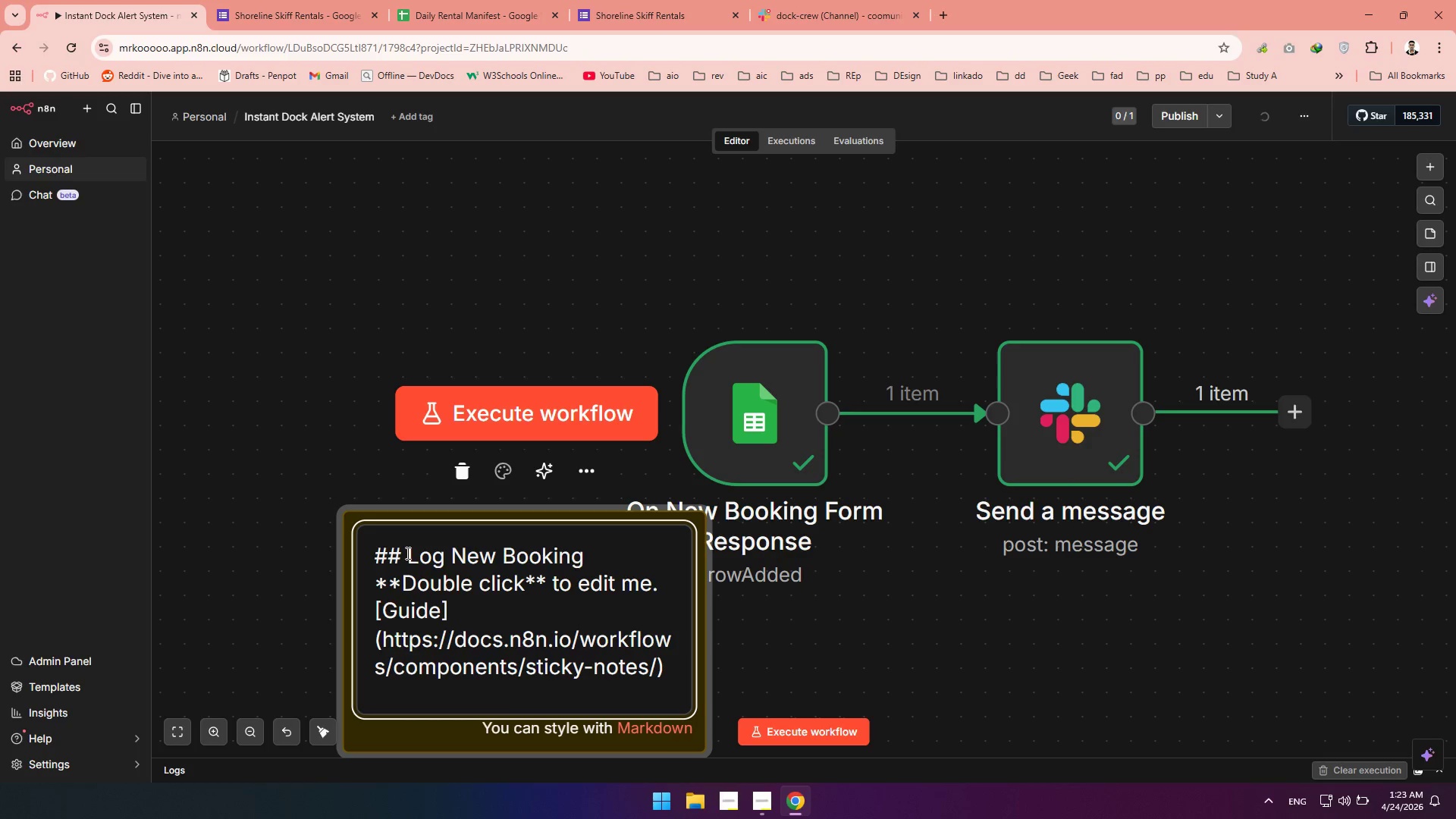 
left_click_drag(start_coordinate=[673, 670], to_coordinate=[379, 588])
 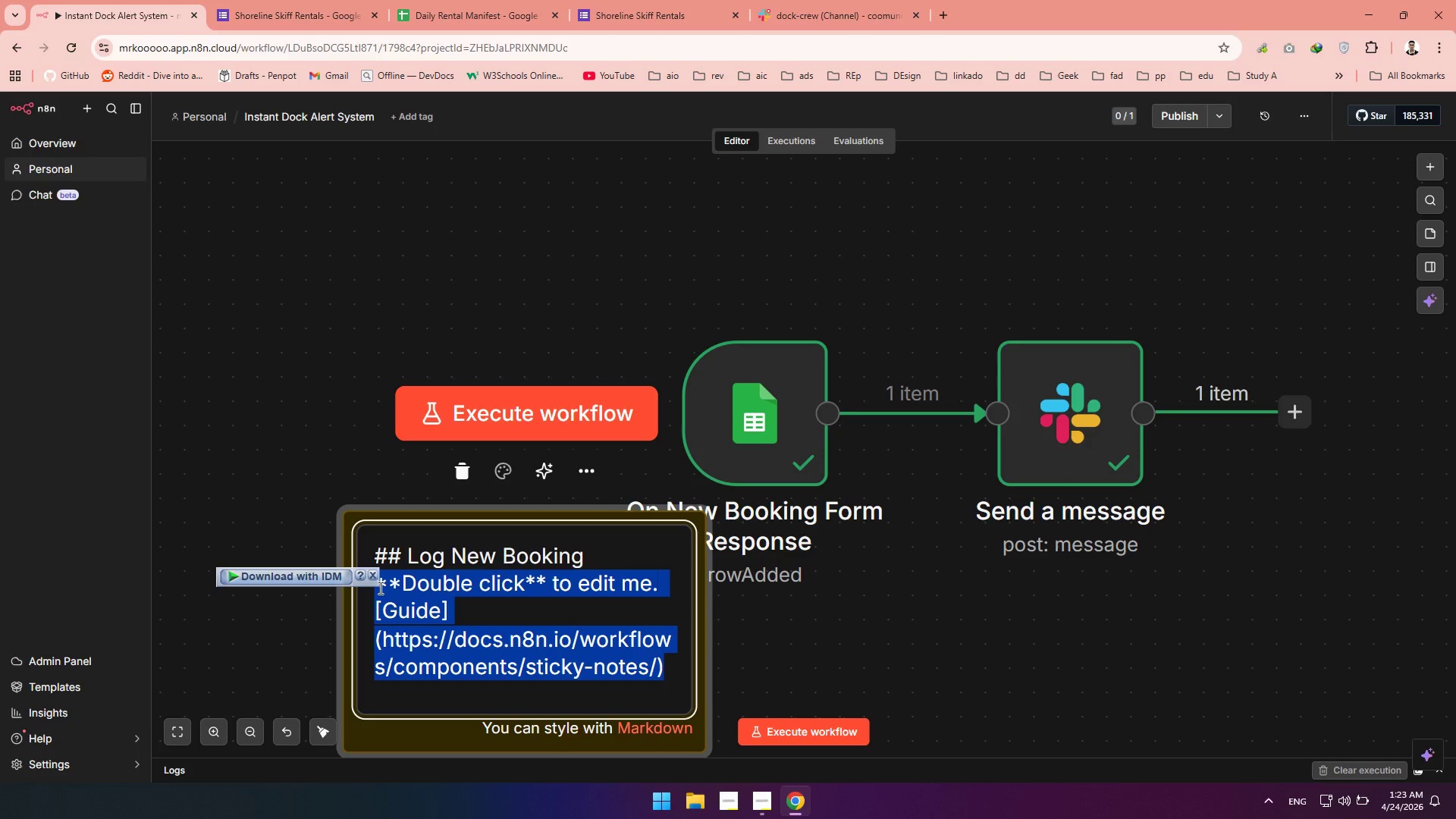 
type(Once the google form is submitted its i)
key(Backspace)
key(Backspace)
key(Backspace)
type( is directly linked through )
 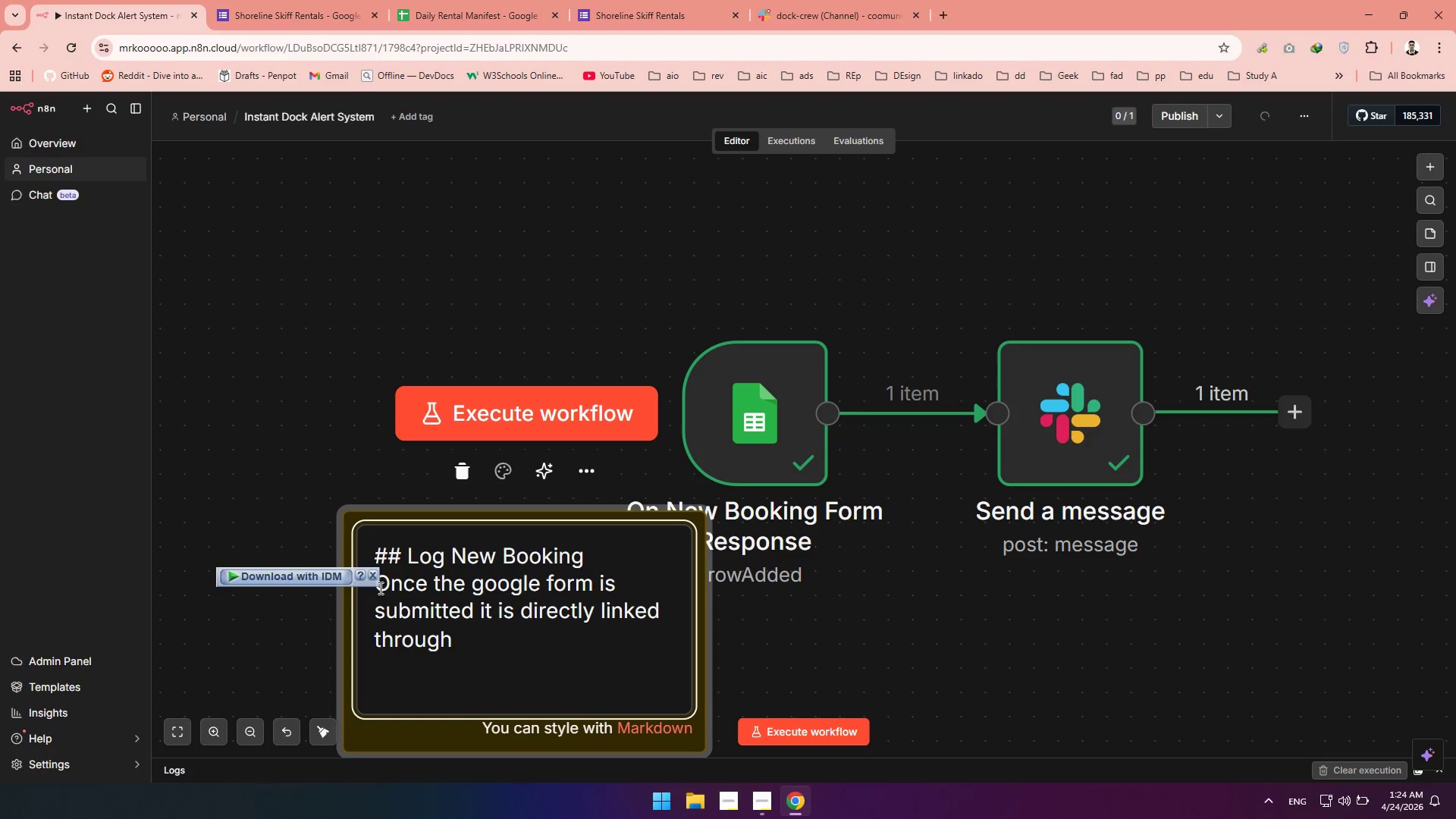 
type(to the manifest)
key(Backspace)
key(Backspace)
key(Backspace)
key(Backspace)
key(Backspace)
key(Backspace)
key(Backspace)
key(Backspace)
key(Backspace)
type( Daily manifest )
key(Backspace)
key(Backspace)
key(Backspace)
key(Backspace)
key(Backspace)
key(Backspace)
key(Backspace)
key(Backspace)
key(Backspace)
type(Rental anifest)
key(Backspace)
key(Backspace)
key(Backspace)
key(Backspace)
key(Backspace)
key(Backspace)
key(Backspace)
type(Manifest sheet,hence why e)
key(Backspace)
type(we  did'nt)
key(Backspace)
key(Backspace)
key(Backspace)
type(n't need to )
key(Backspace)
key(Backspace)
key(Backspace)
type(an extra n8n node for it.)
 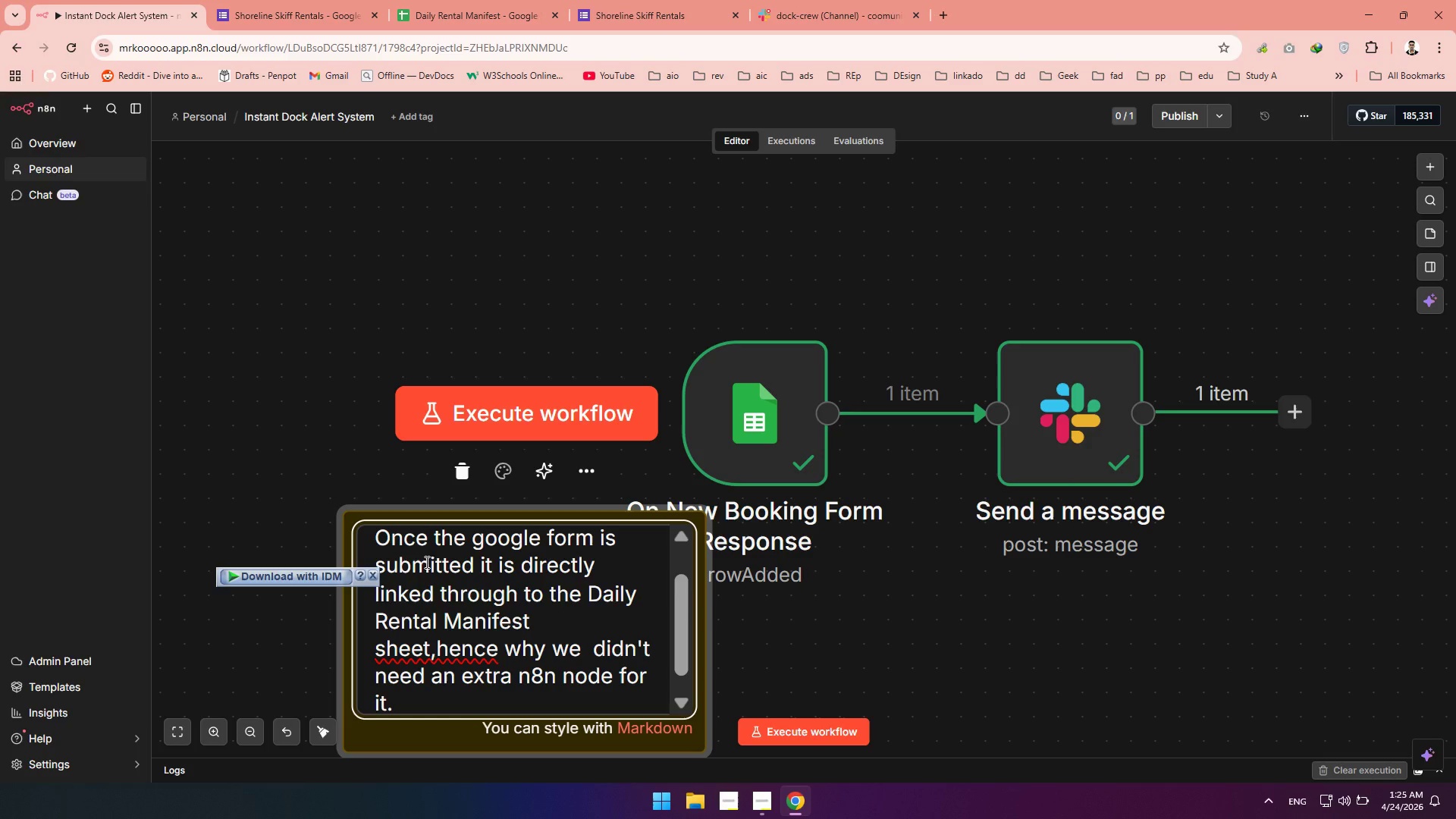 
key(Space)
 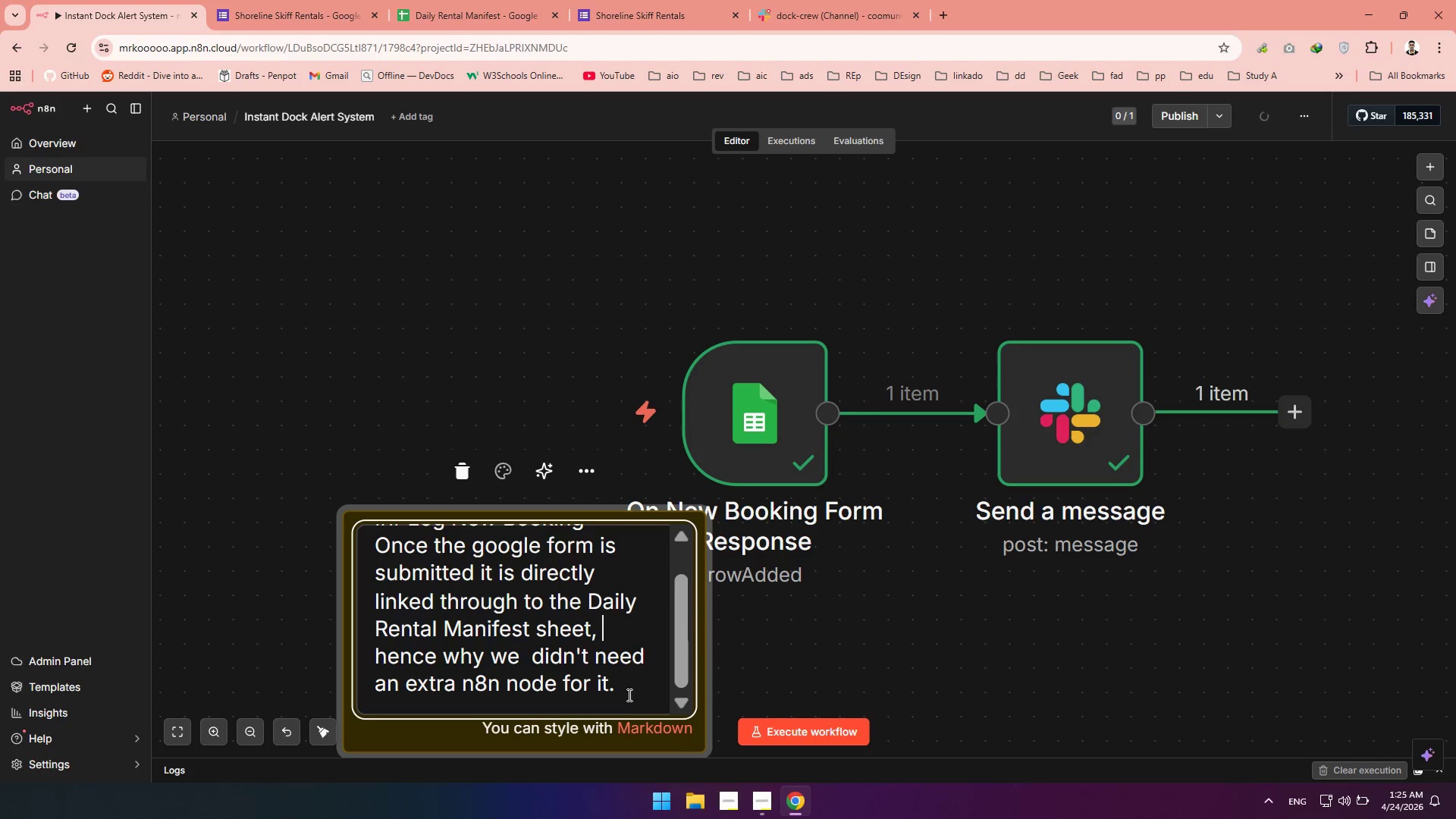 
left_click([622, 701])
 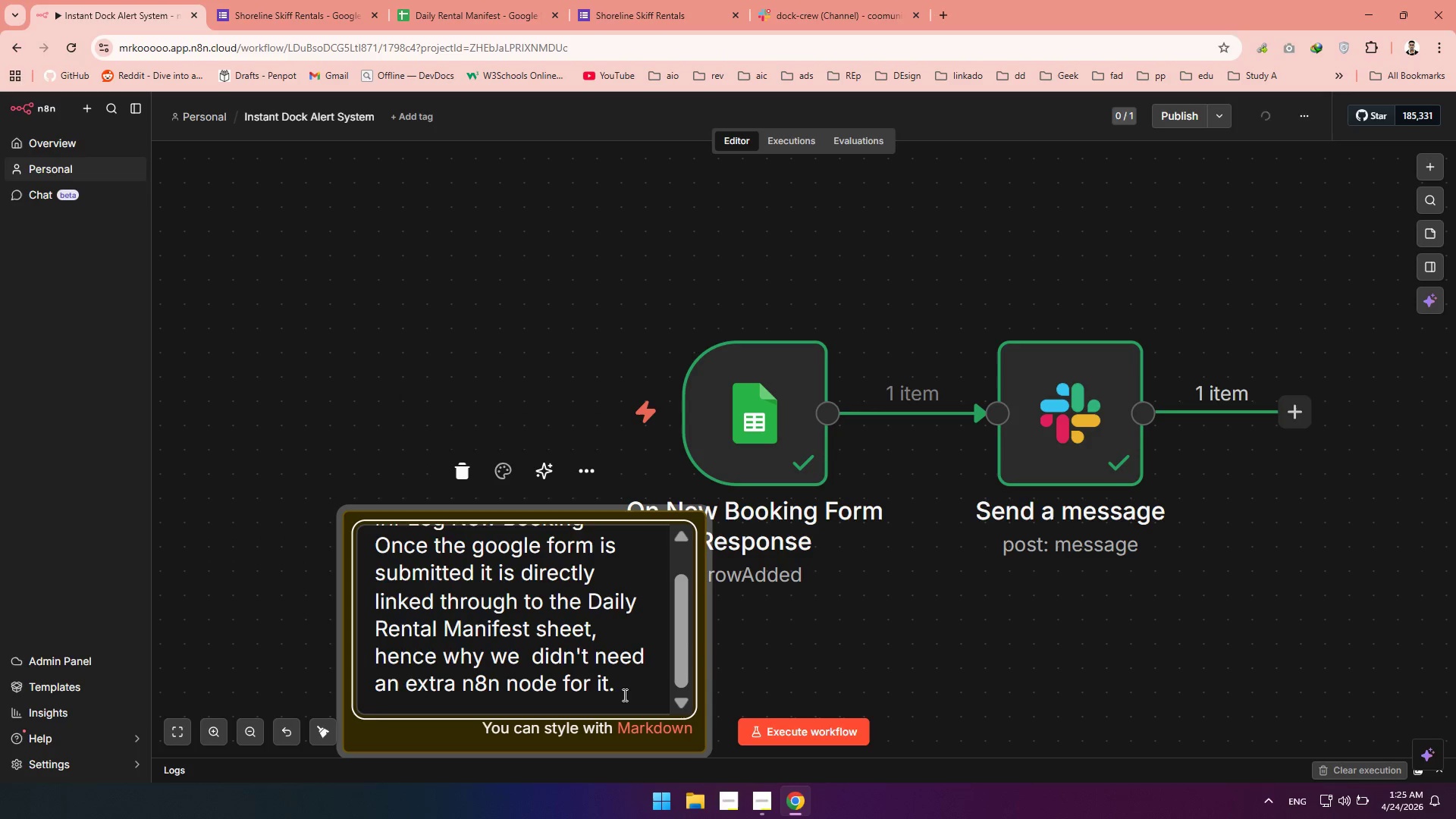 
key(Enter)
 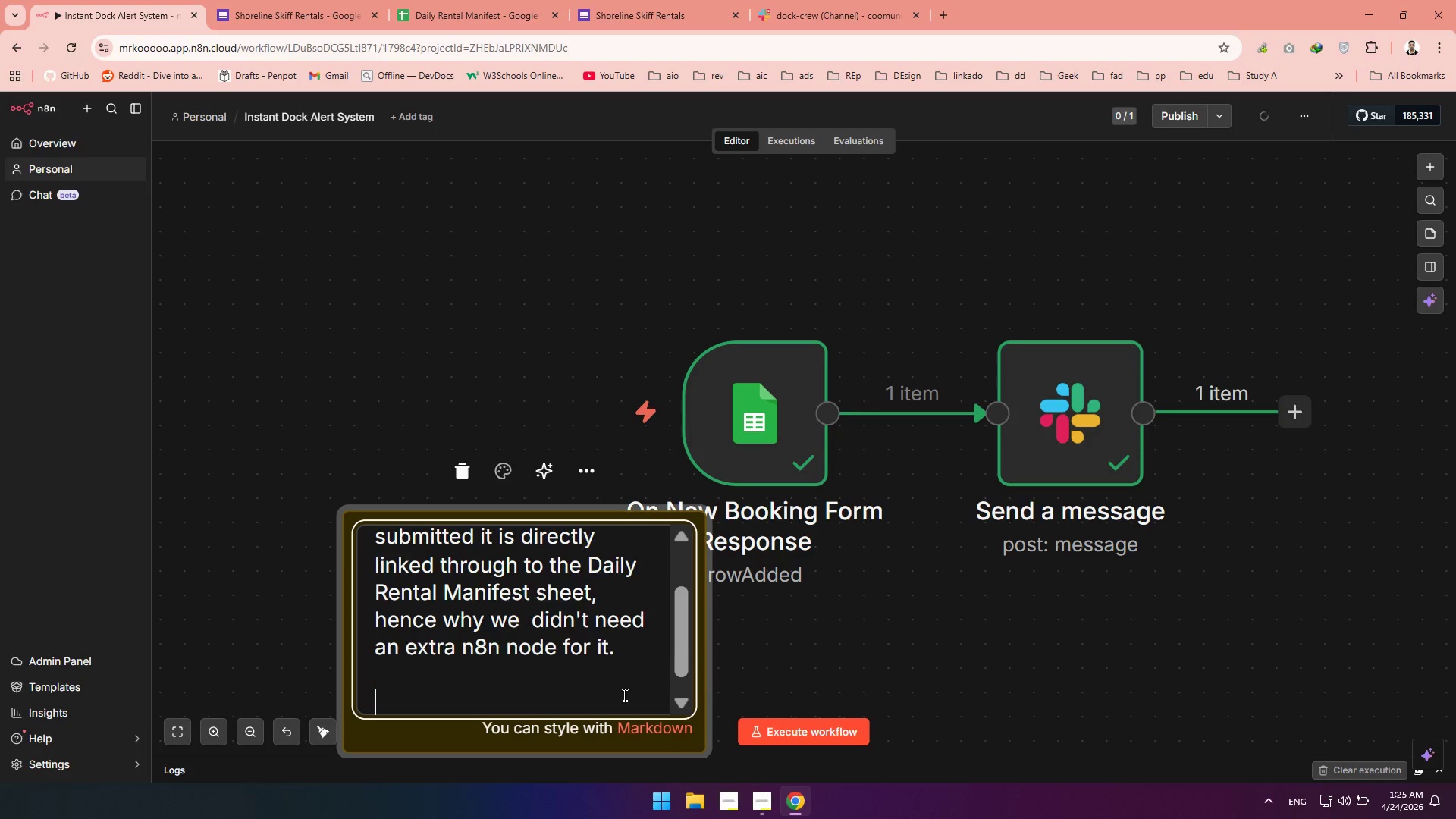 
key(Enter)
 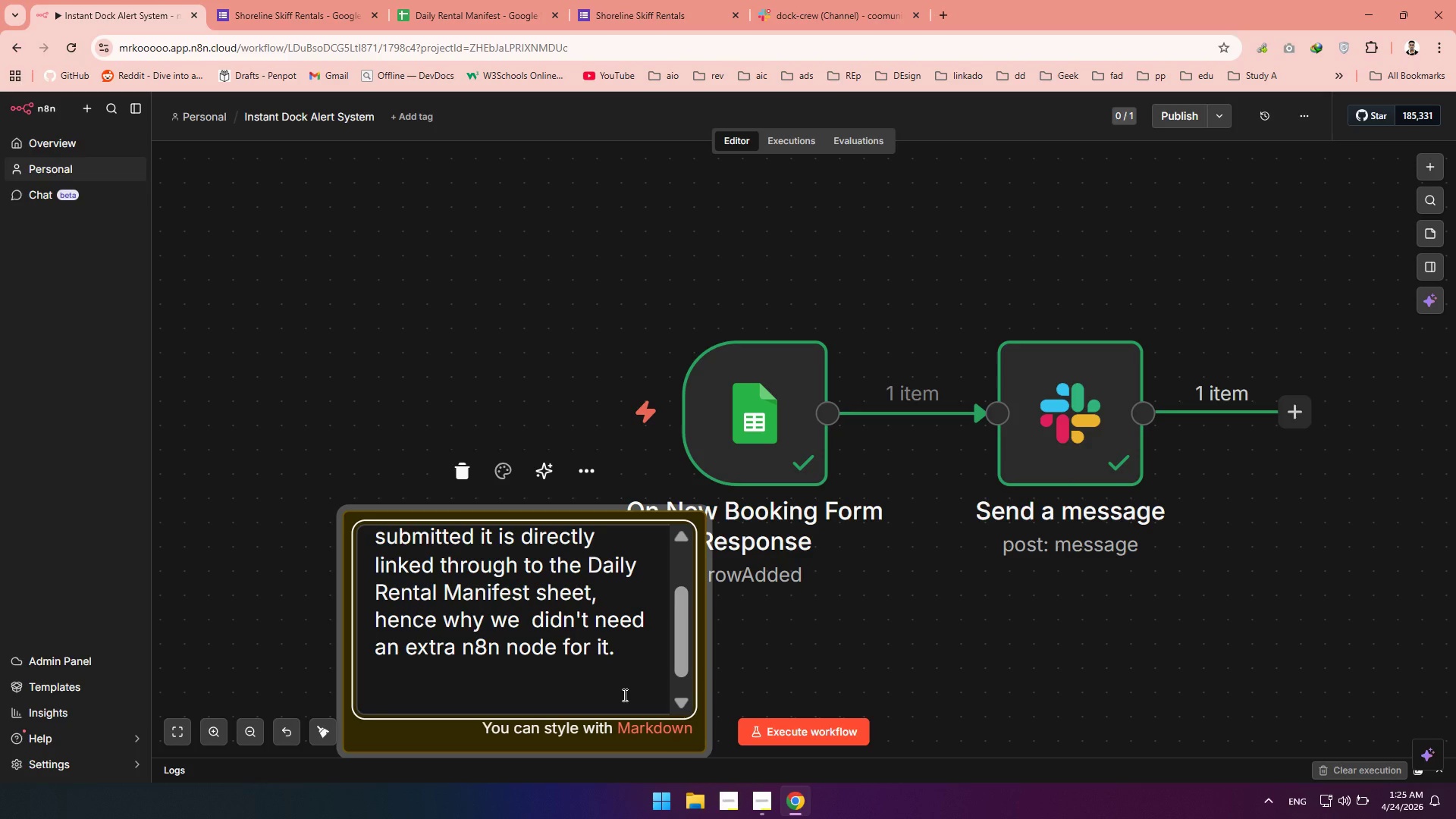 
wait(13.16)
 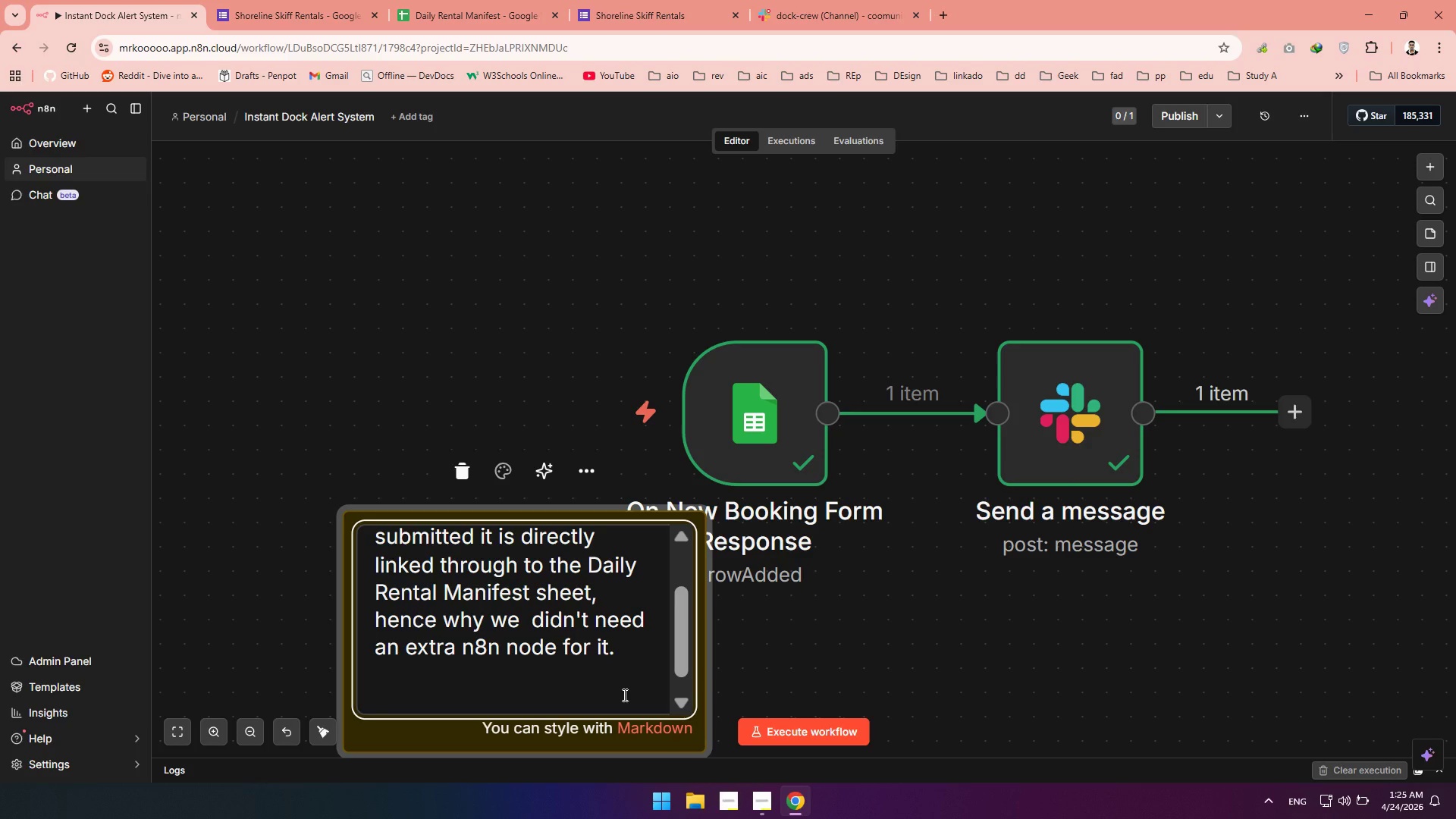 
type(once )
 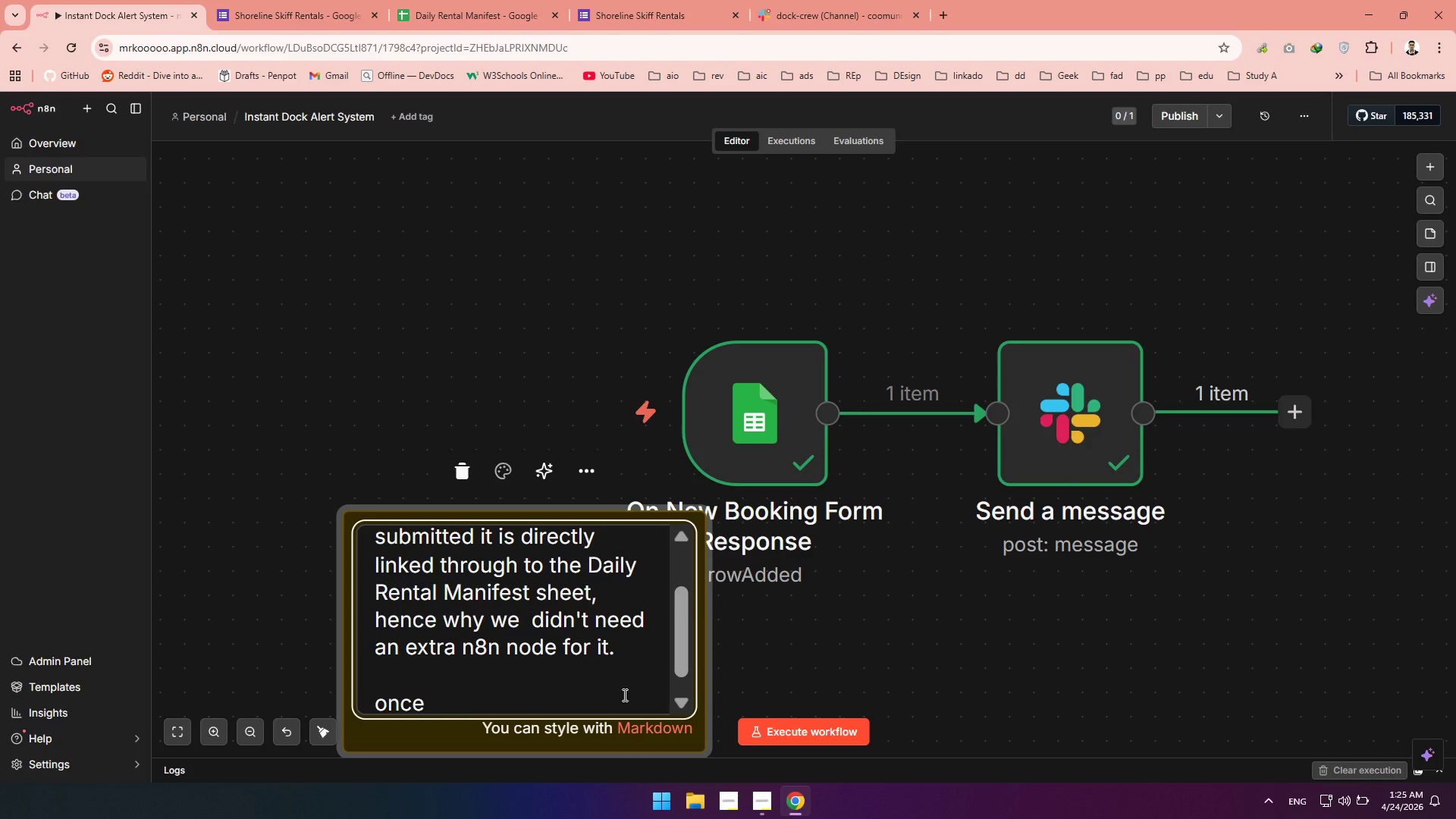 
wait(6.55)
 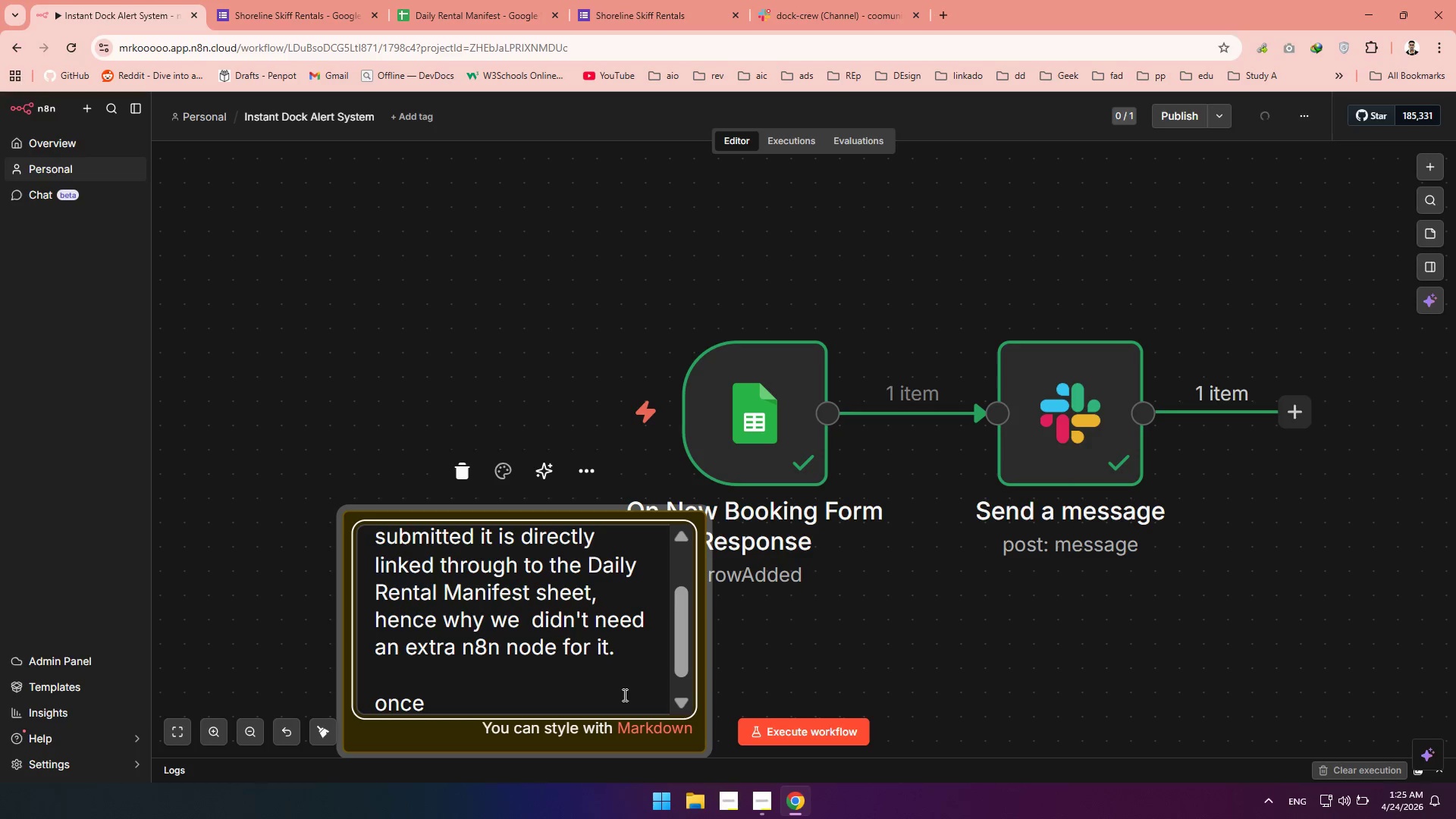 
type(a new row is appended this node will grap )
key(Backspace)
key(Backspace)
type(b each entry from all present columns on the google sheet )
 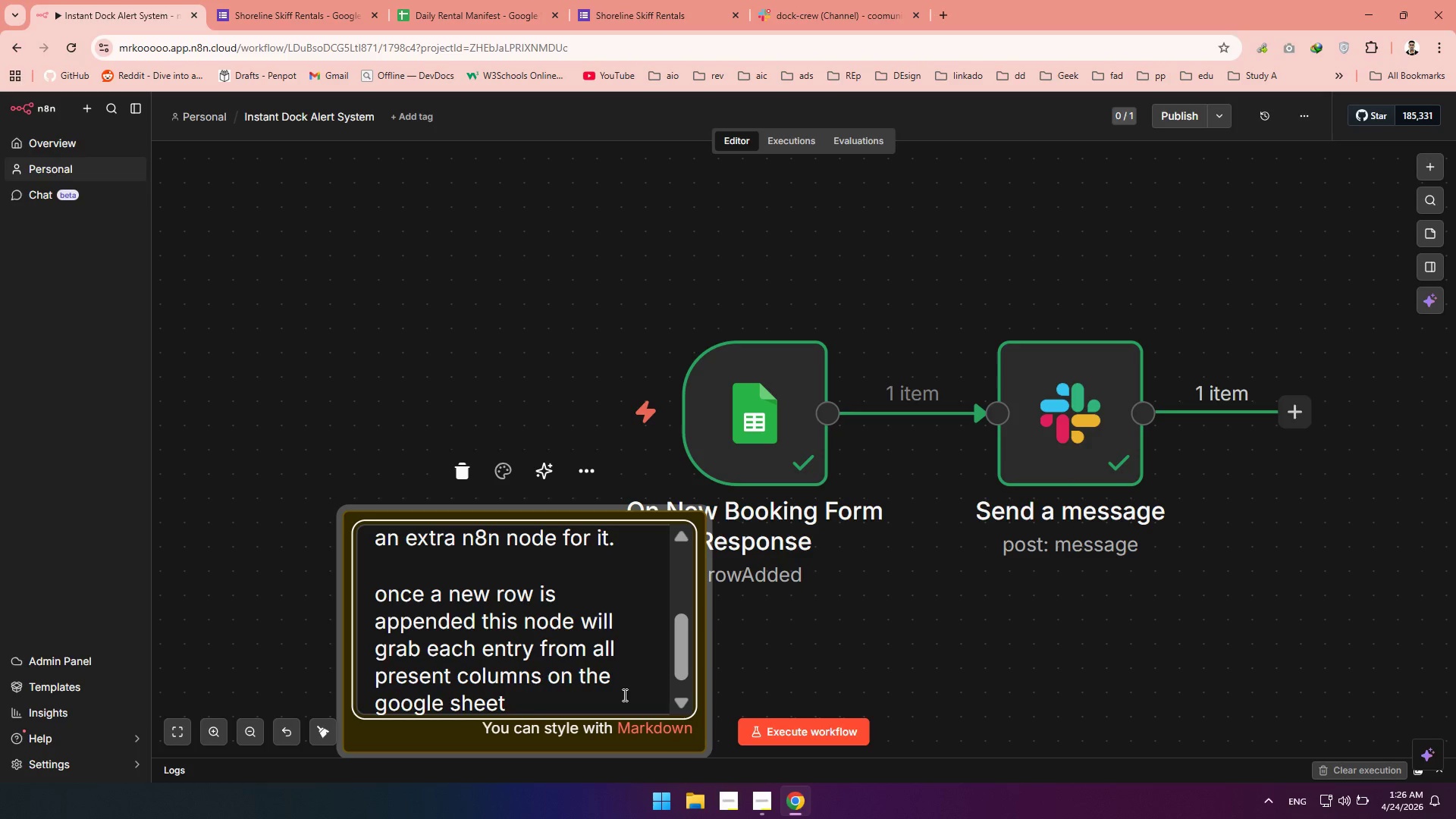 
key(Backspace)
 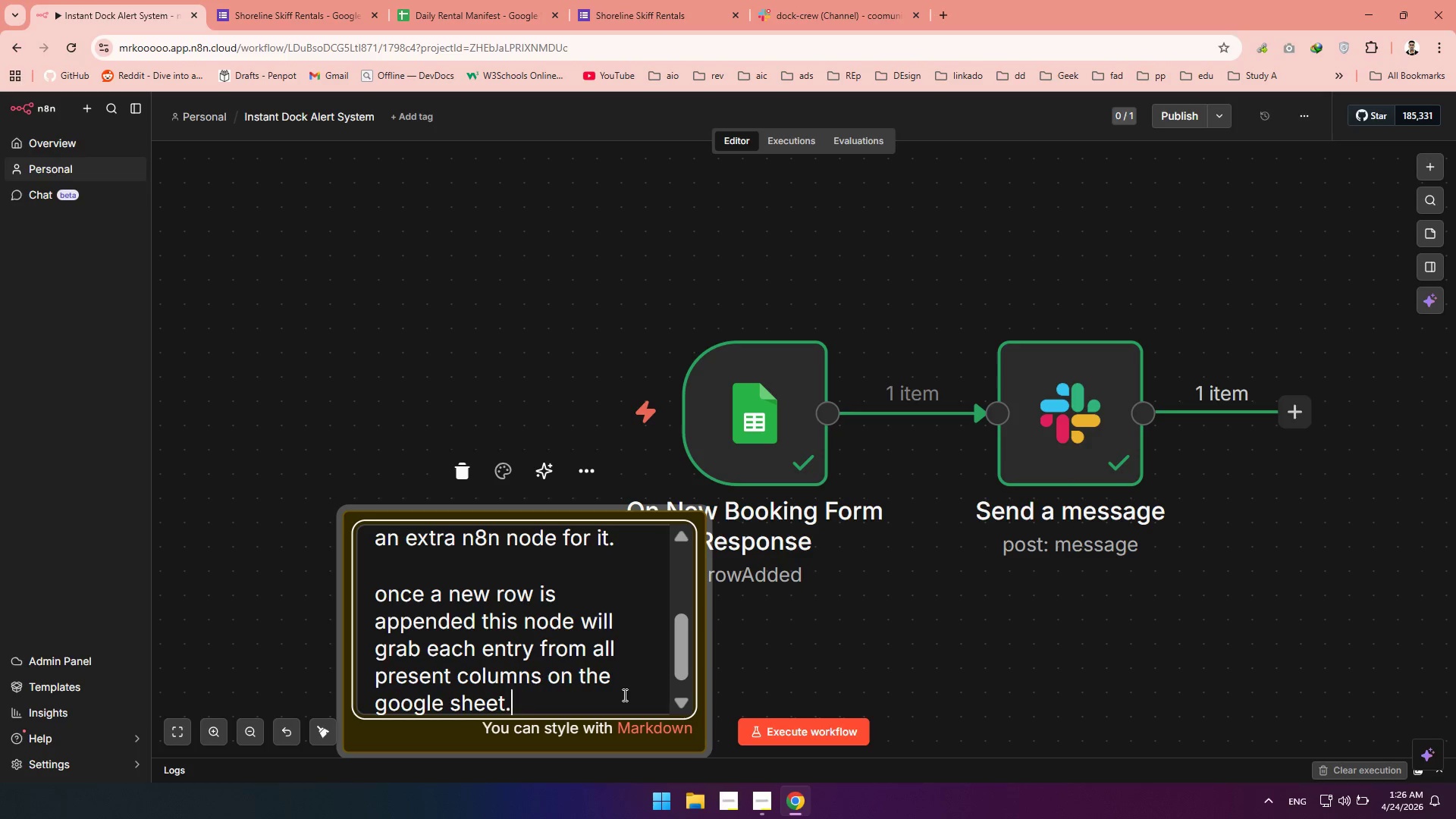 
key(Period)
 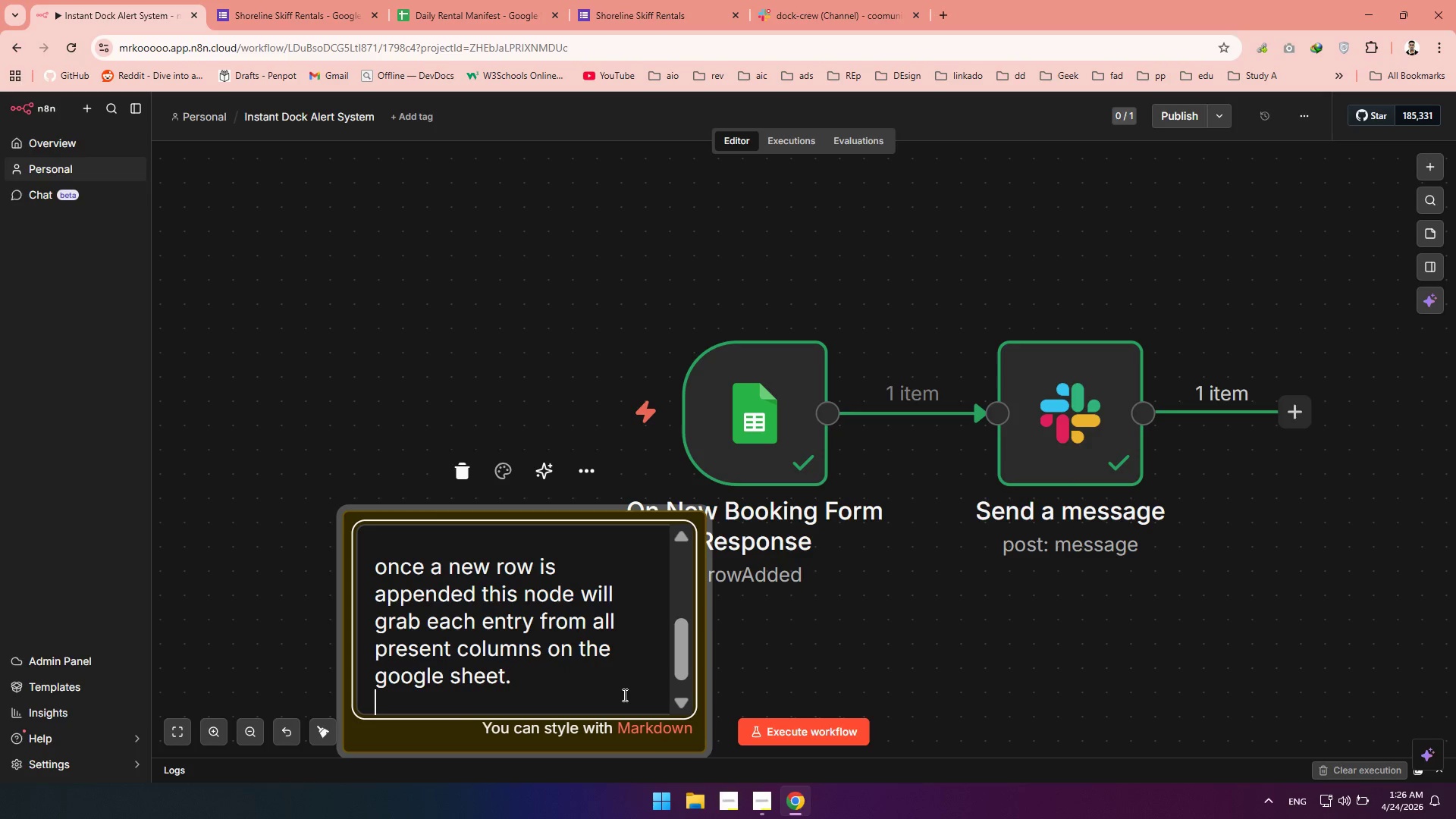 
key(Enter)
 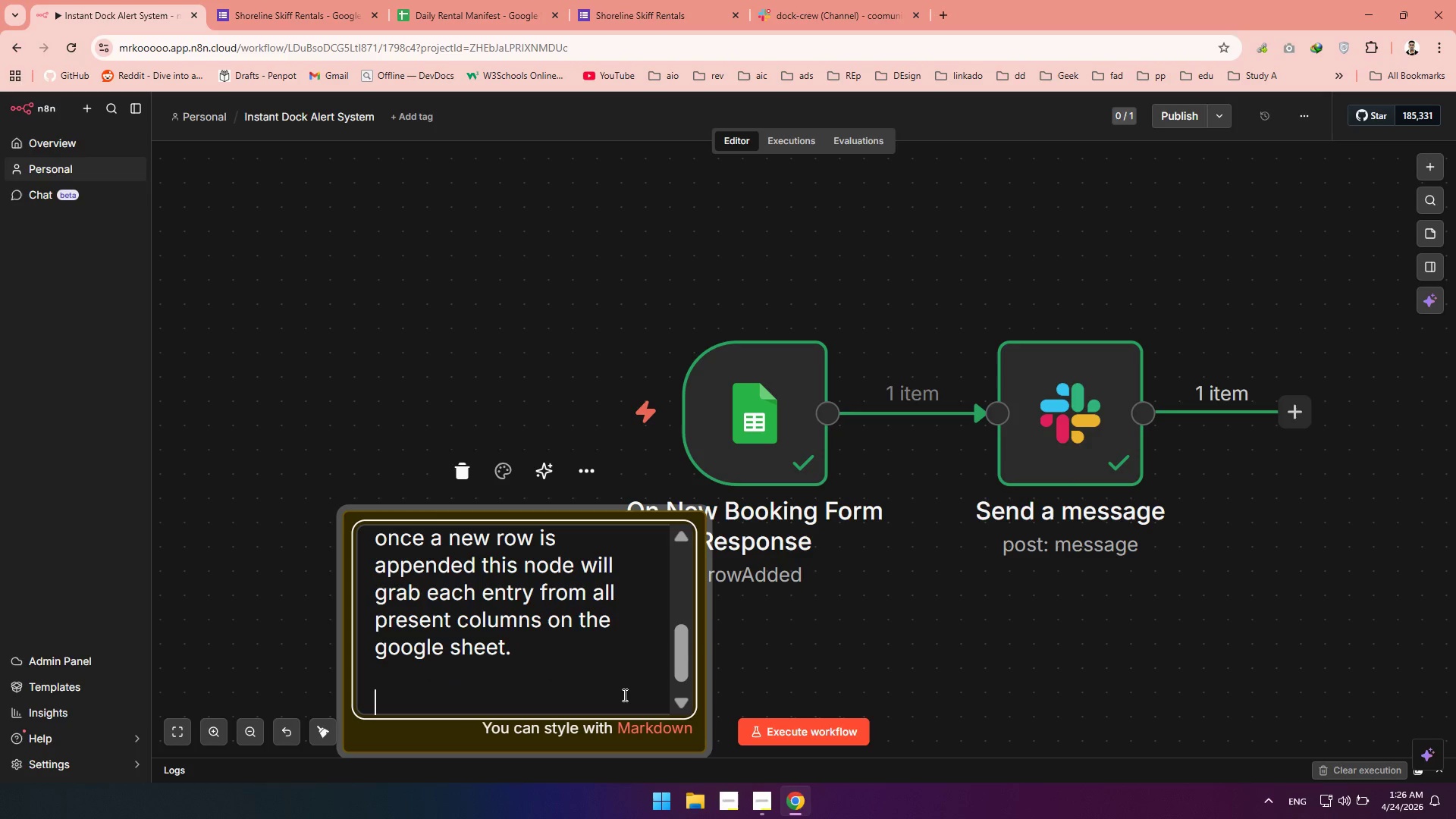 
key(Enter)
 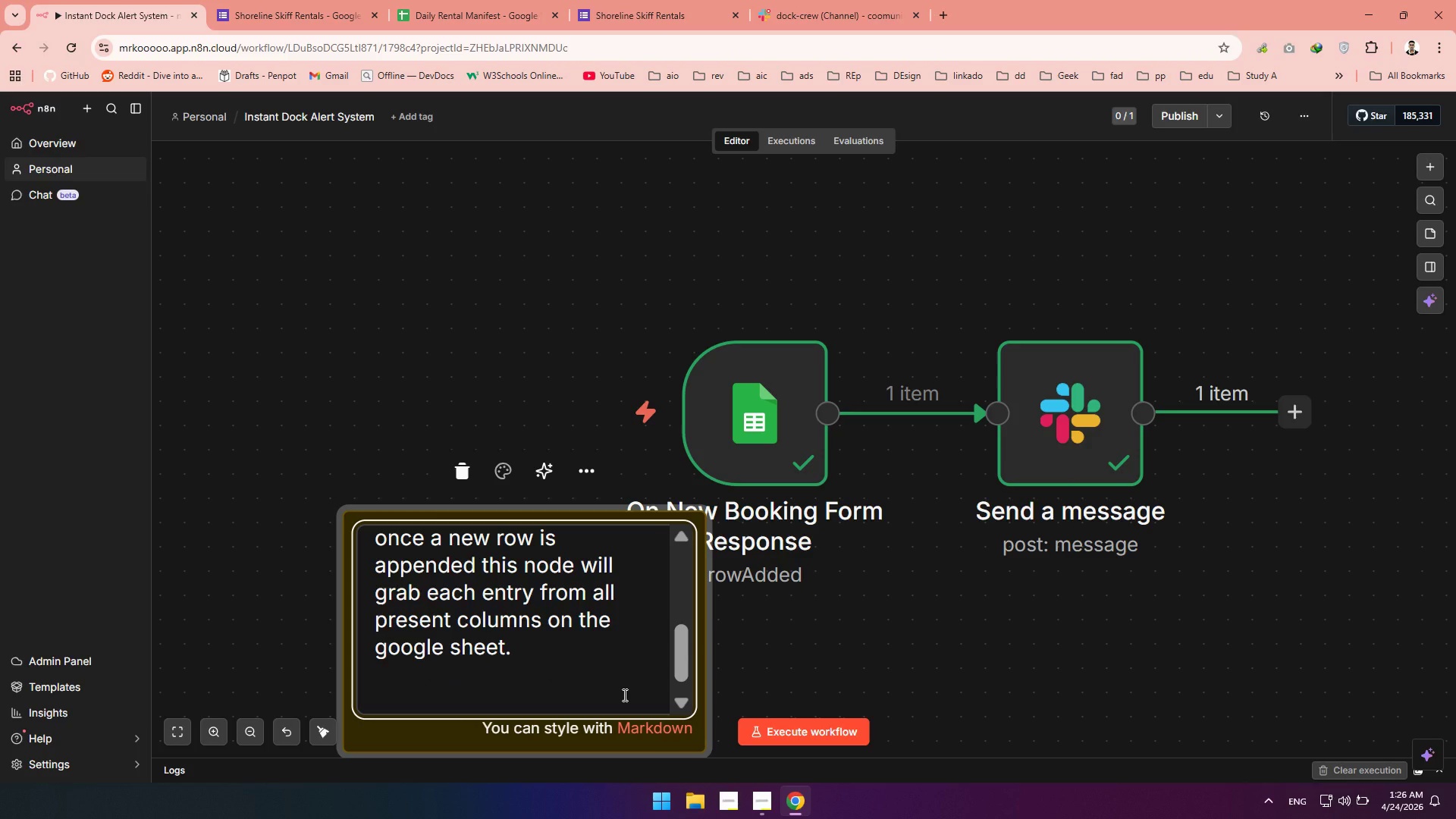 
wait(5.33)
 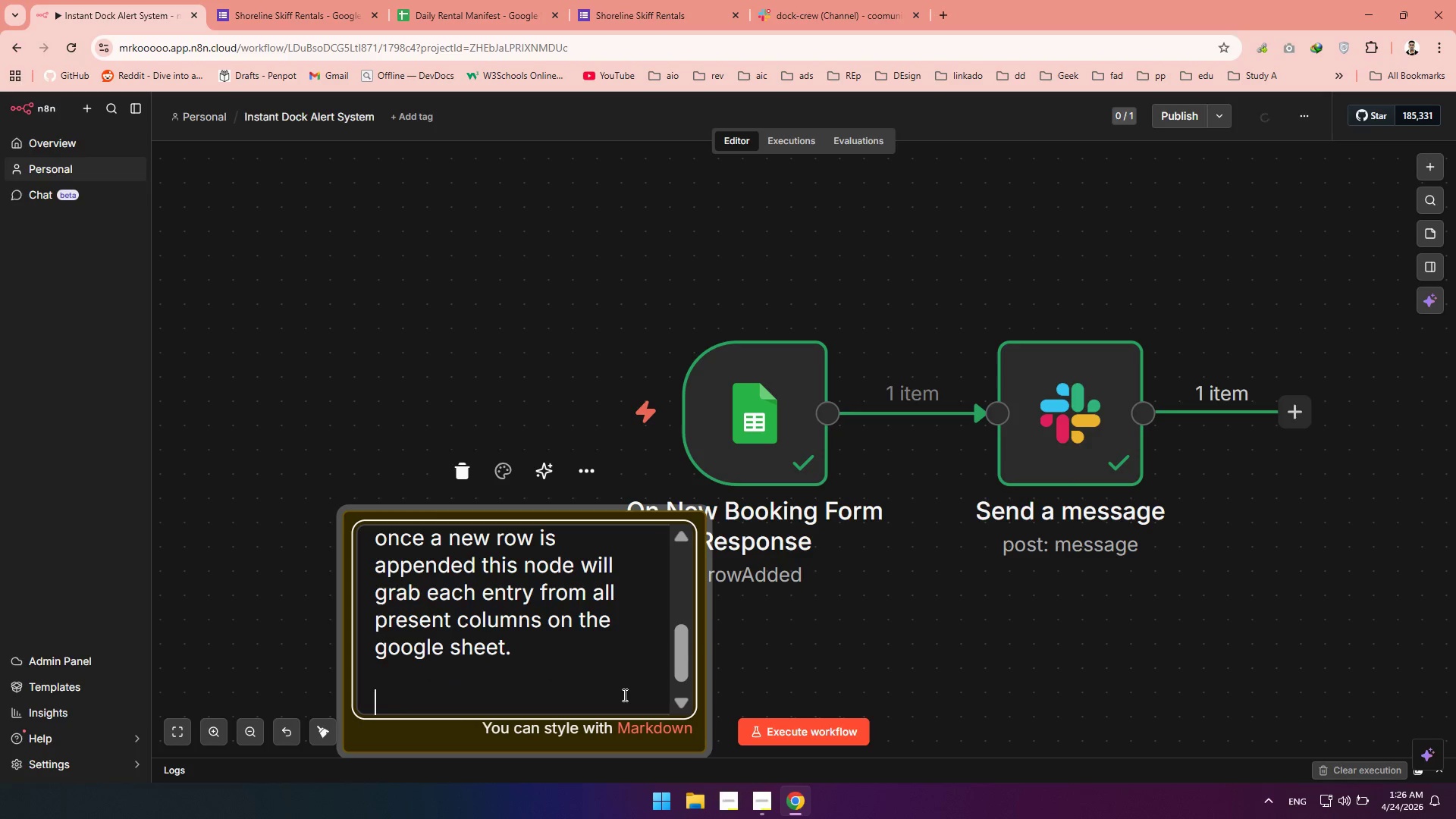 
type(Every submission is automatically tracked th)
key(Backspace)
type(o the google she)
key(Backspace)
type(eet without any n8n )
 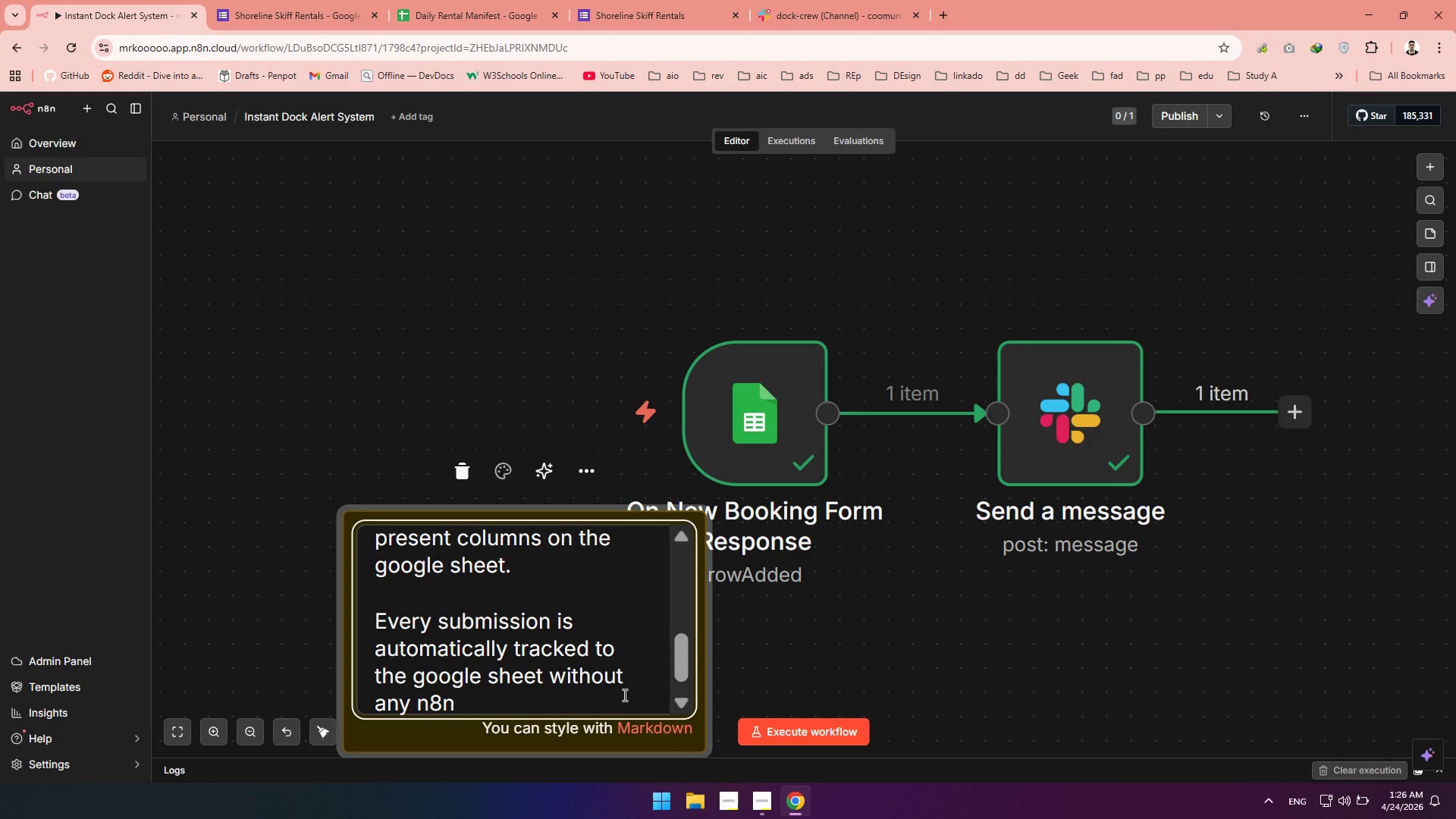 
key(Backspace)
type( intervantin )
key(Backspace)
key(Backspace)
key(Backspace)
key(Backspace)
key(Backspace)
key(Backspace)
type(ention needed)
 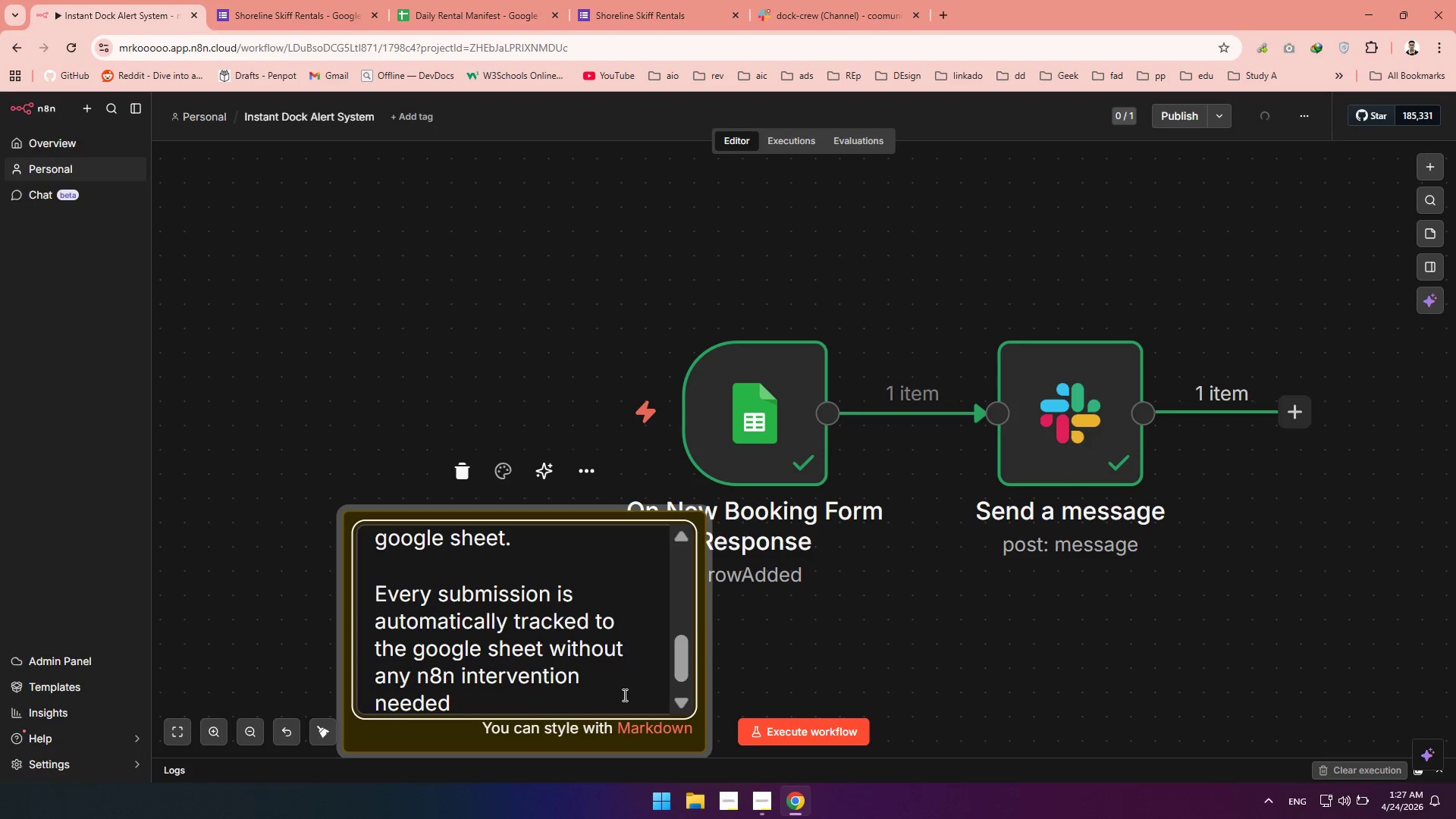 
key(Backspace)
 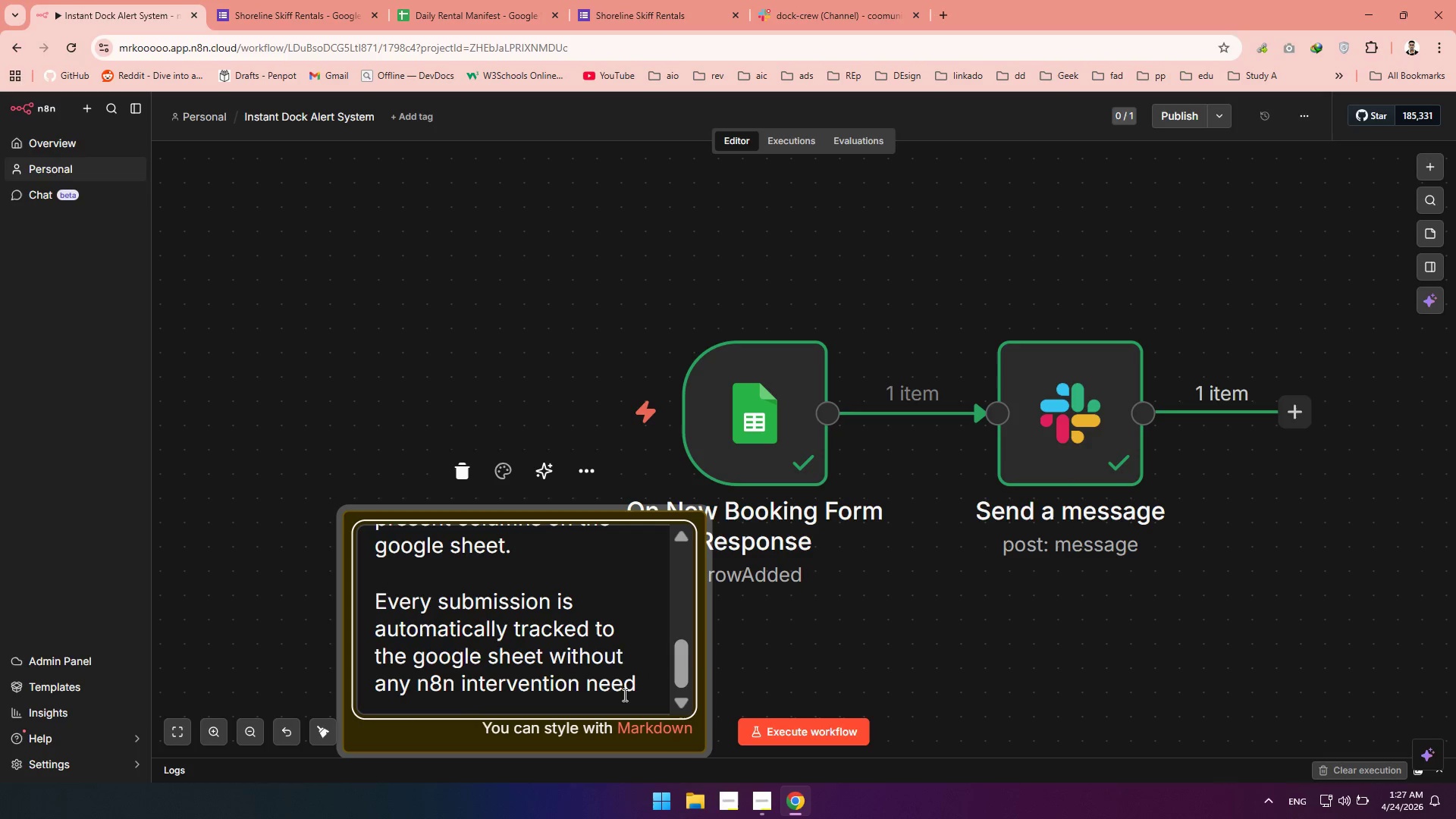 
key(Backspace)
 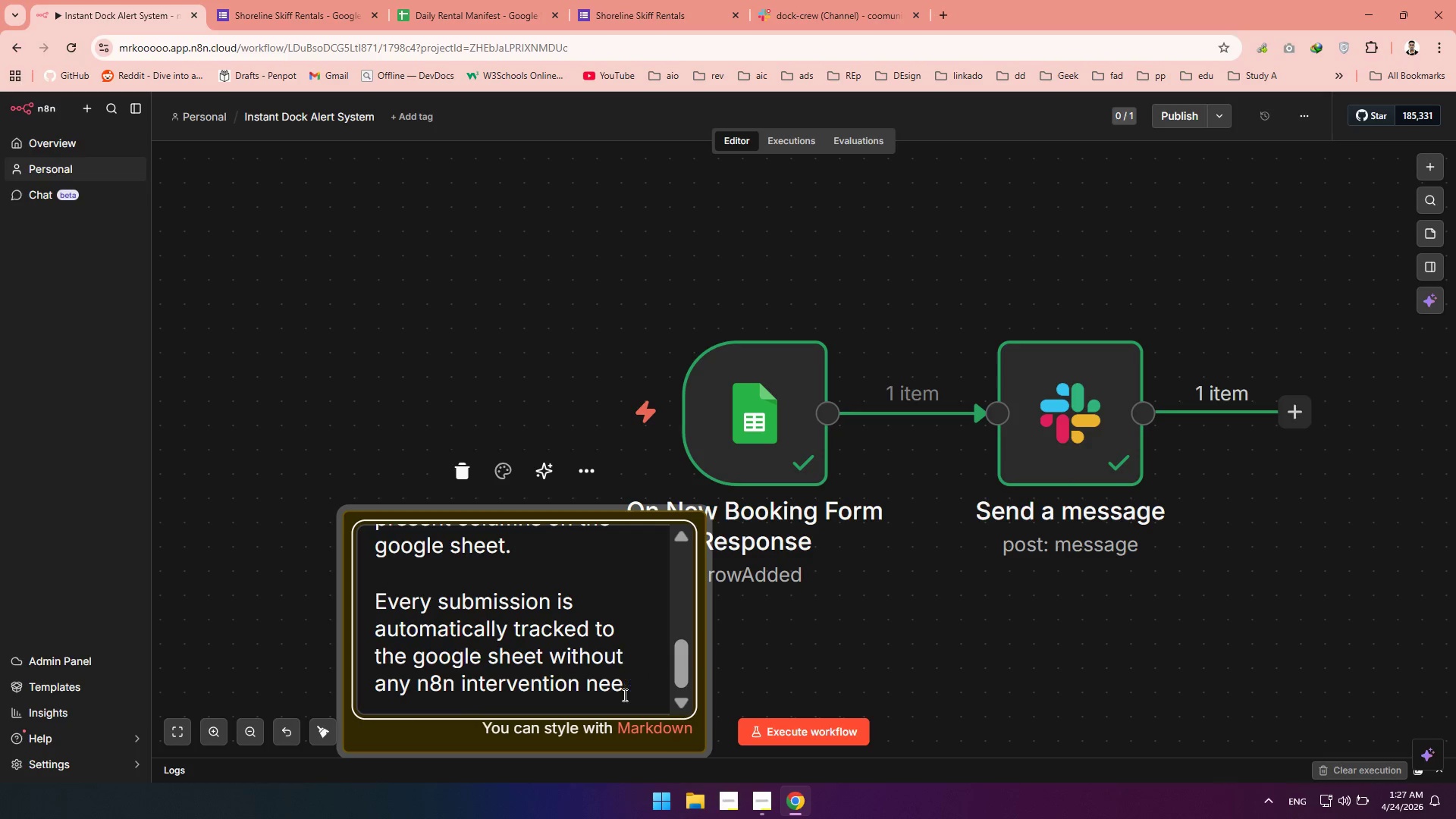 
hold_key(key=Backspace, duration=0.73)
 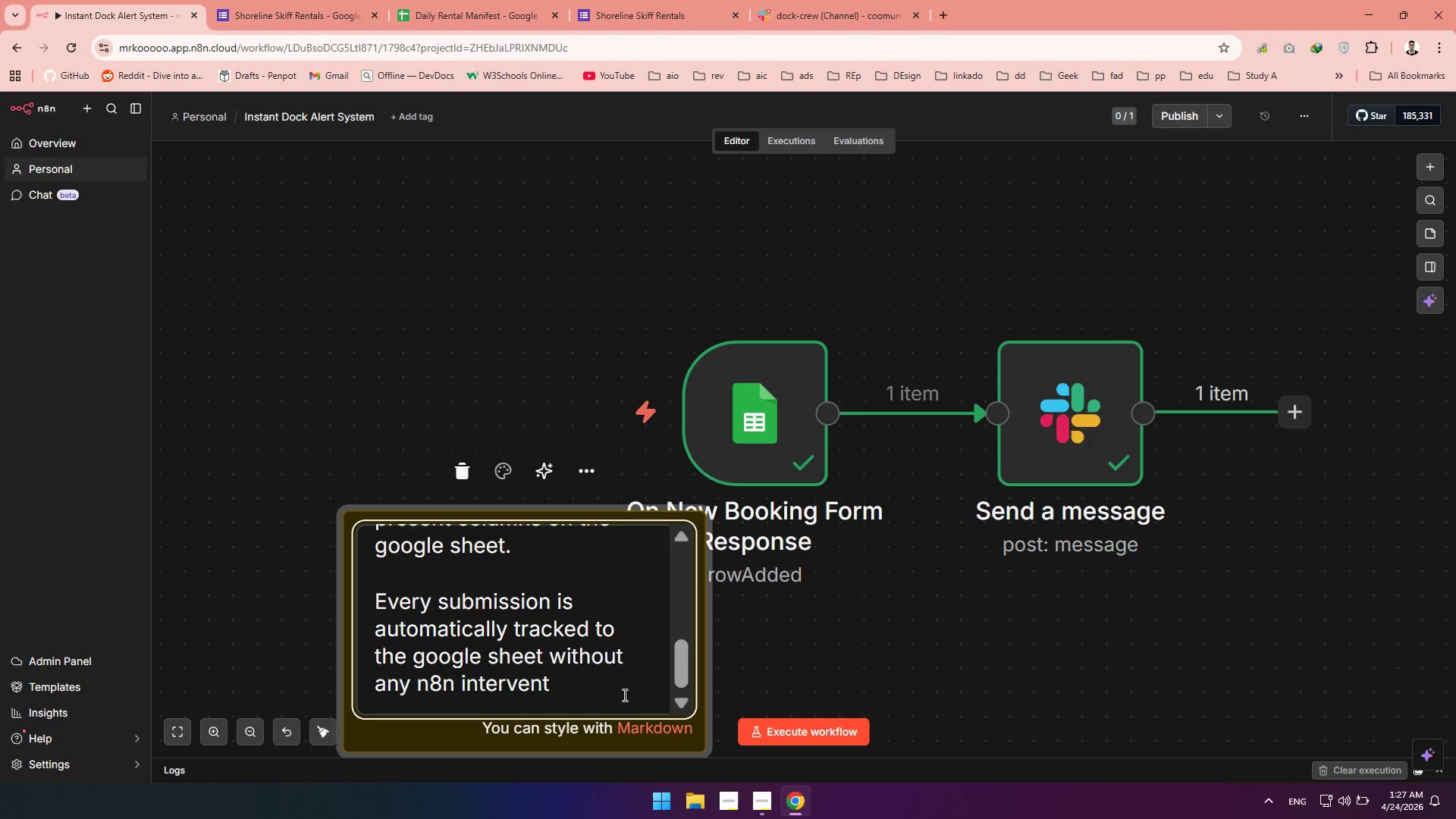 
key(Backspace)
 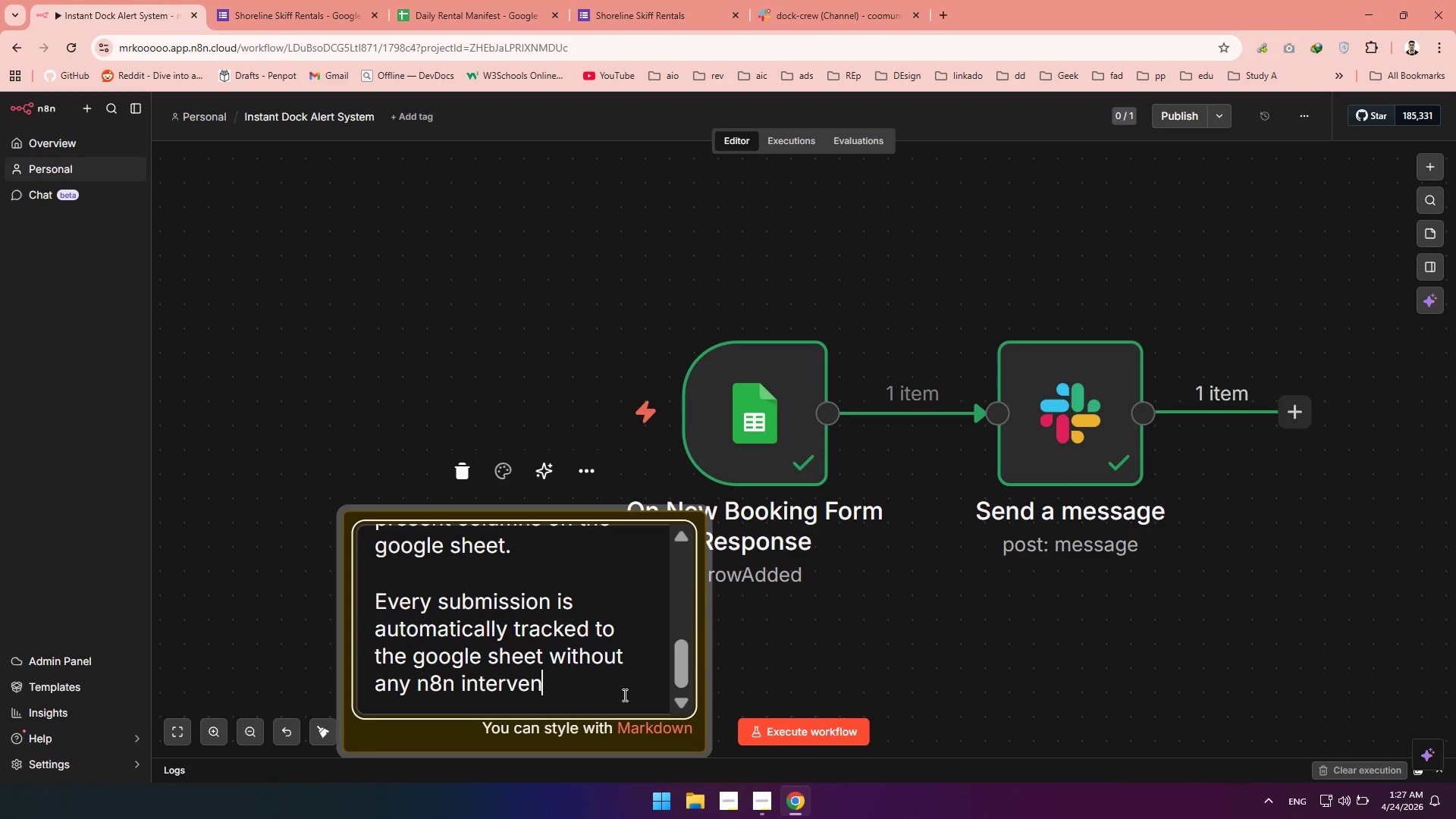 
key(Backspace)
 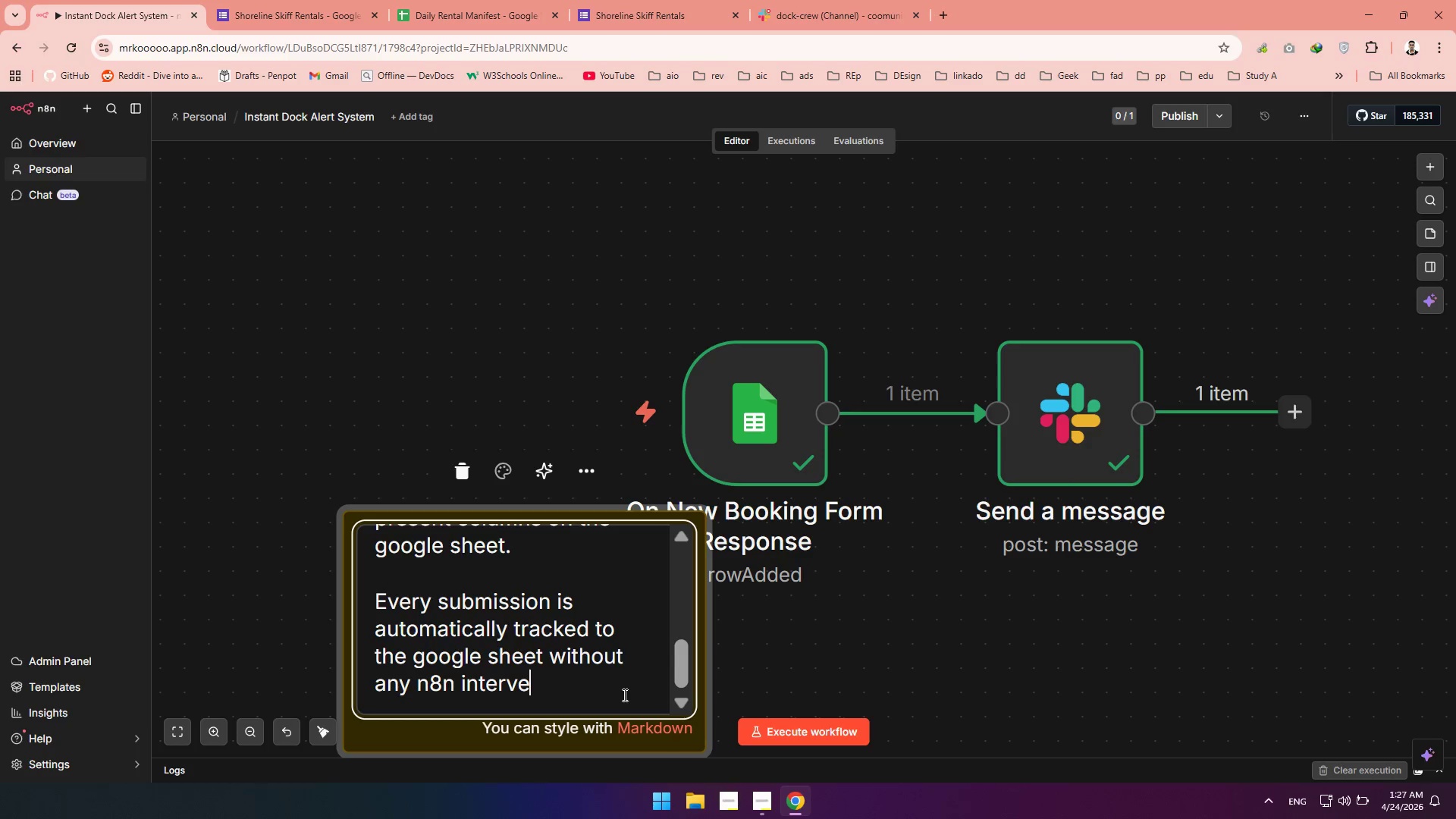 
key(Backspace)
 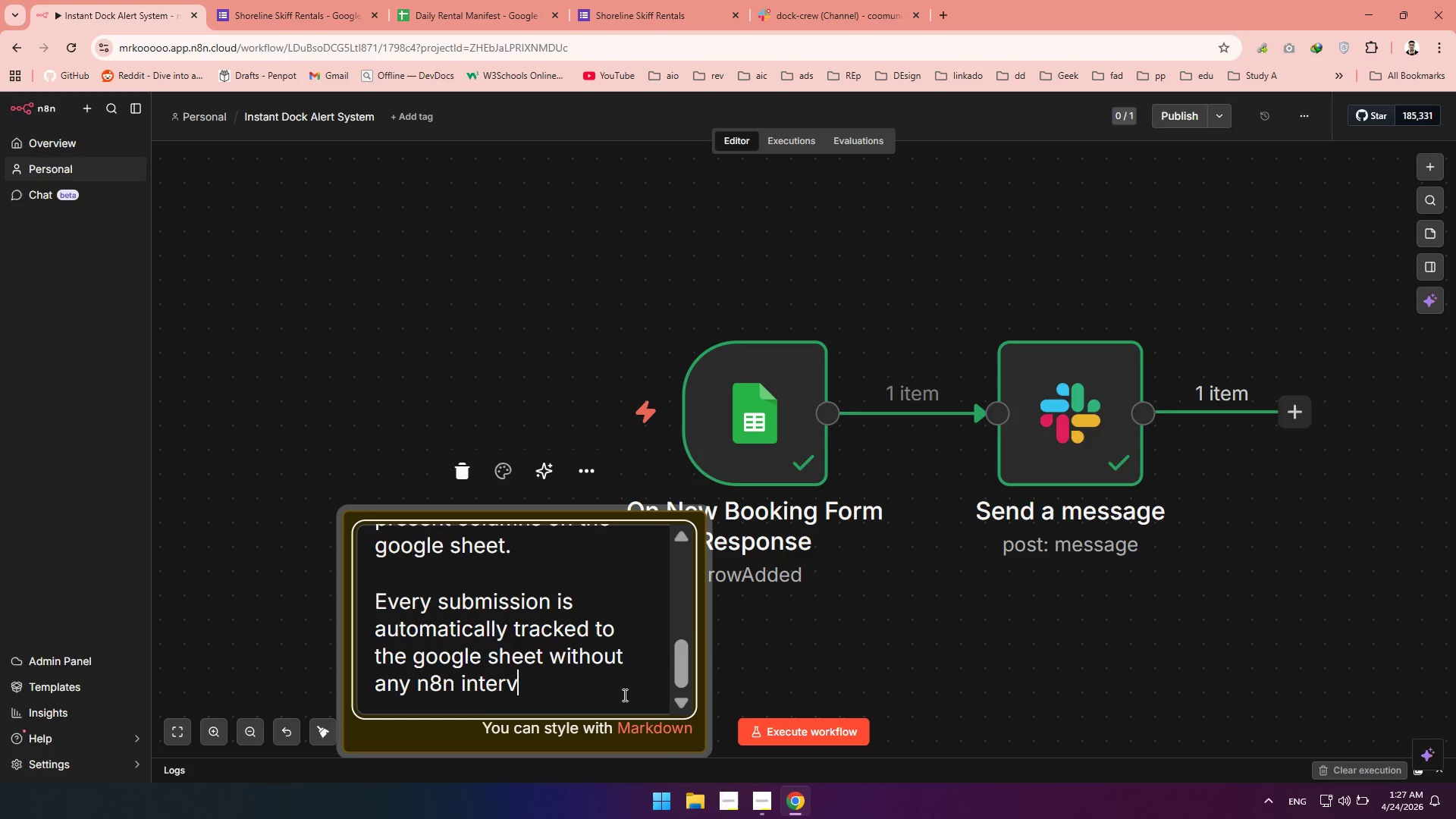 
key(Backspace)
 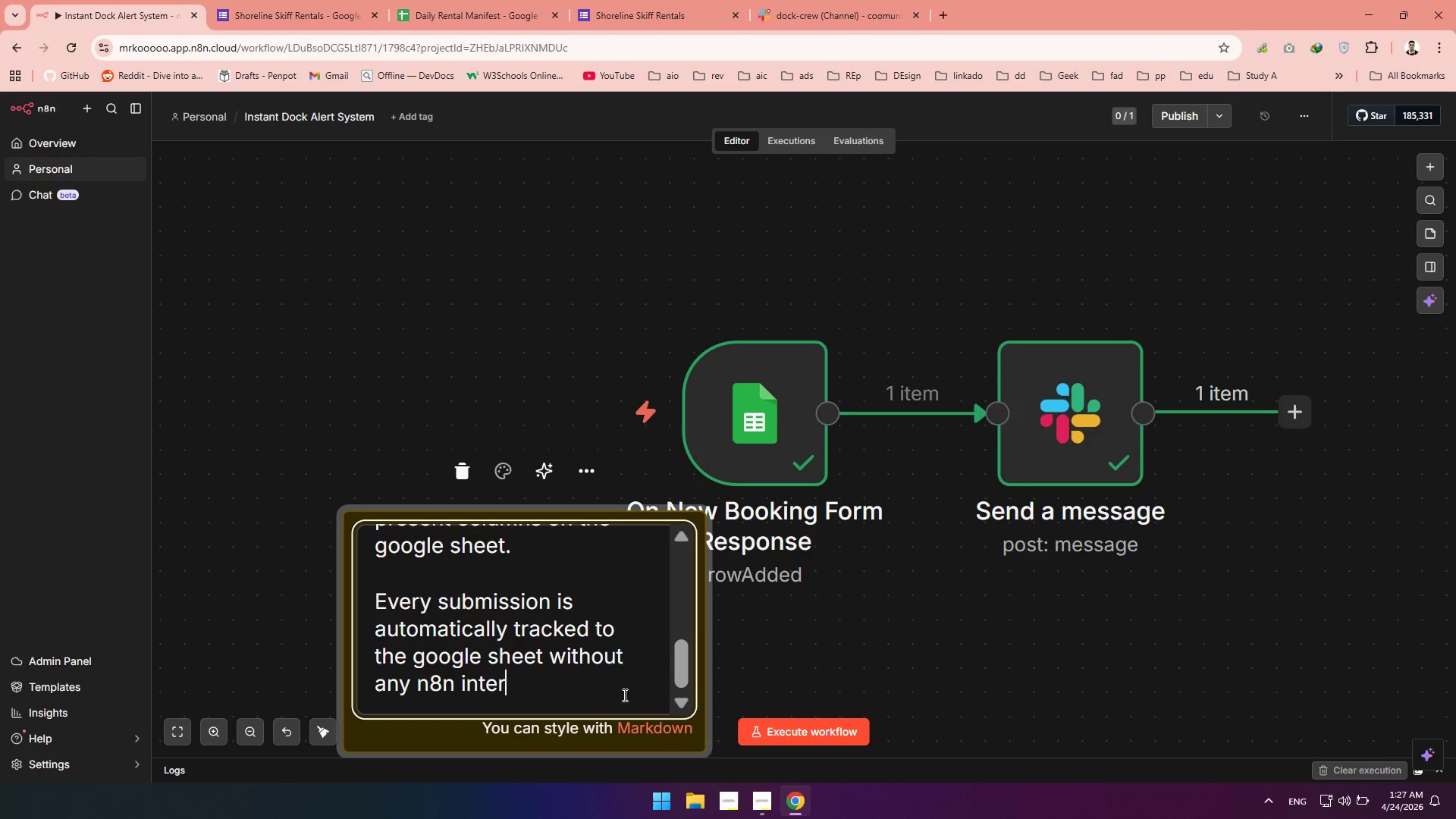 
key(Backspace)
 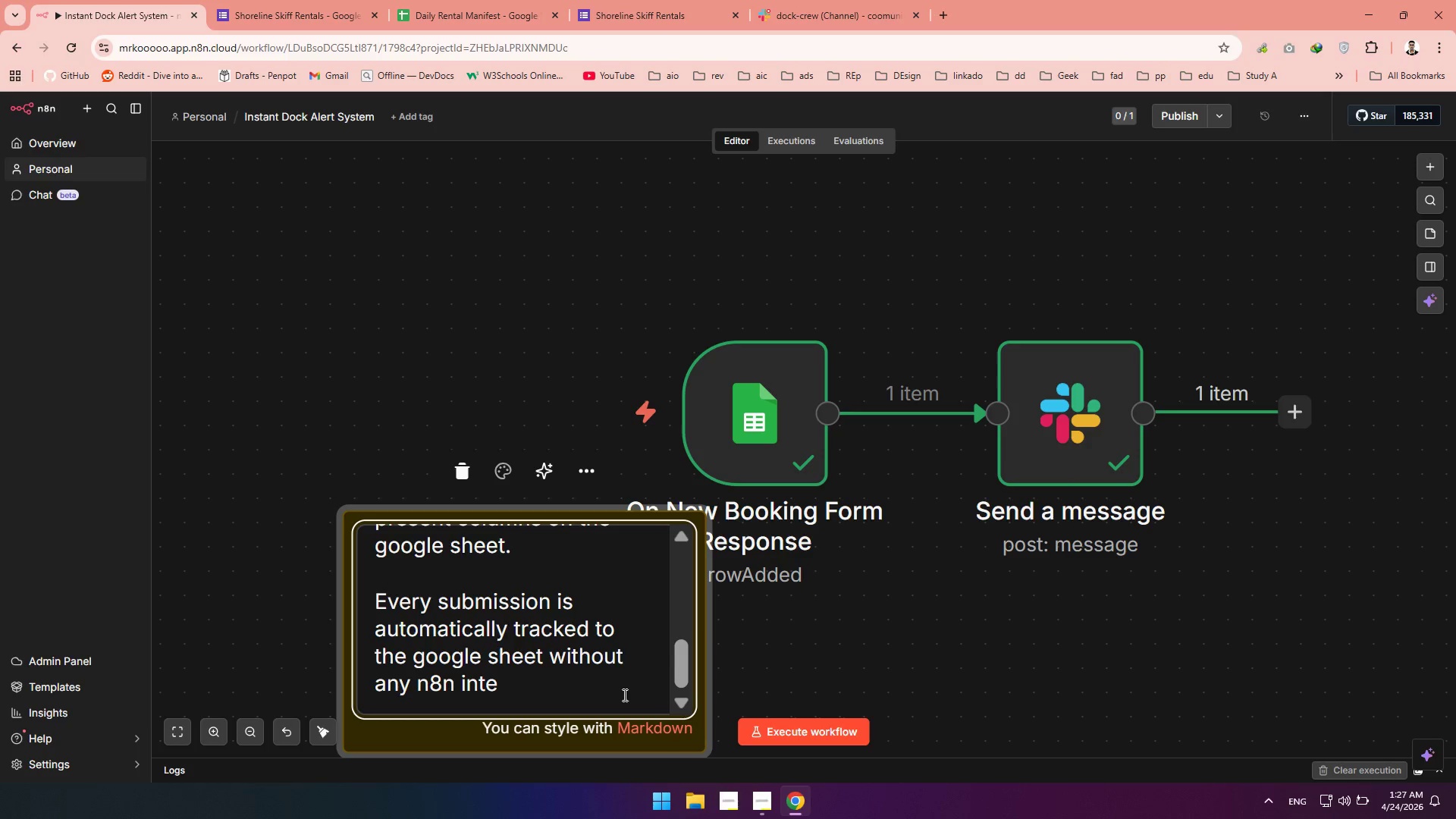 
key(Backspace)
 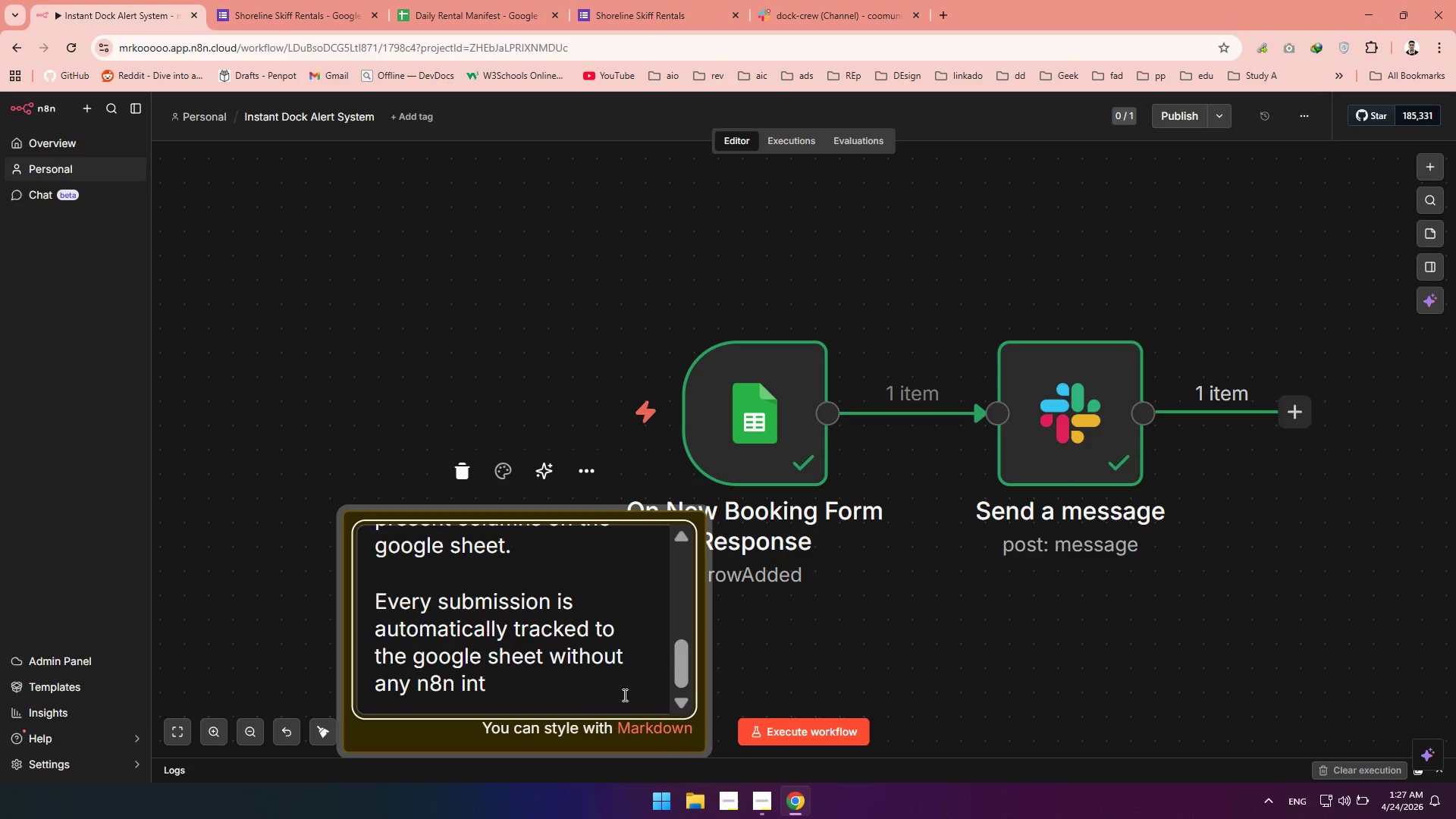 
key(Backspace)
 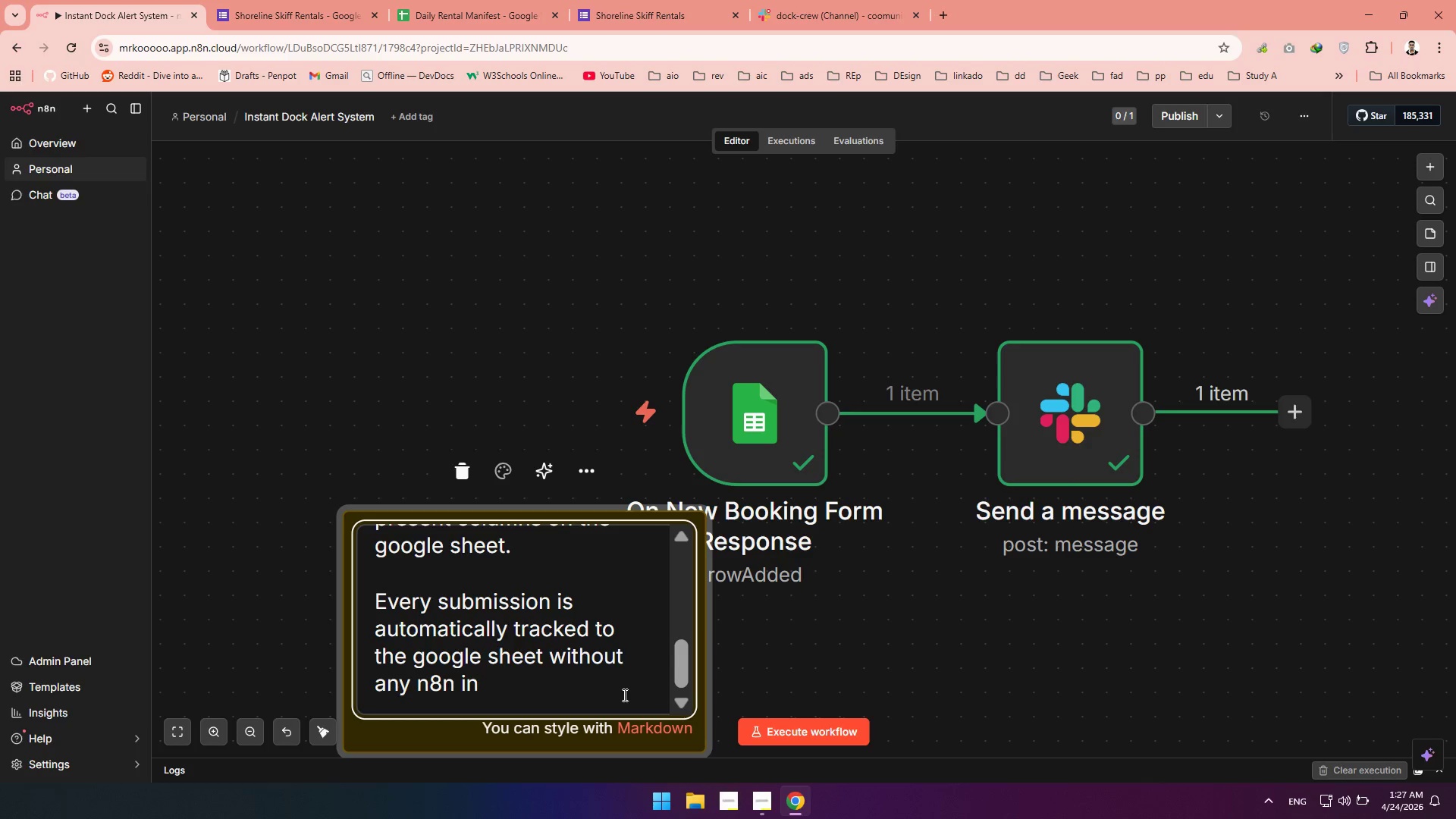 
key(Backspace)
 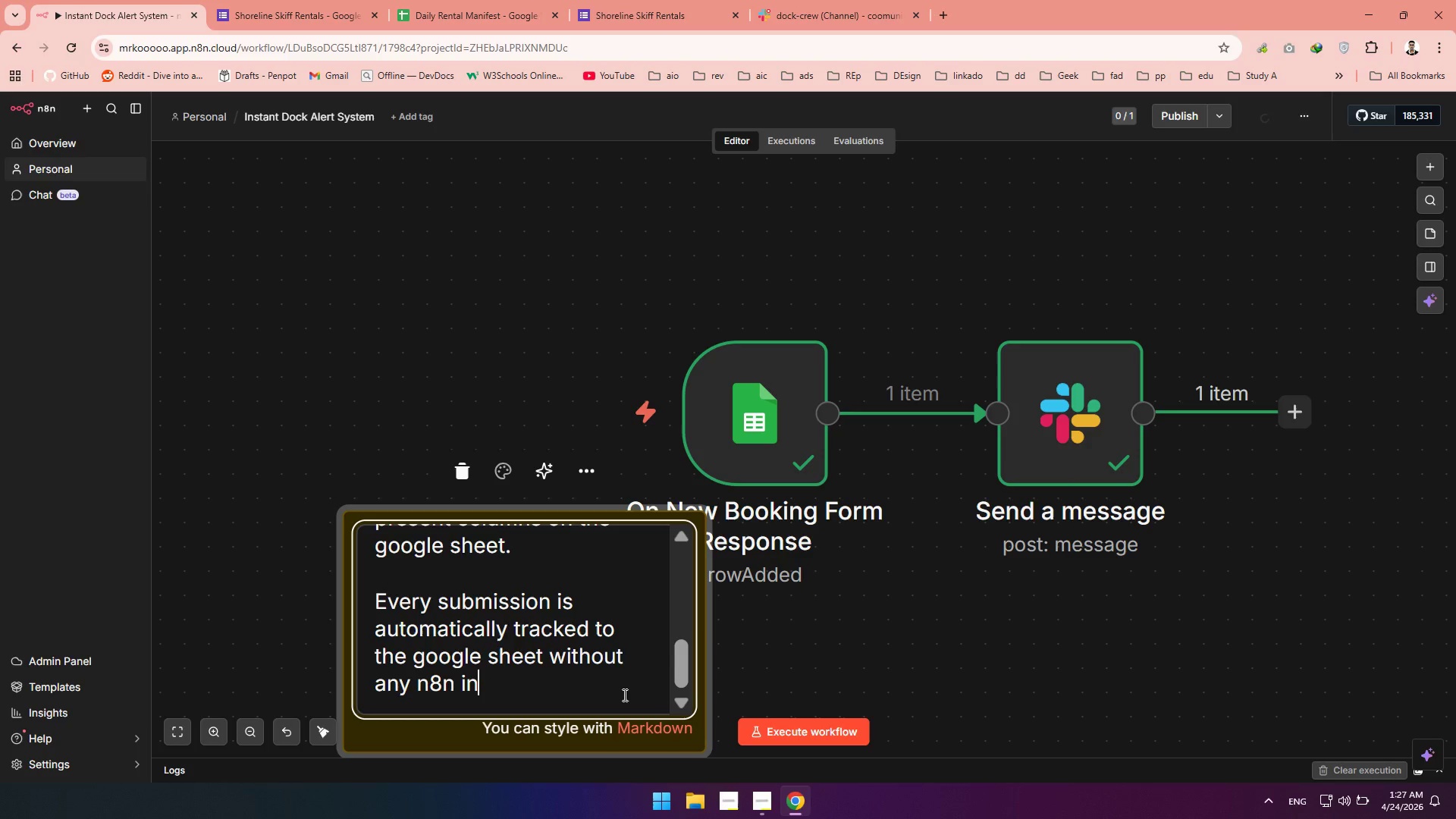 
key(Backspace)
 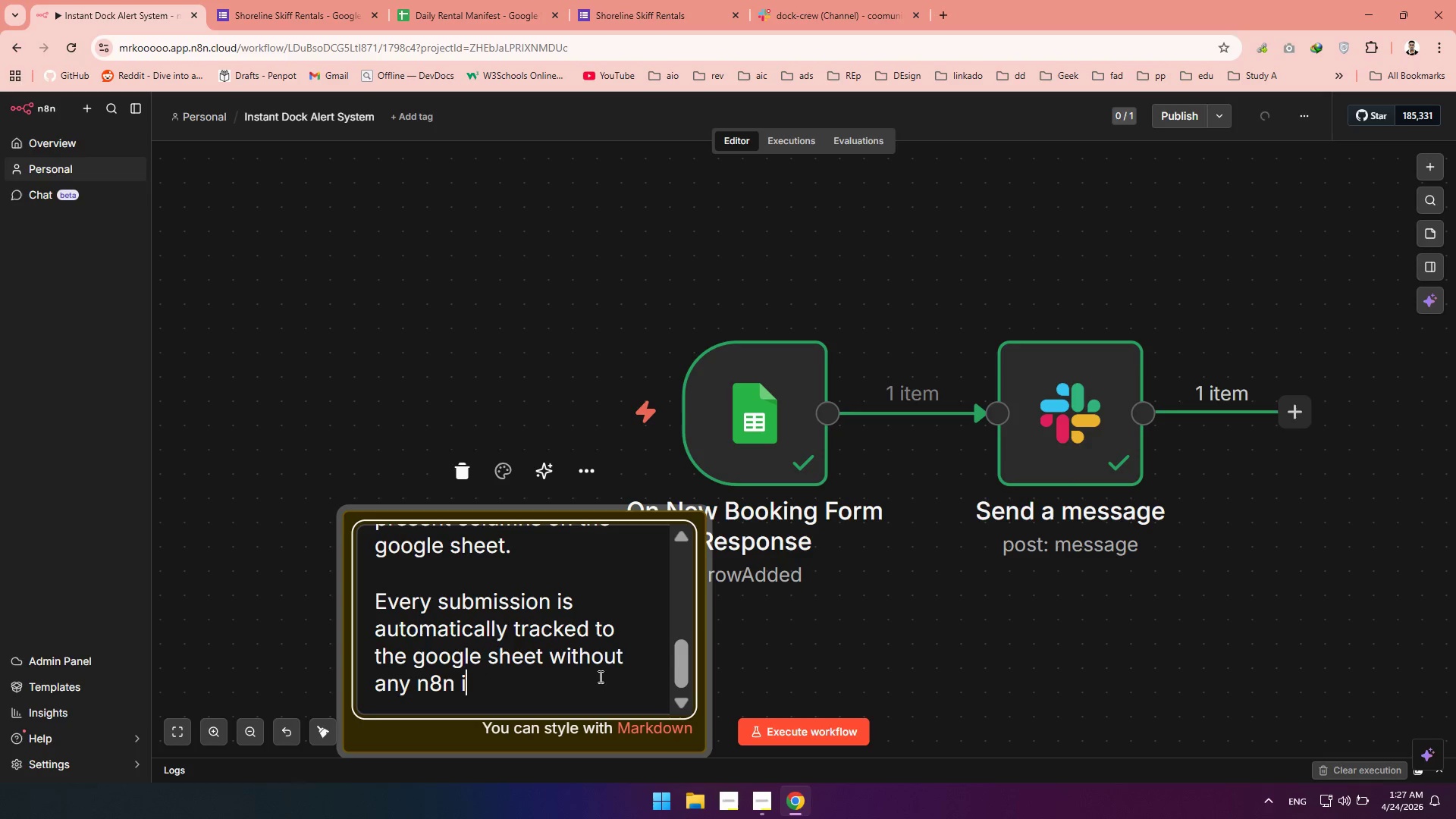 
key(Backspace)
 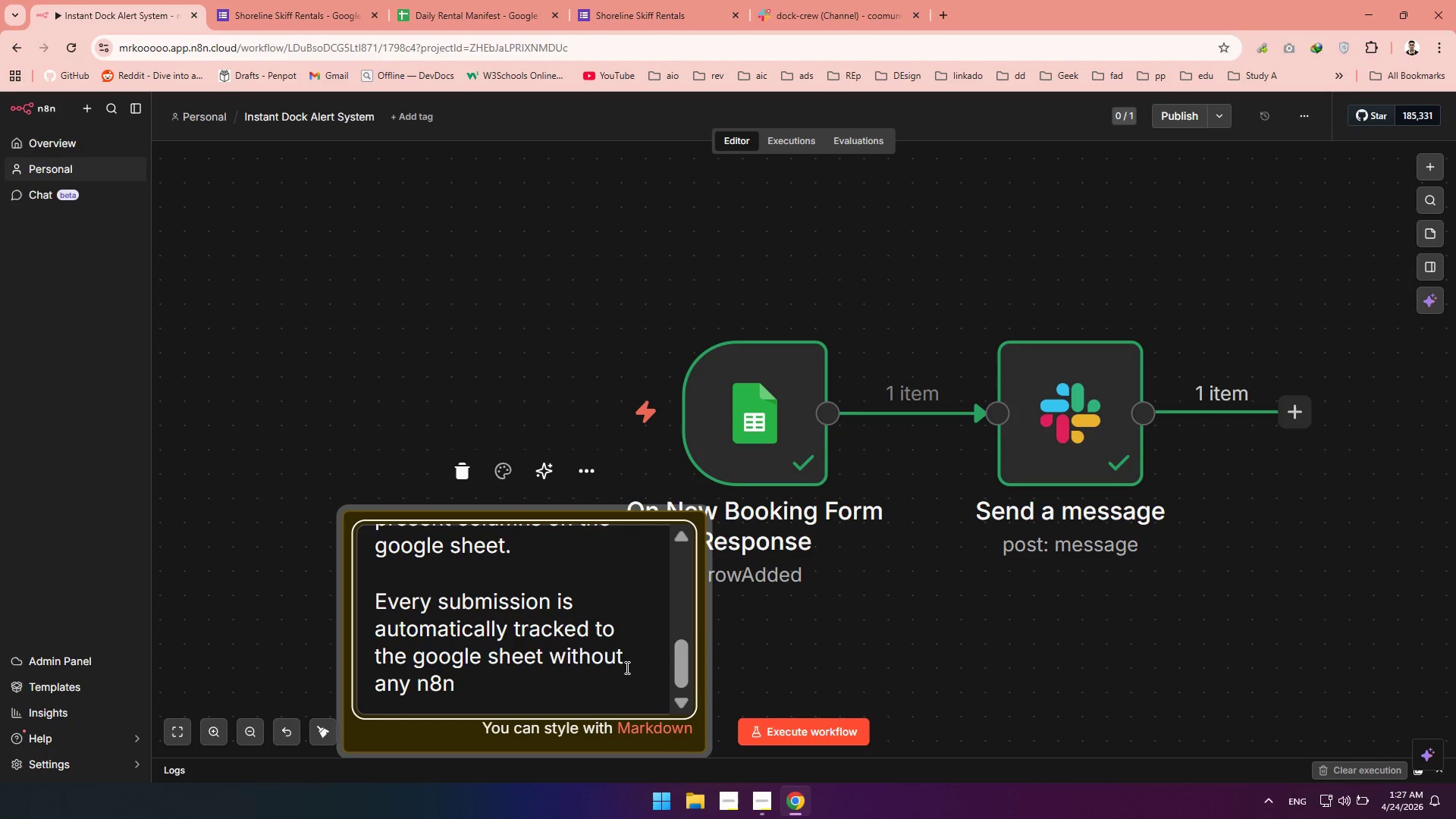 
left_click([626, 667])
 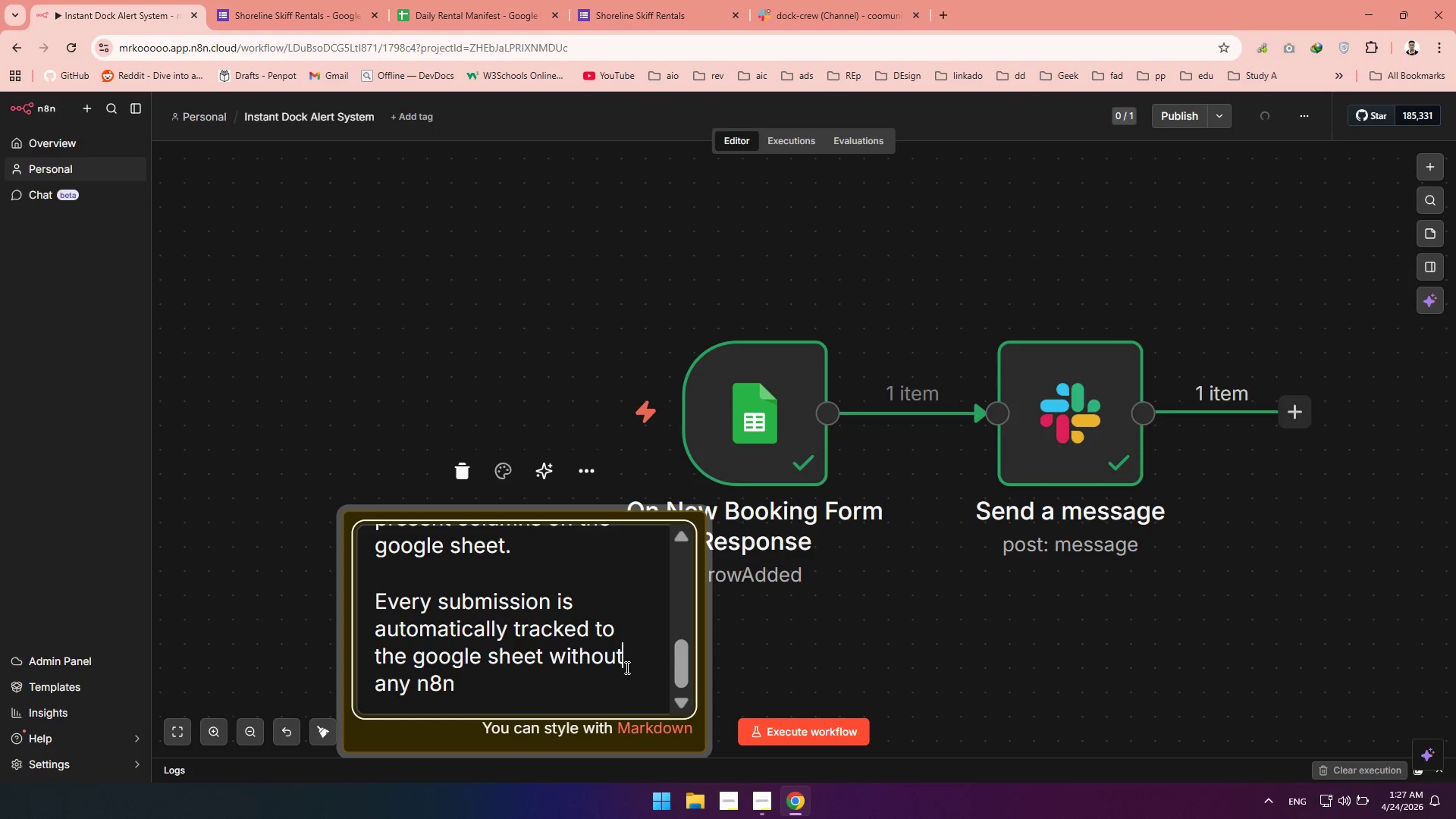 
type( the need for)
 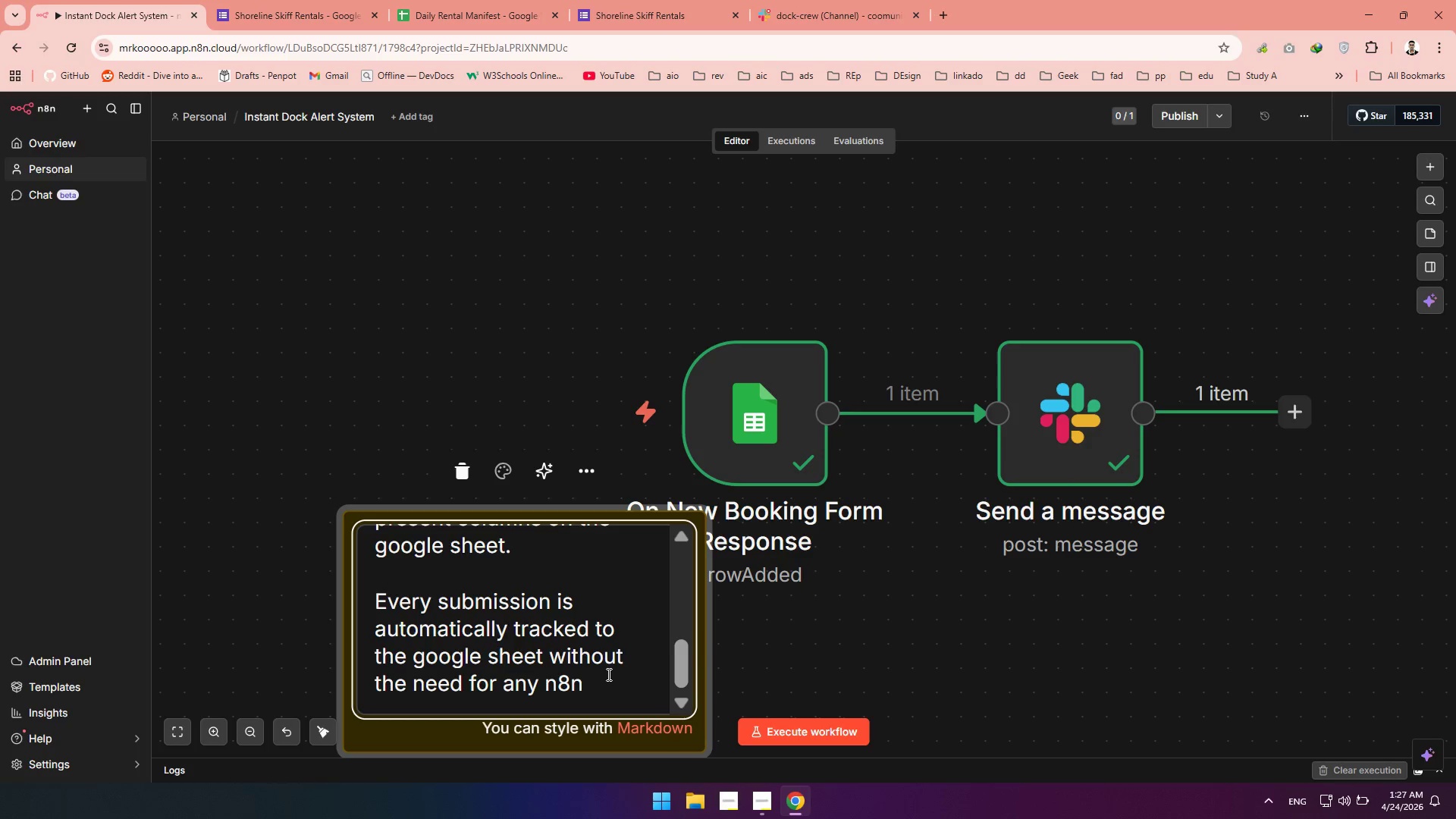 
left_click([607, 674])
 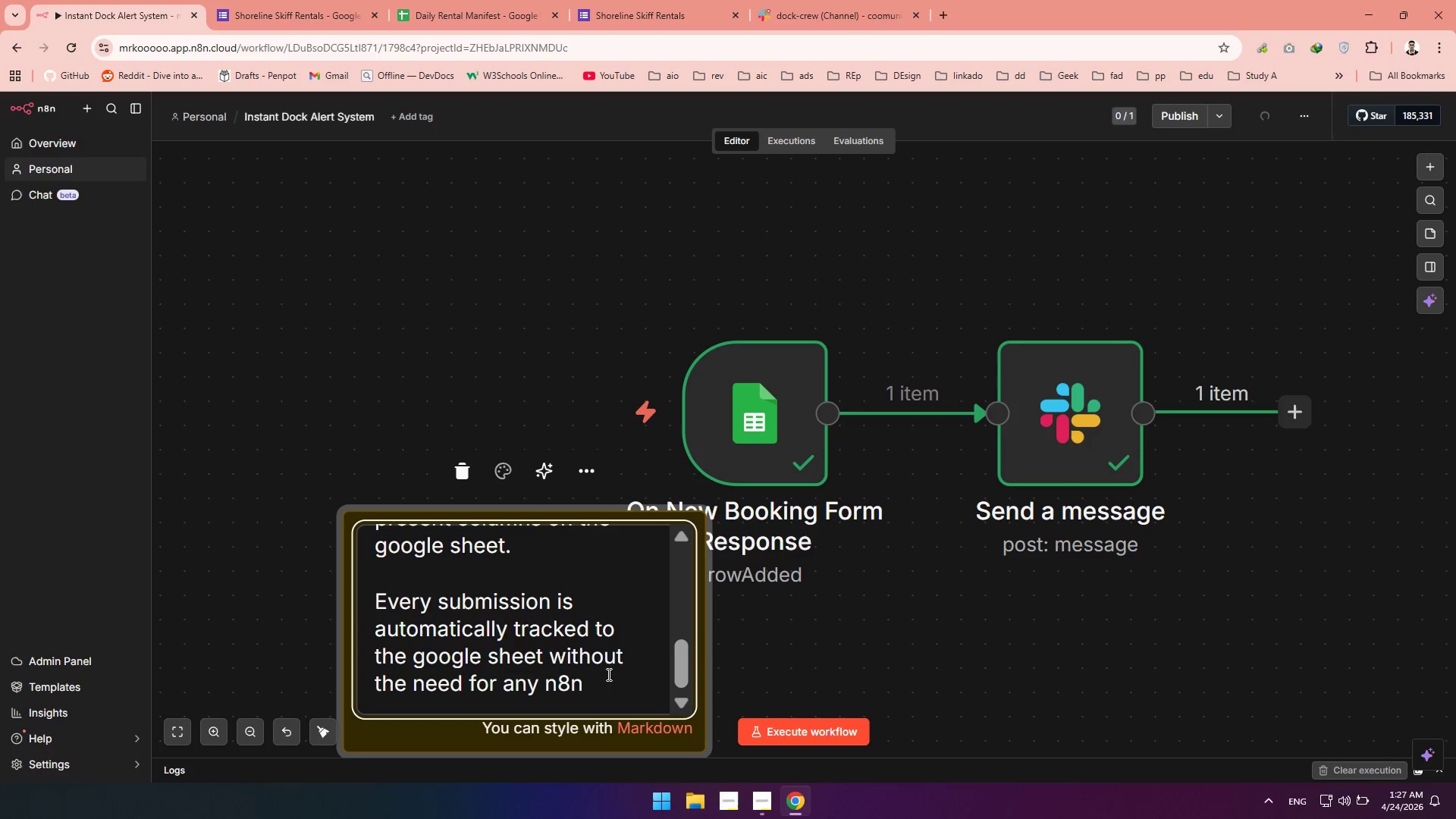 
type(implementation.)
 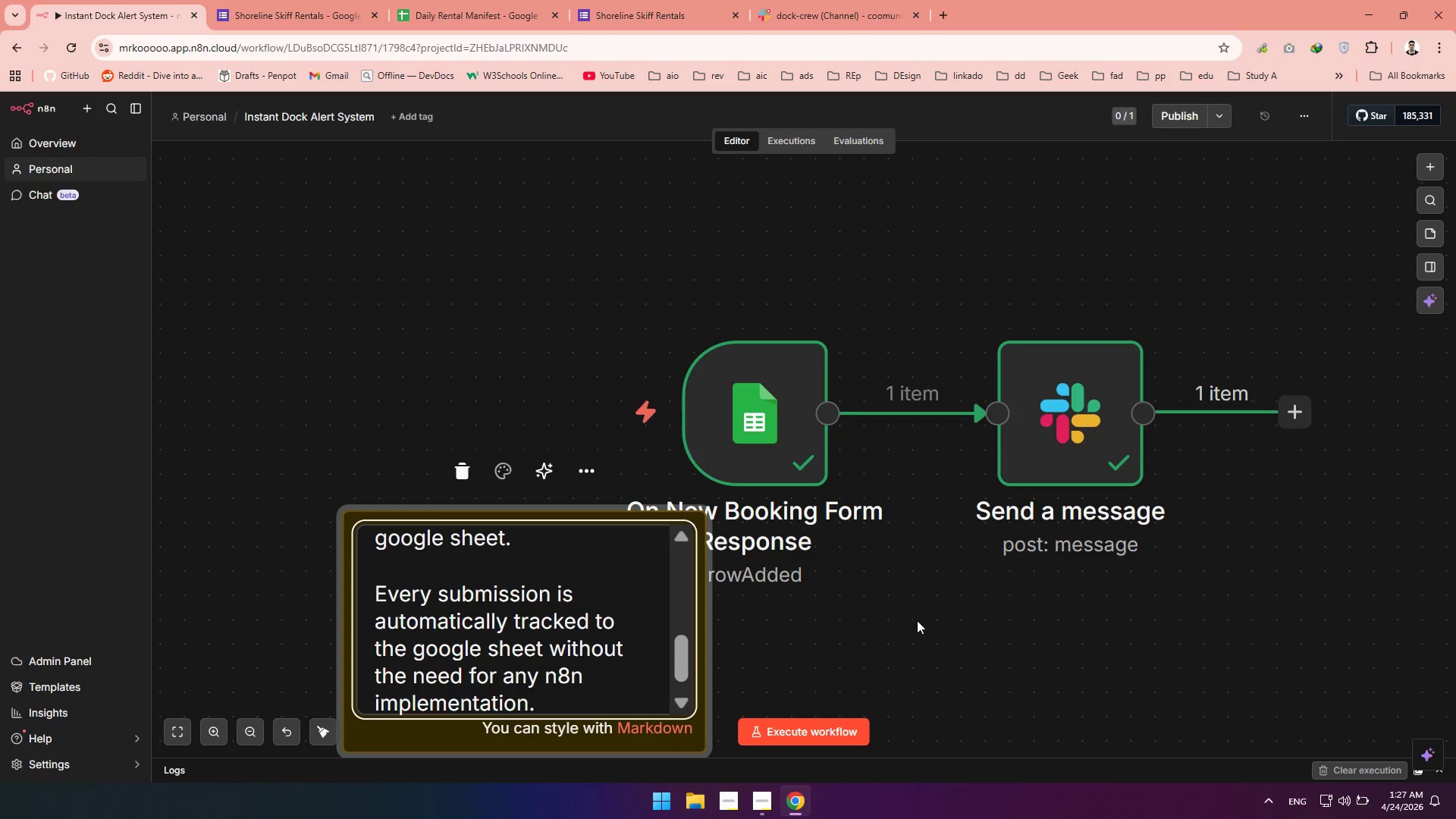 
left_click([915, 624])
 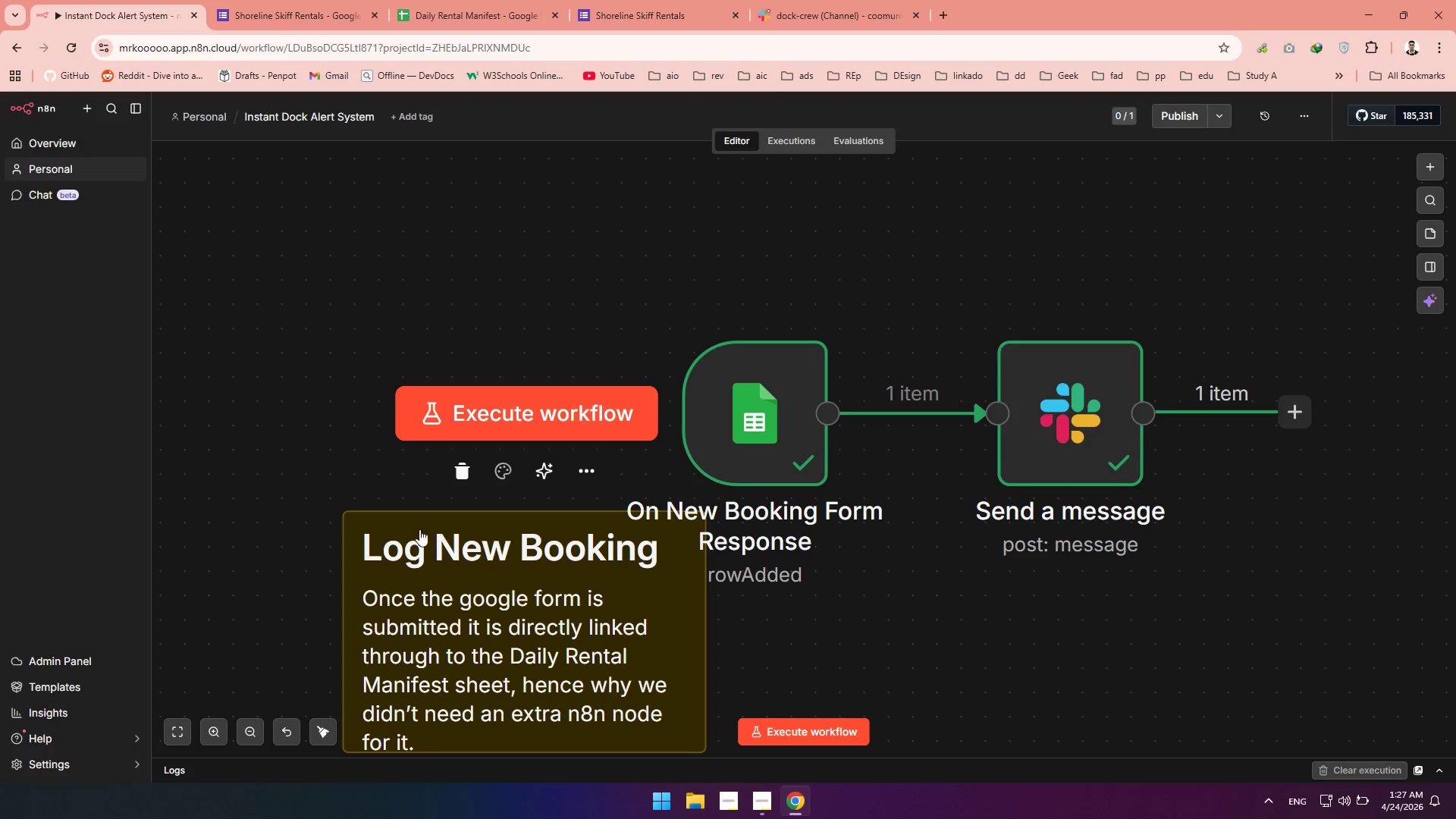 
left_click_drag(start_coordinate=[397, 526], to_coordinate=[337, 252])
 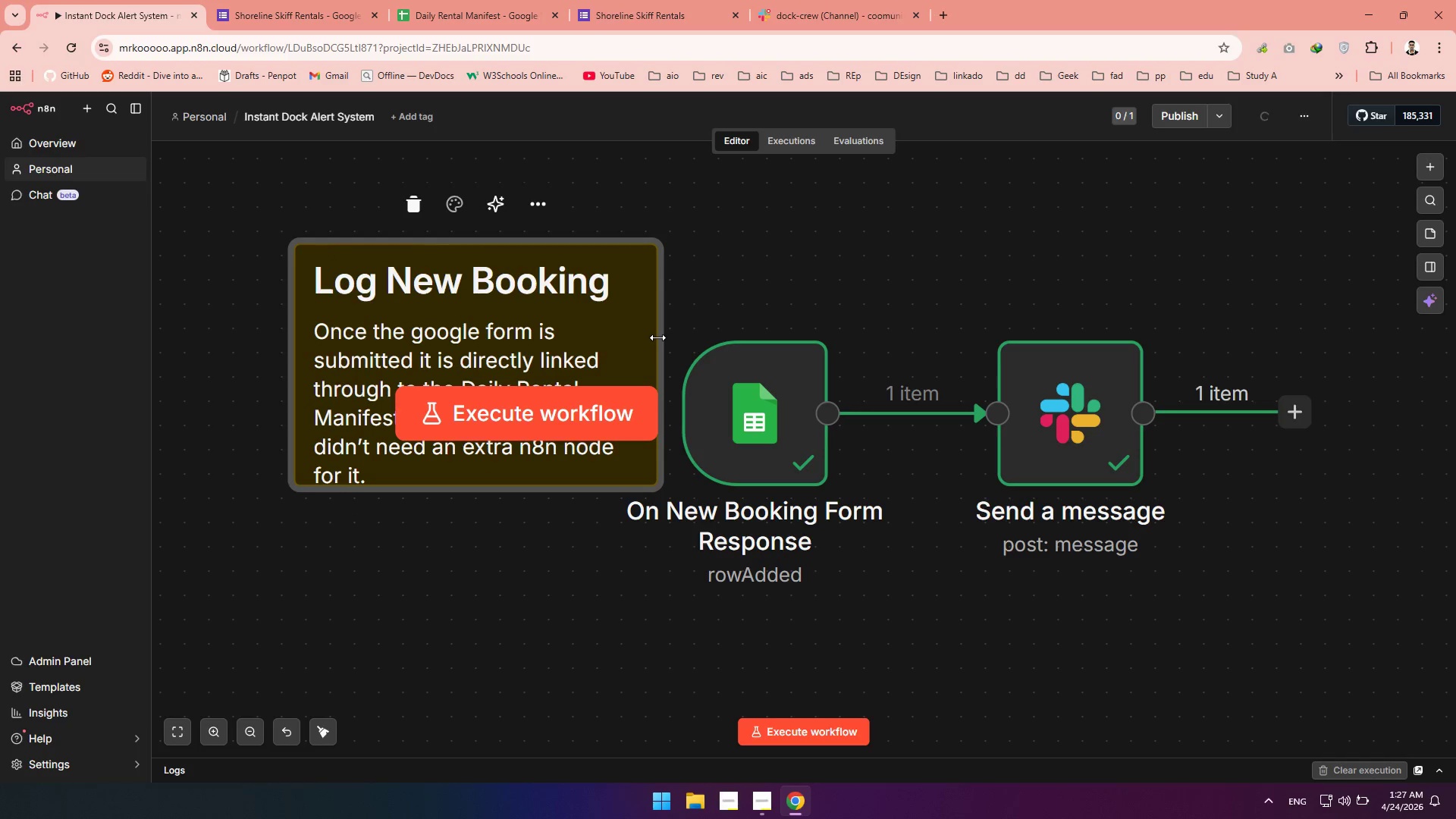 
left_click_drag(start_coordinate=[657, 337], to_coordinate=[929, 317])
 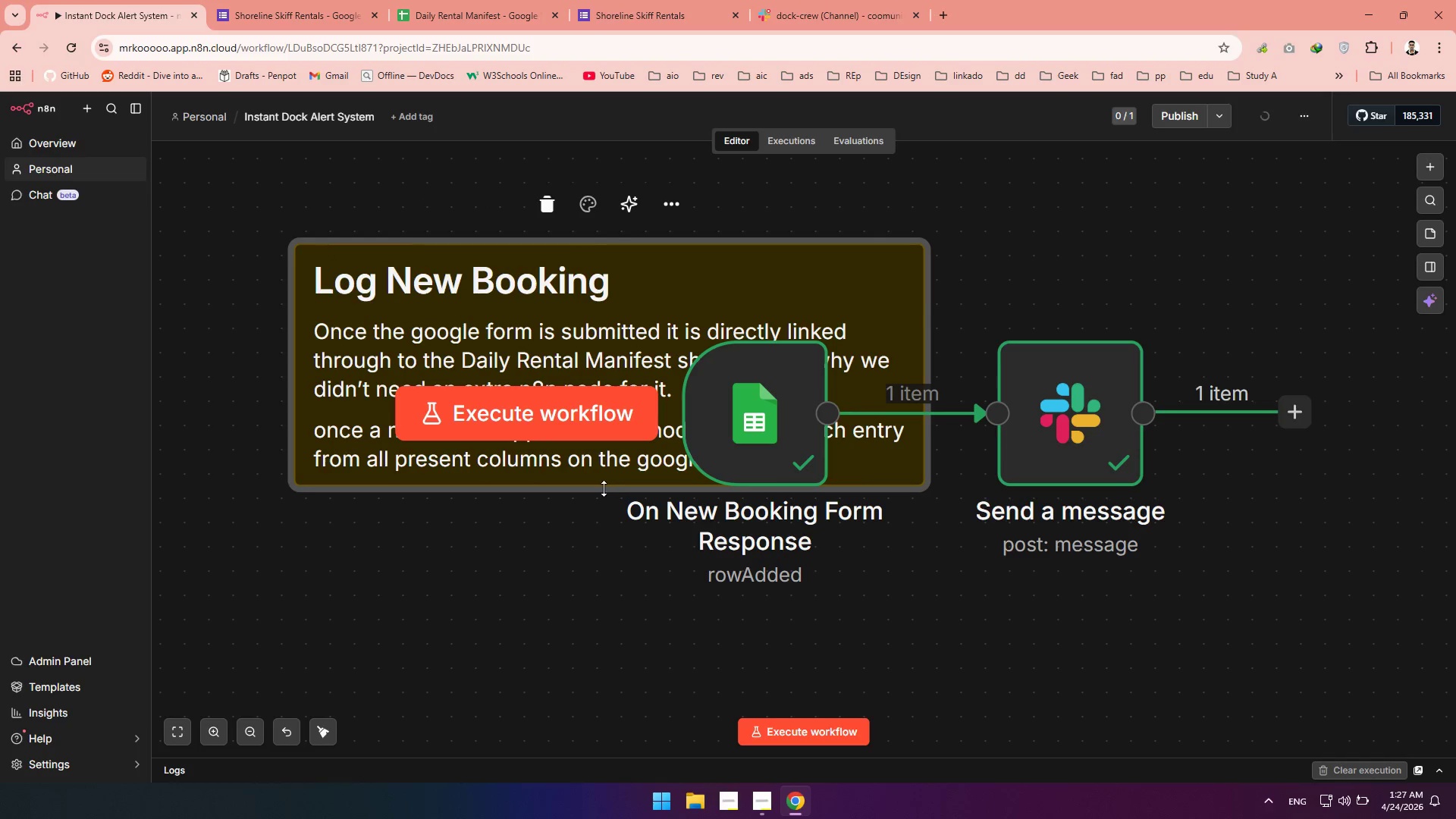 
left_click_drag(start_coordinate=[604, 488], to_coordinate=[576, 731])
 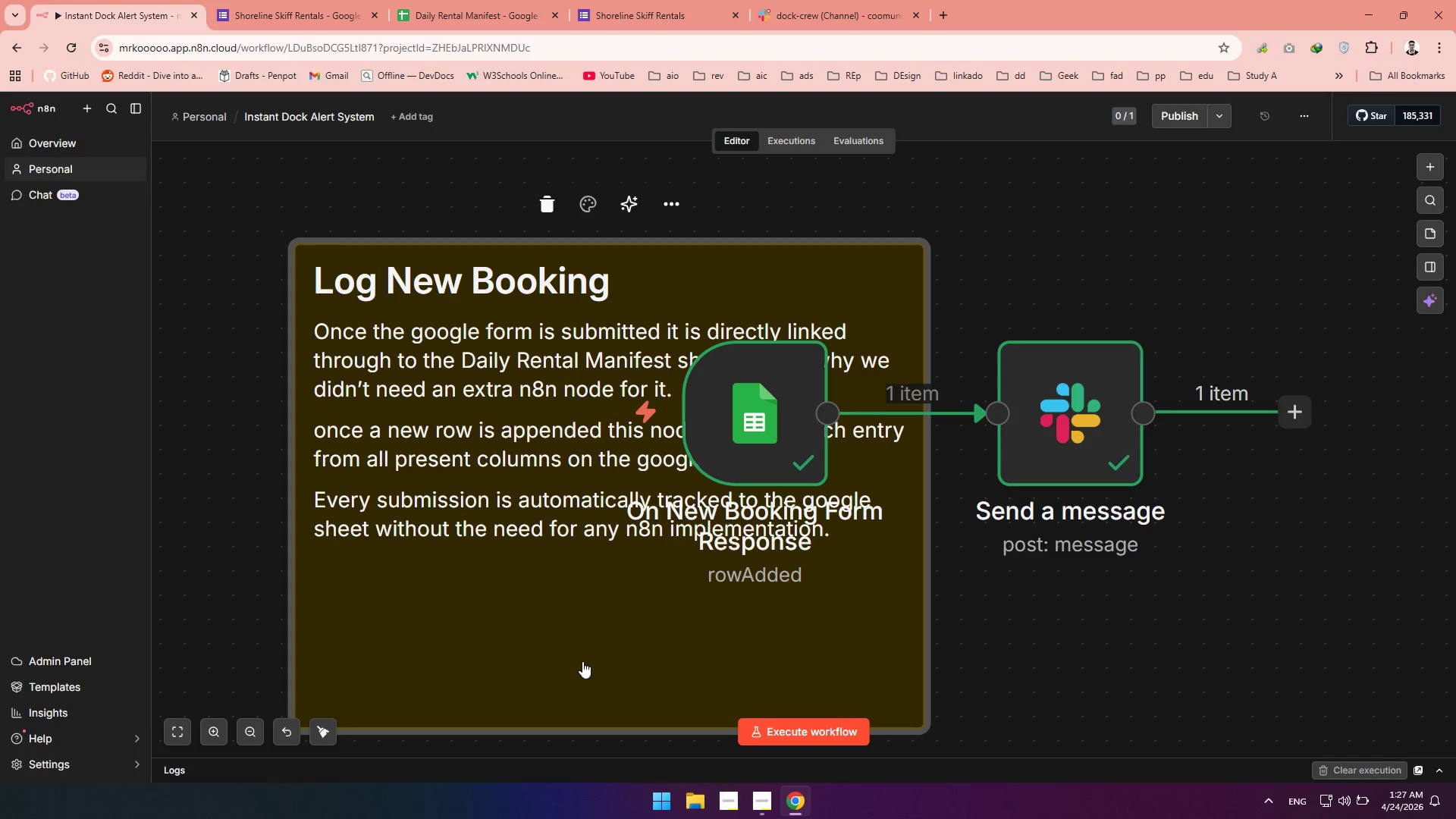 
left_click_drag(start_coordinate=[582, 661], to_coordinate=[631, 510])
 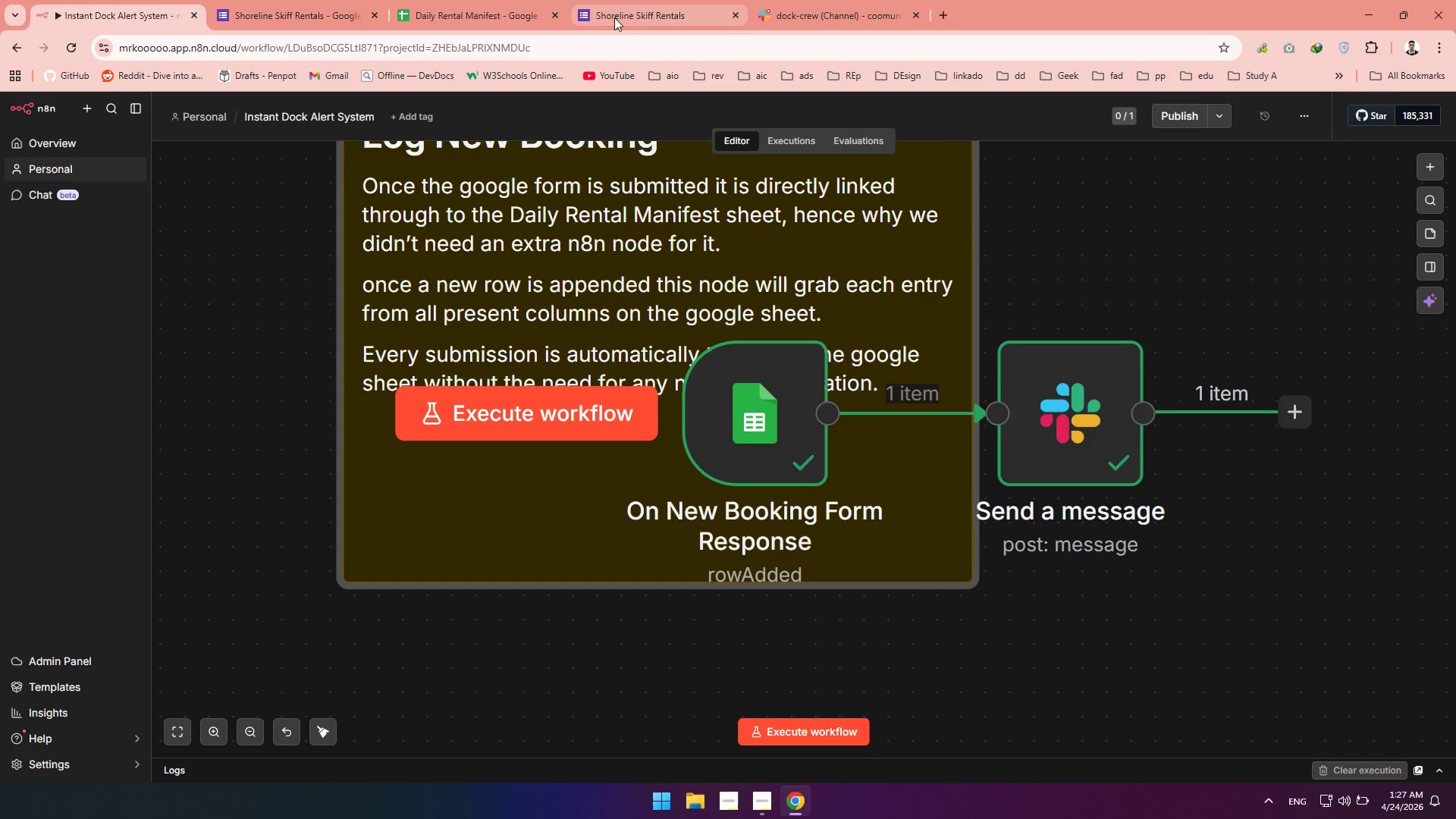 
hold_key(key=ControlLeft, duration=1.11)
scroll: coordinate [558, 378], scroll_direction: down, amount: 5.0
 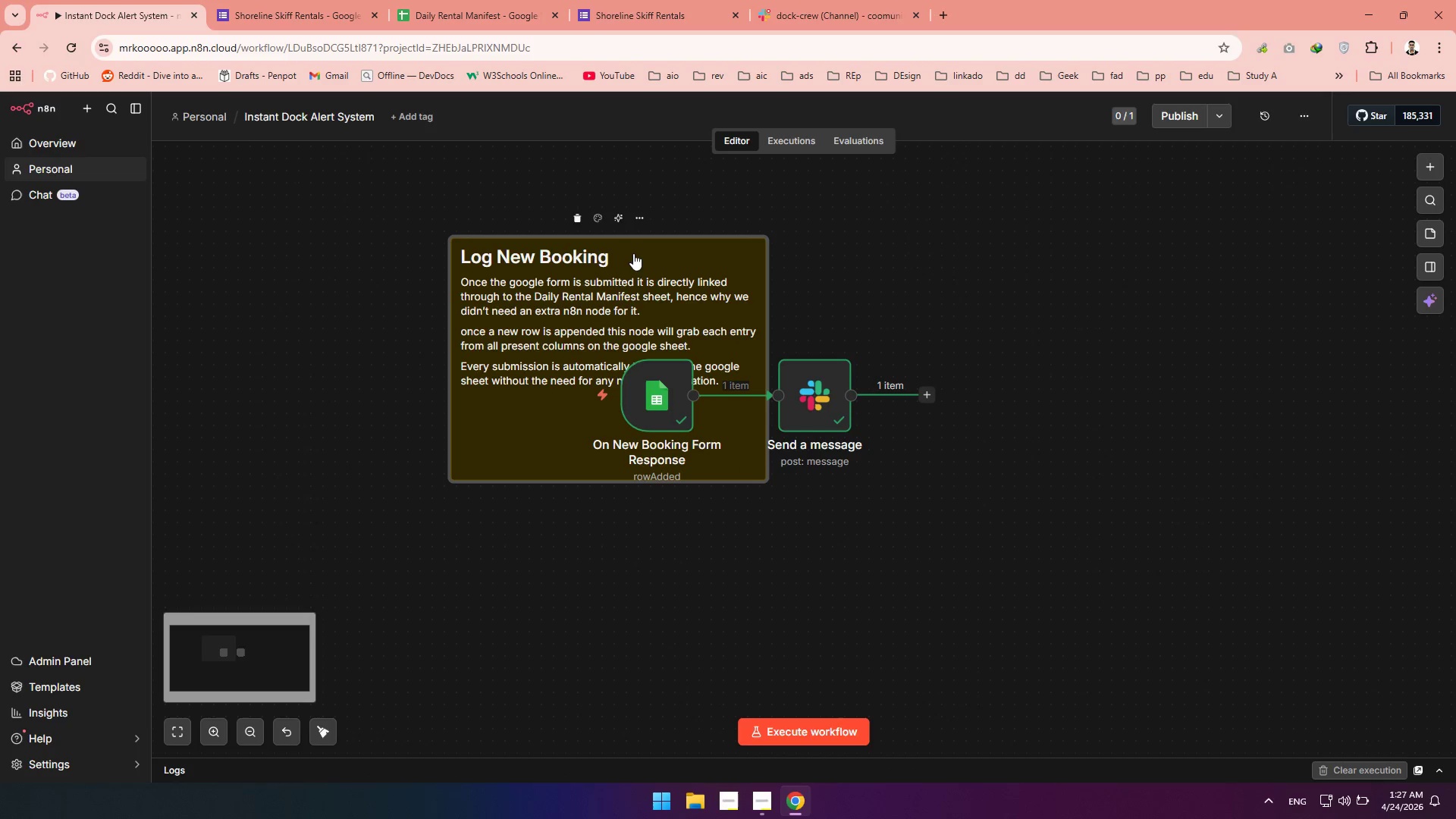 
left_click_drag(start_coordinate=[631, 259], to_coordinate=[613, 220])
 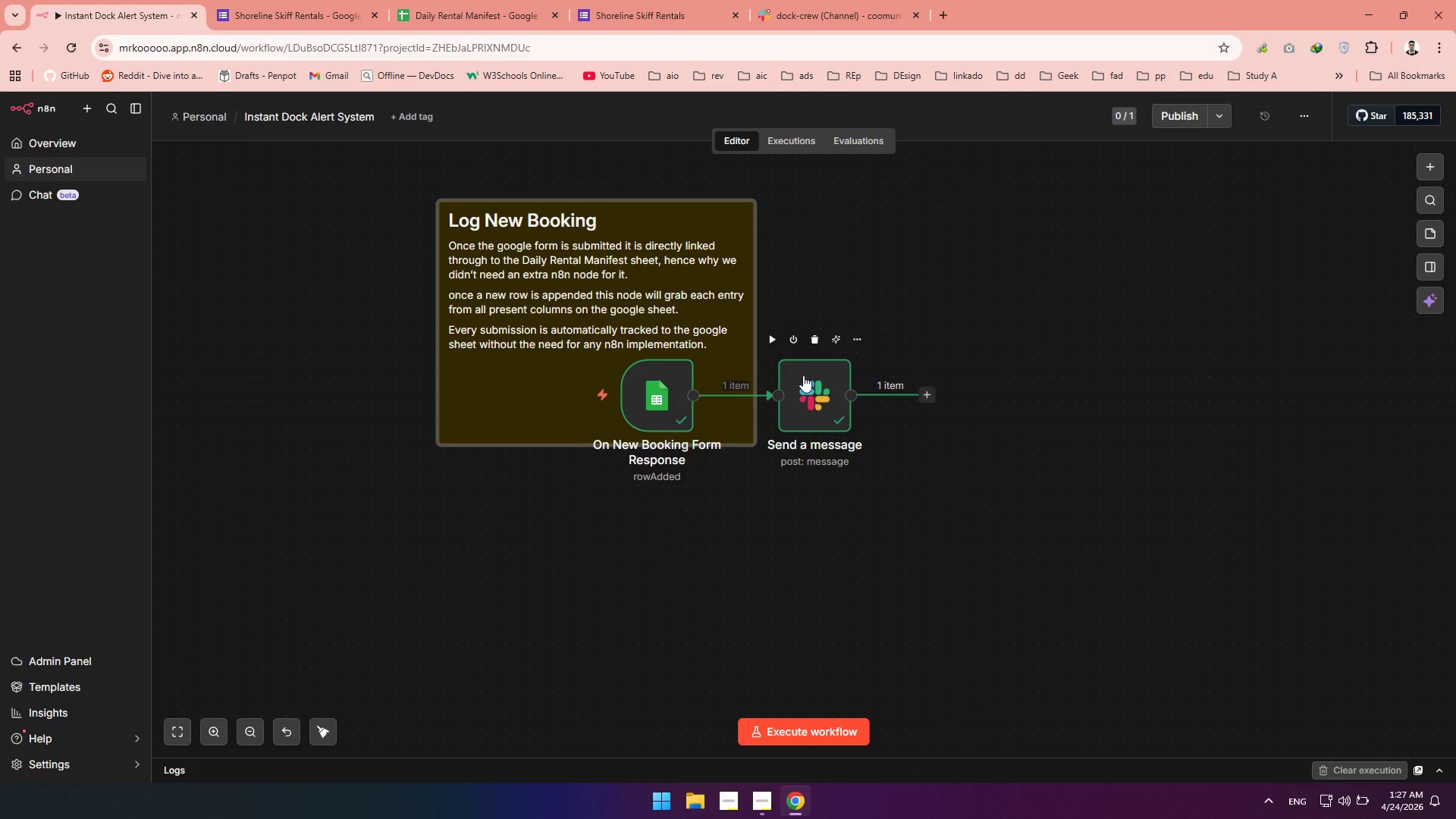 
left_click_drag(start_coordinate=[805, 376], to_coordinate=[1083, 375])
 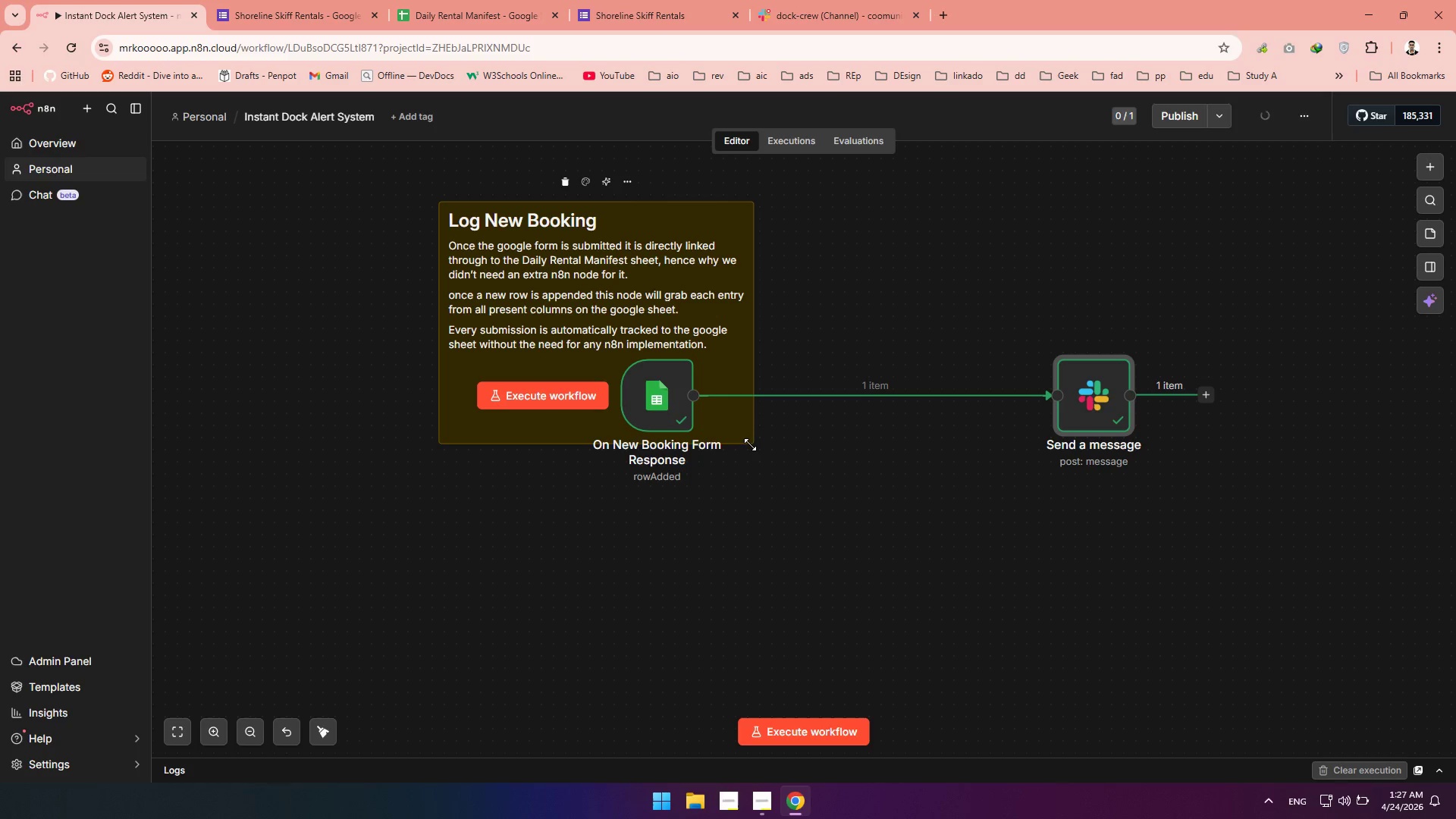 
left_click_drag(start_coordinate=[753, 444], to_coordinate=[827, 463])
 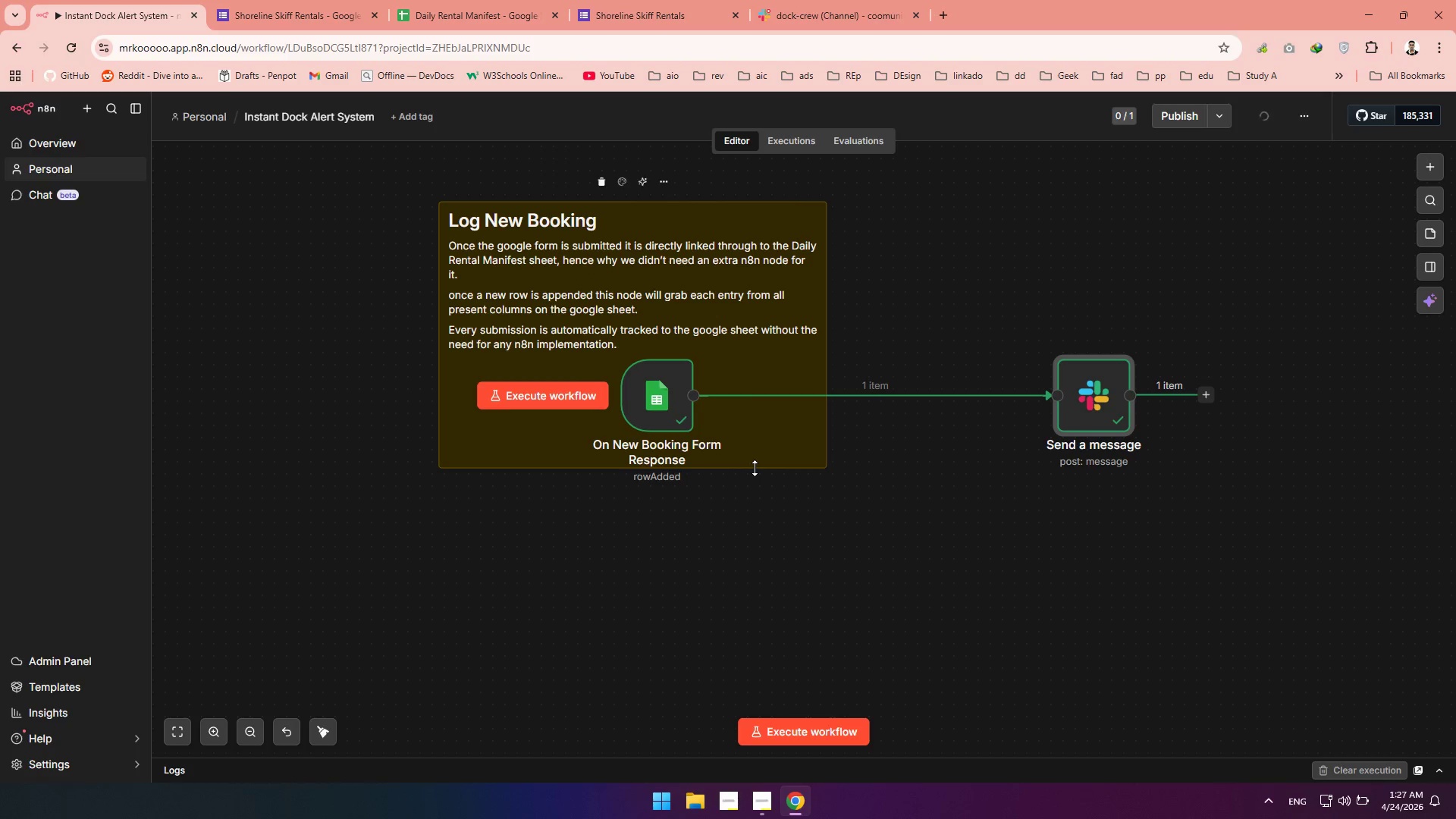 
left_click_drag(start_coordinate=[755, 468], to_coordinate=[756, 476])
 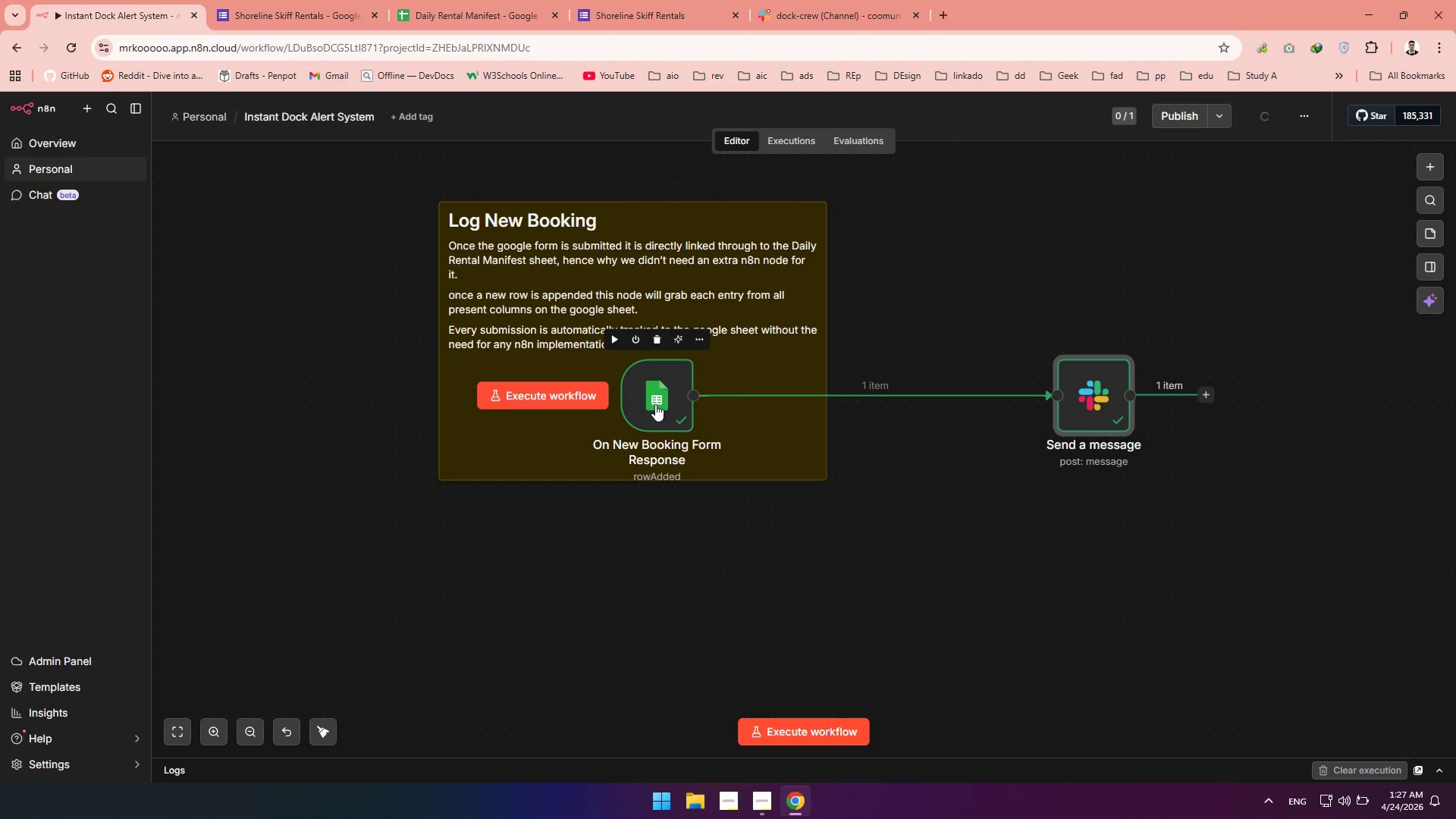 
left_click_drag(start_coordinate=[655, 404], to_coordinate=[610, 403])
 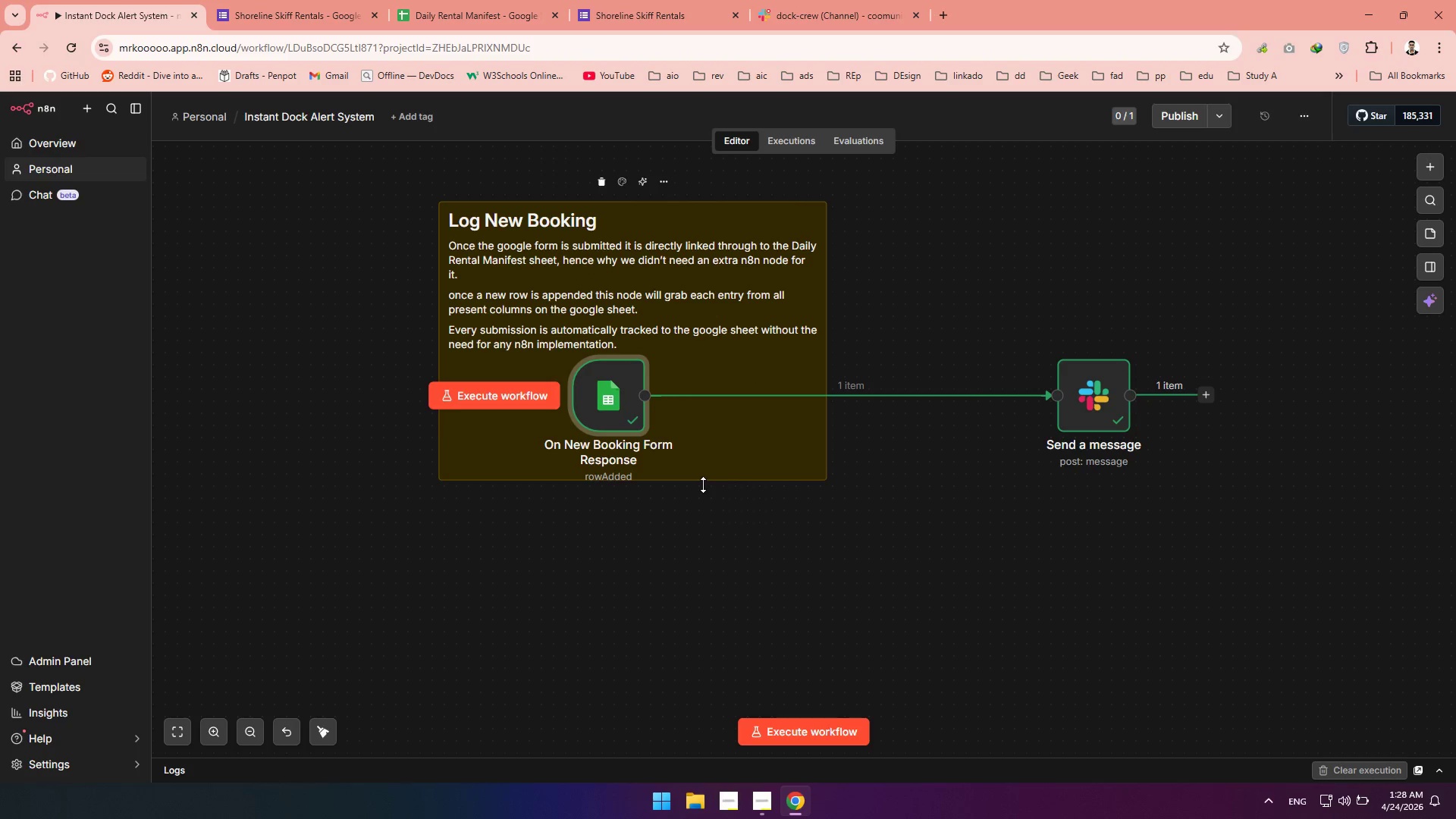 
left_click_drag(start_coordinate=[703, 485], to_coordinate=[704, 489])
 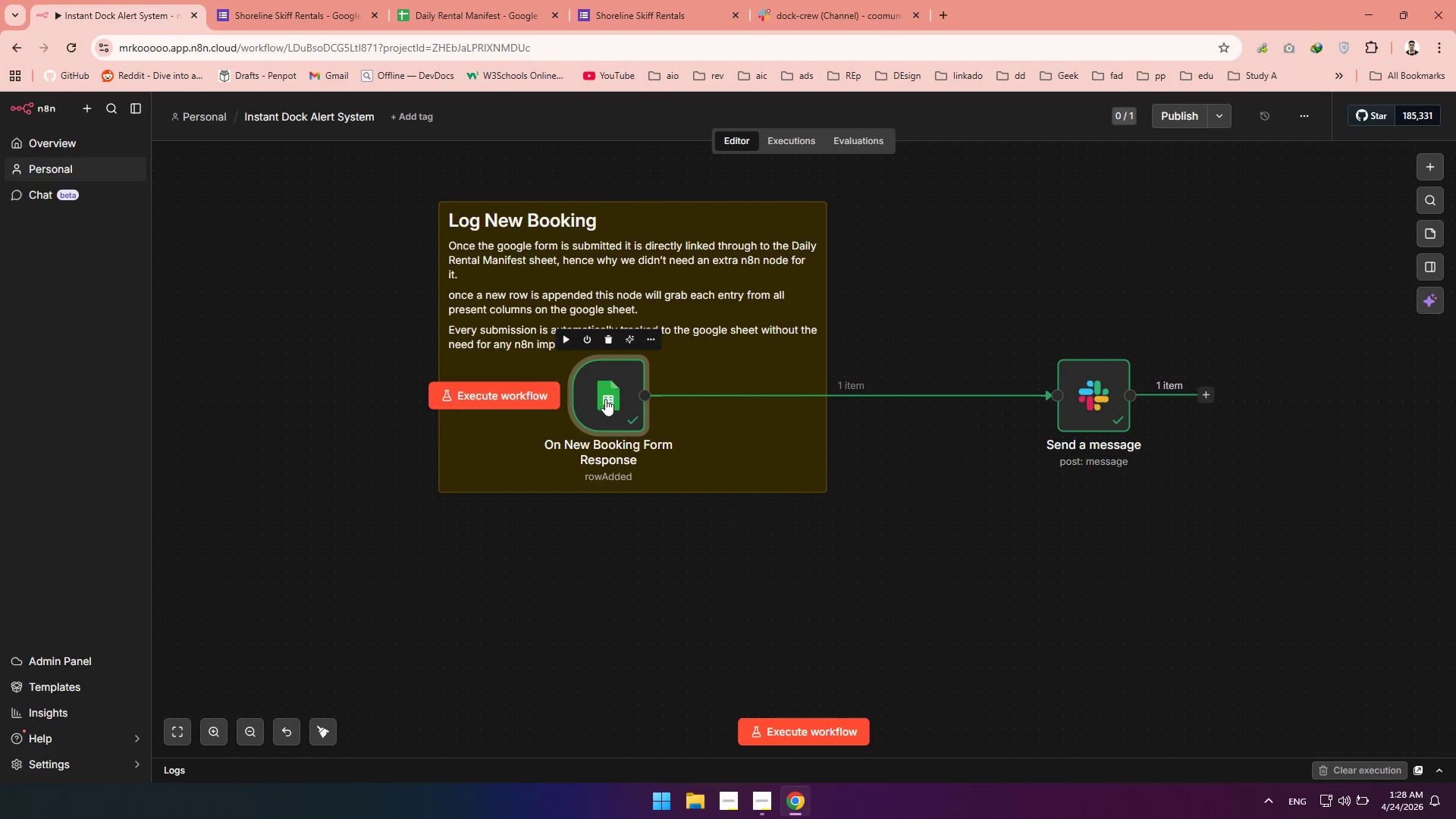 
left_click_drag(start_coordinate=[604, 398], to_coordinate=[629, 404])
 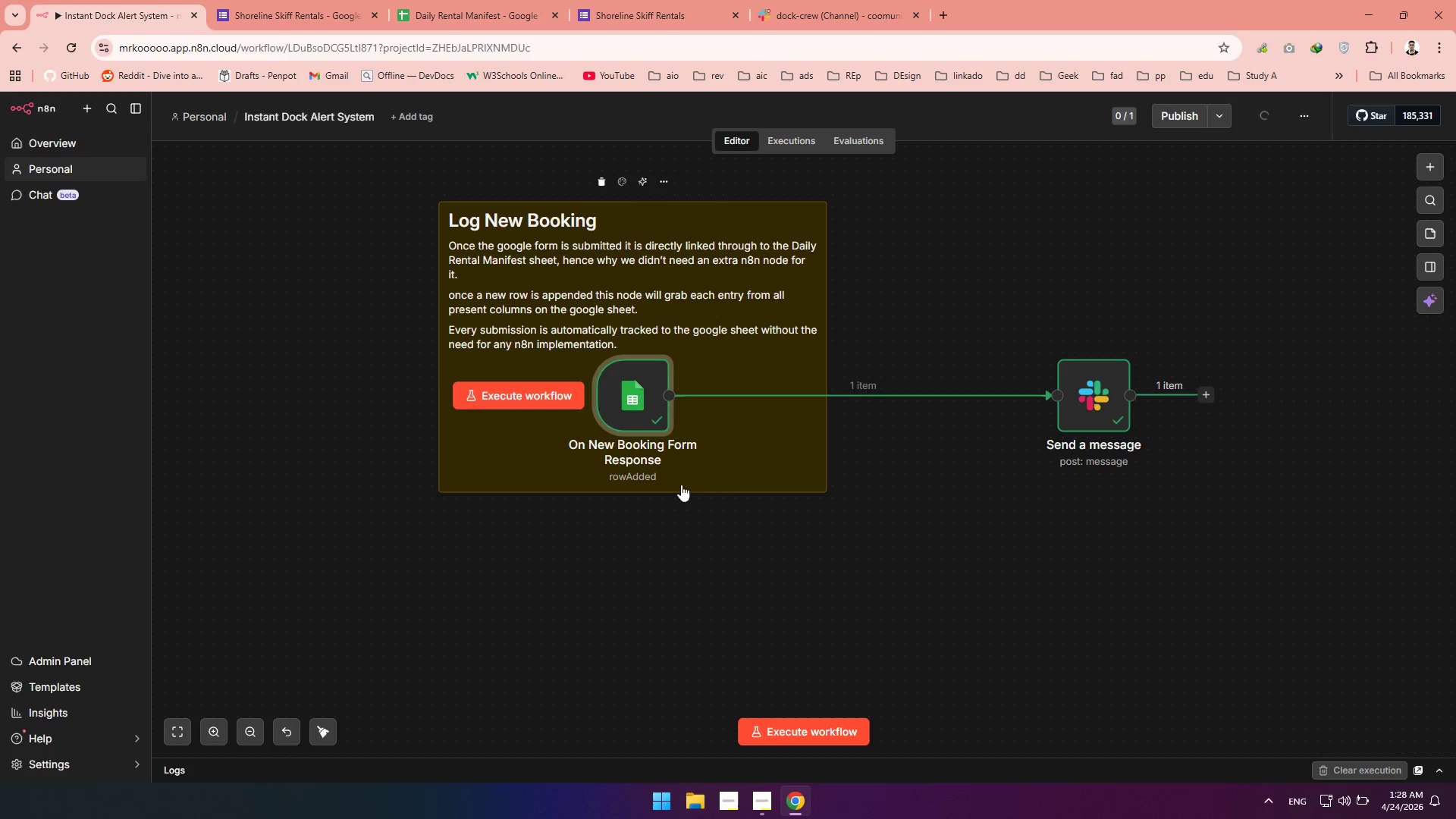 
left_click_drag(start_coordinate=[681, 491], to_coordinate=[680, 506])
 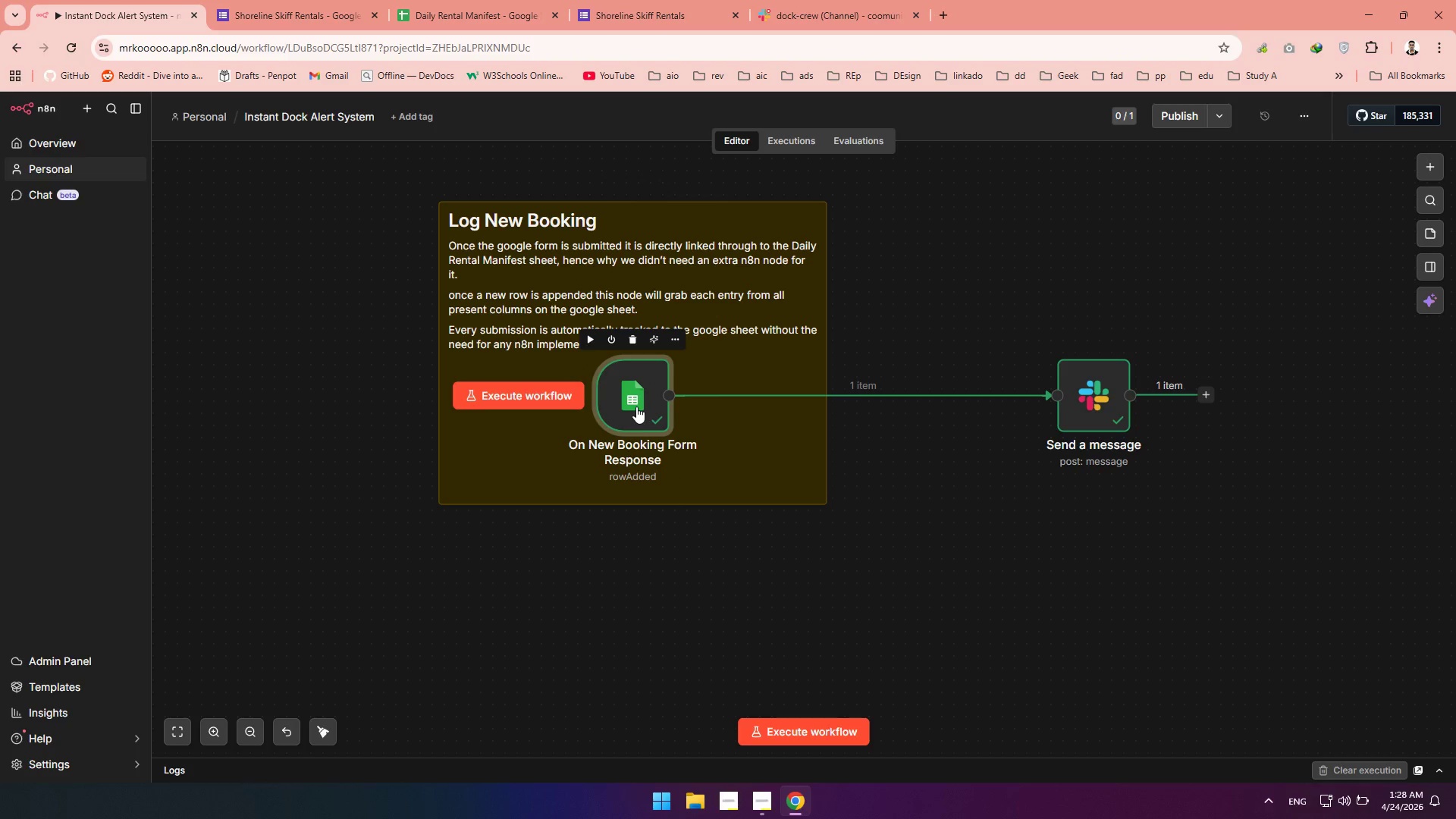 
left_click_drag(start_coordinate=[636, 405], to_coordinate=[635, 414])
 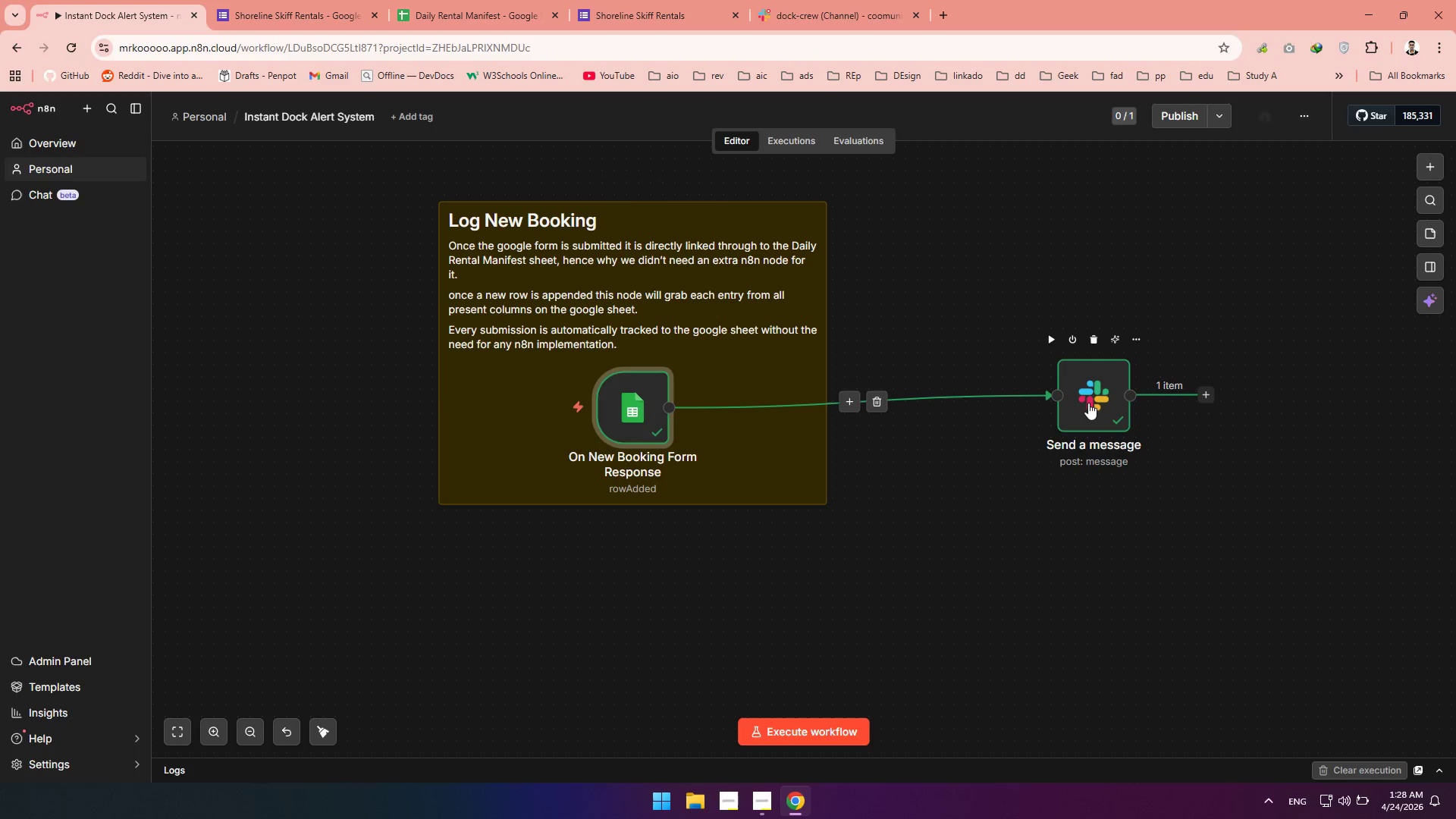 
left_click_drag(start_coordinate=[1089, 404], to_coordinate=[1105, 415])
 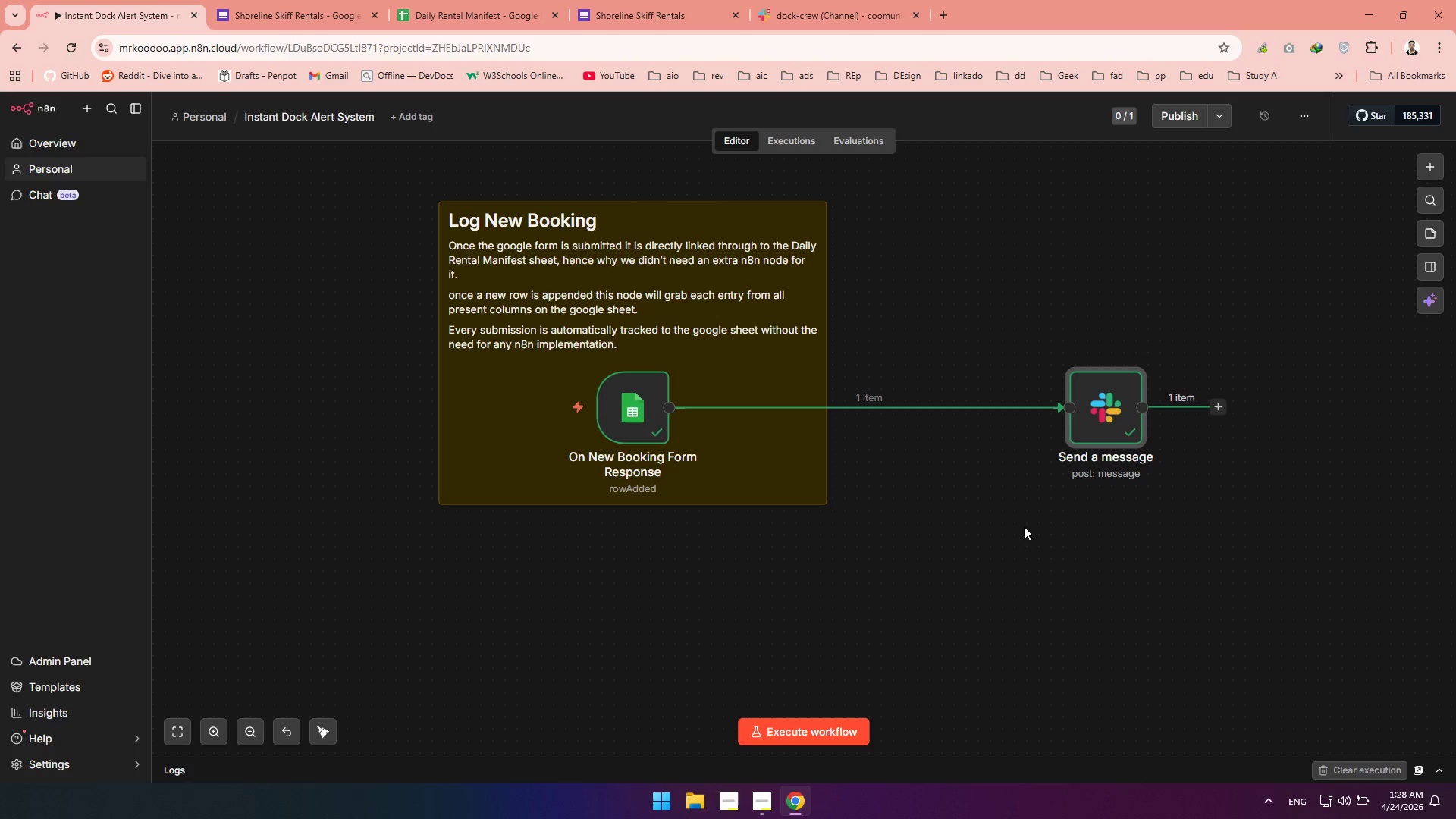 
hold_key(key=Space, duration=1.5)
 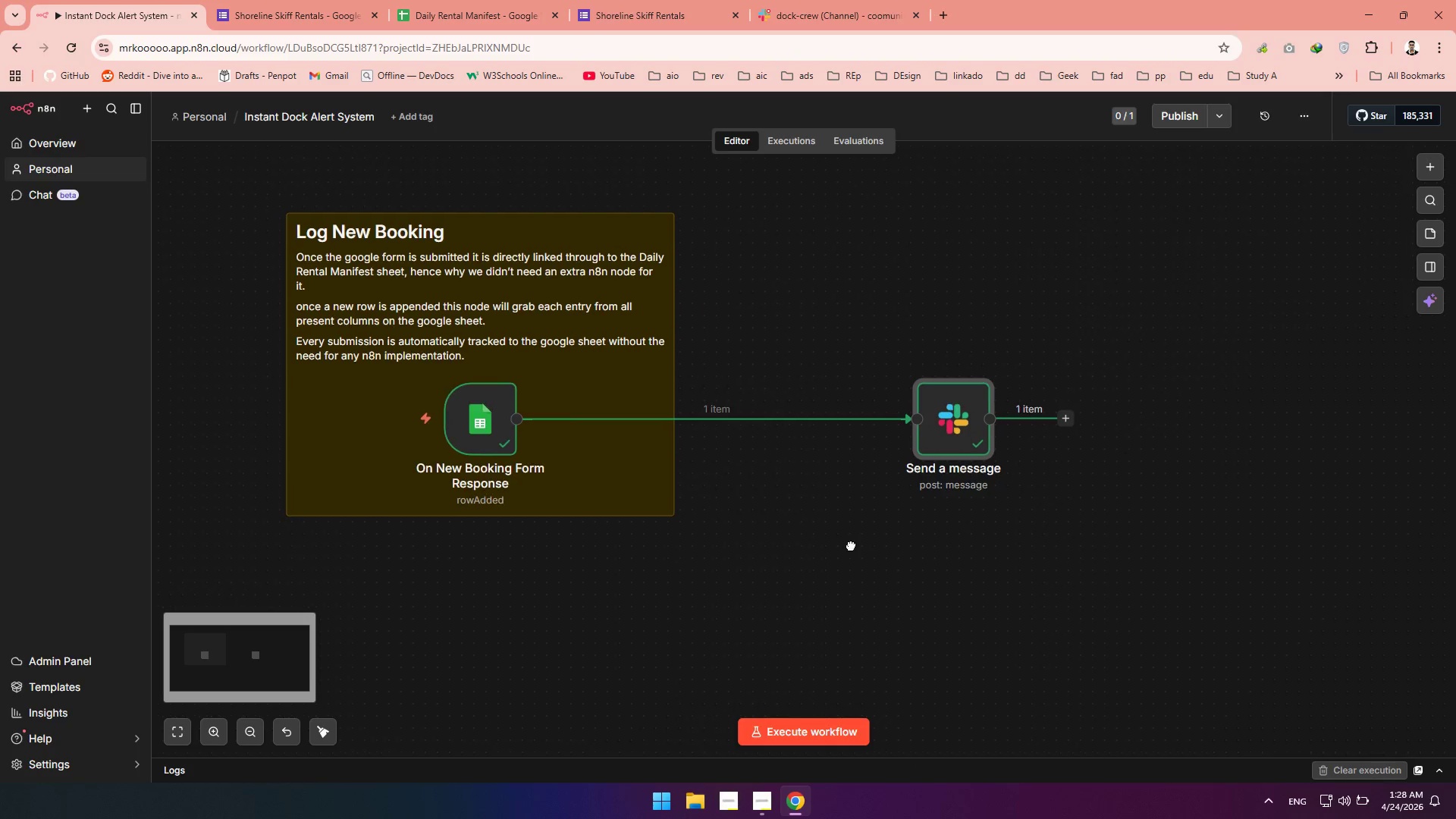 
left_click_drag(start_coordinate=[1030, 534], to_coordinate=[759, 542])
 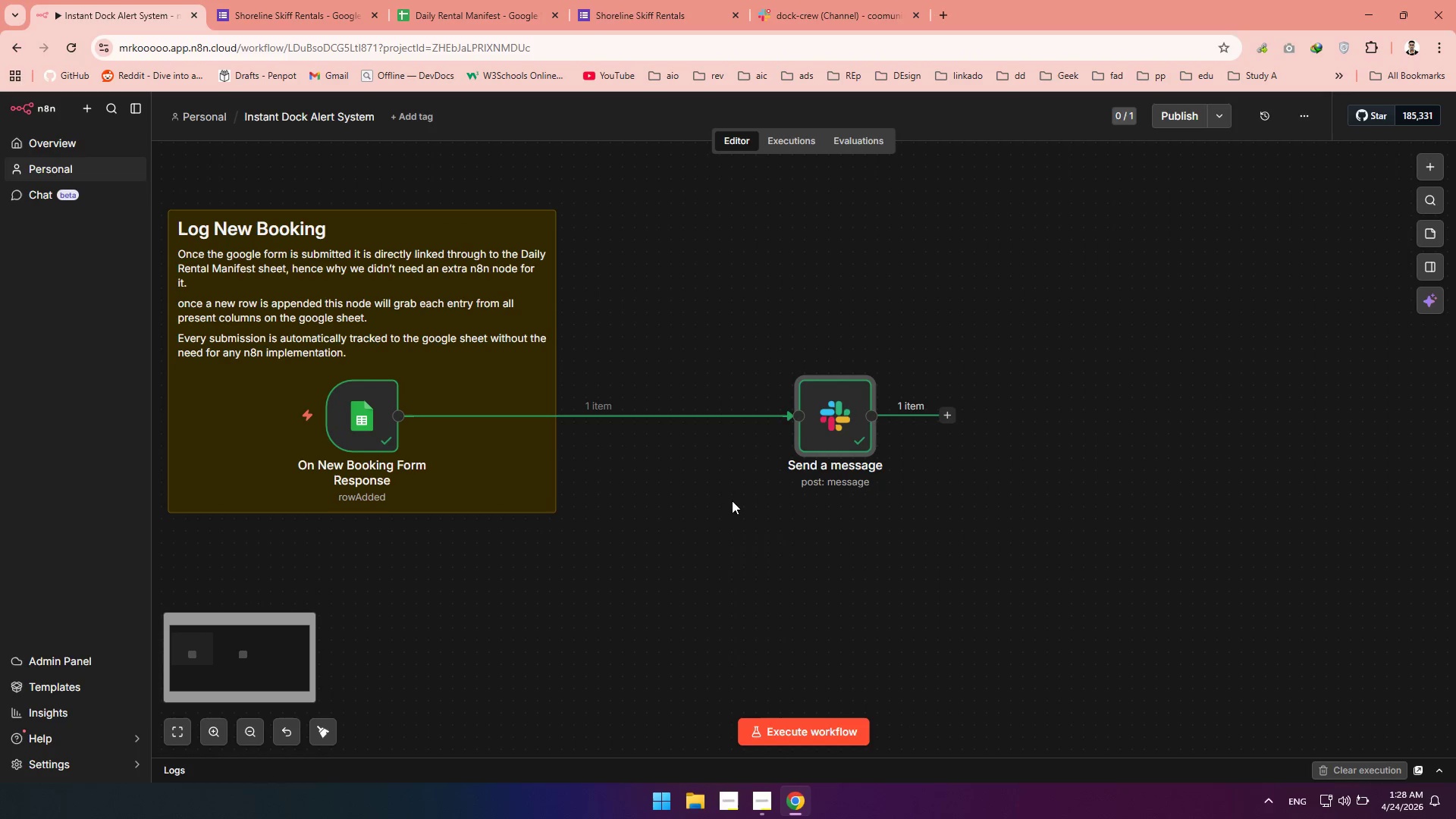 
hold_key(key=Space, duration=1.5)
 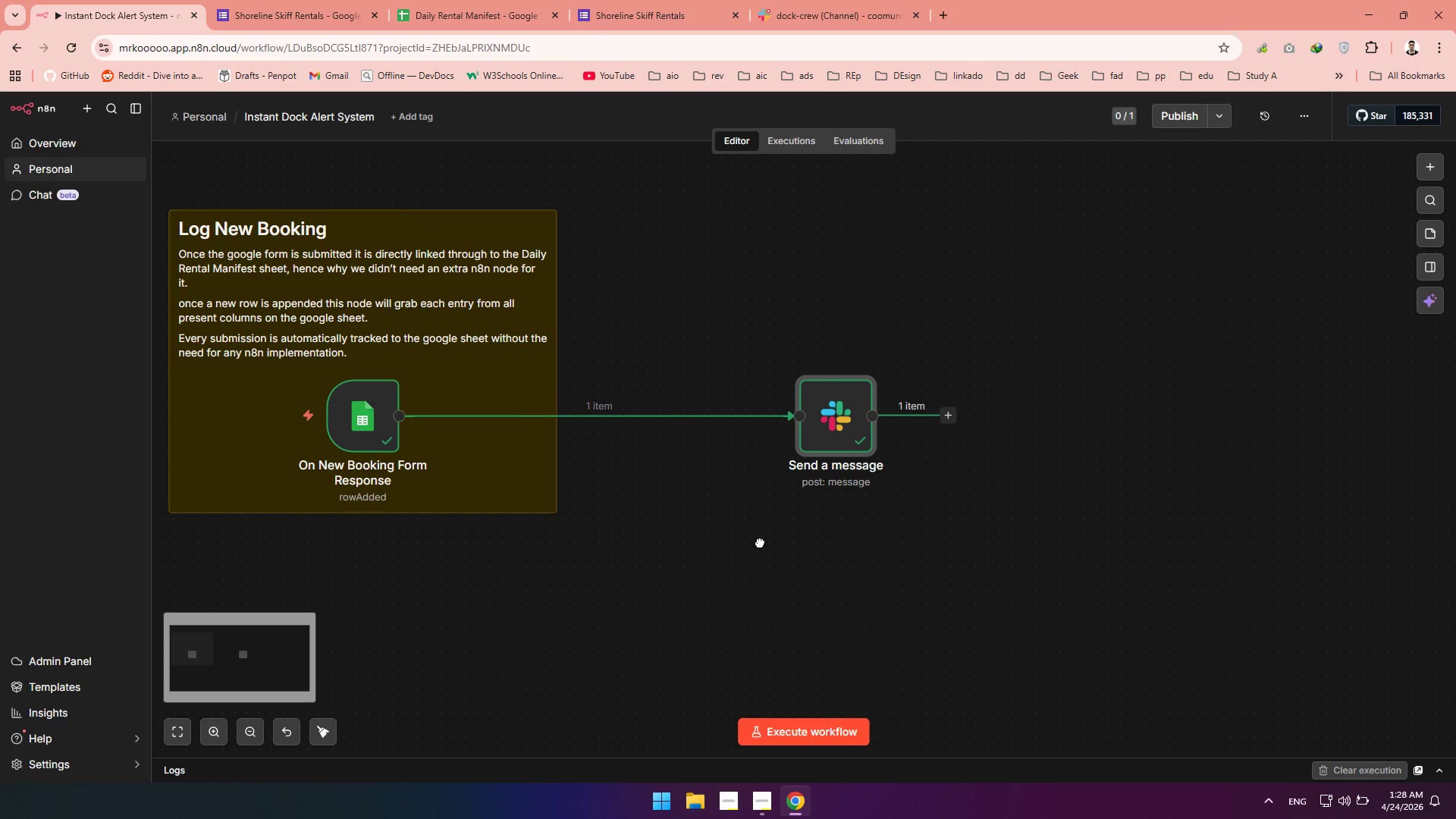 
hold_key(key=Space, duration=0.88)
 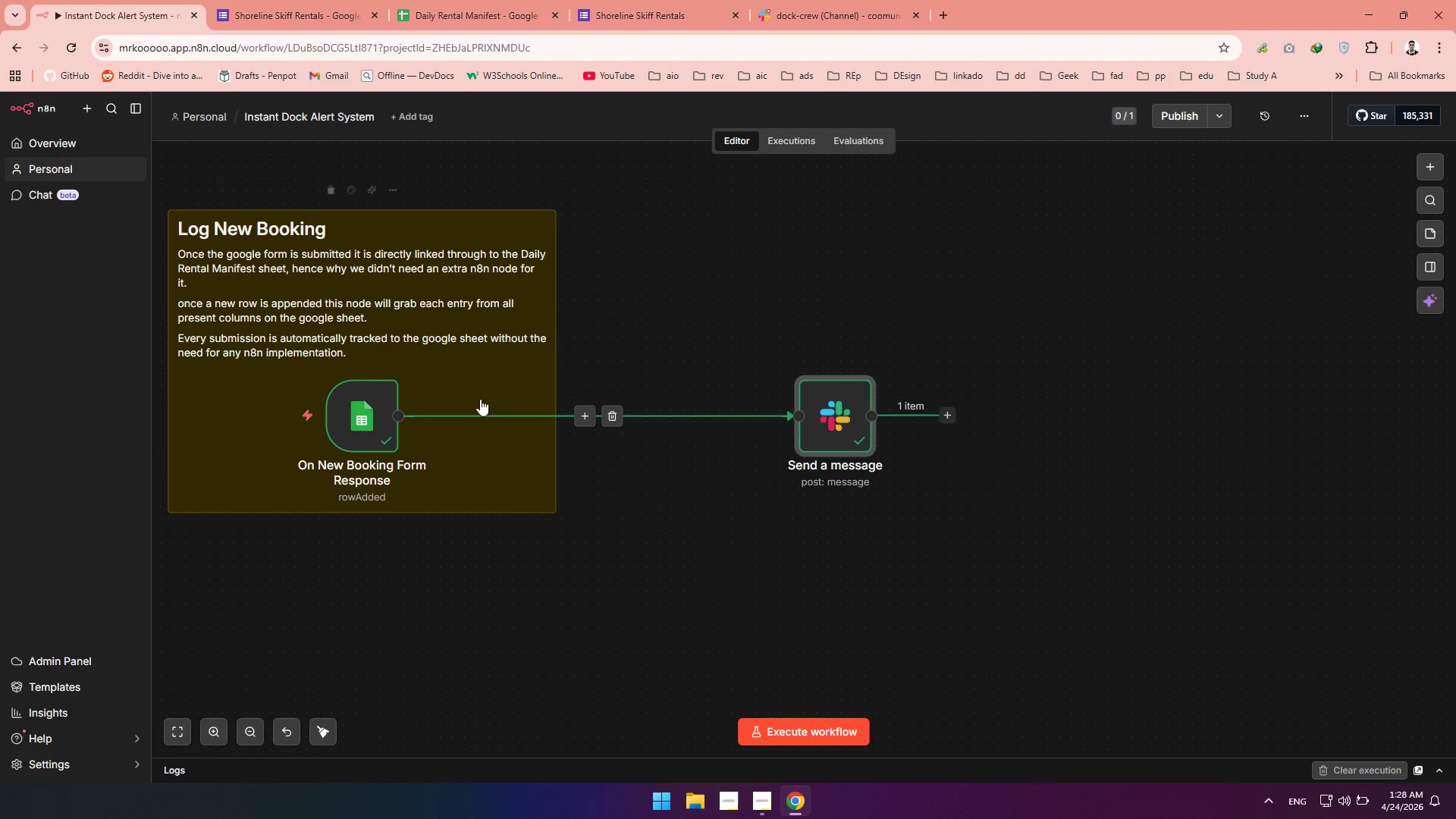 
wait(5.56)
 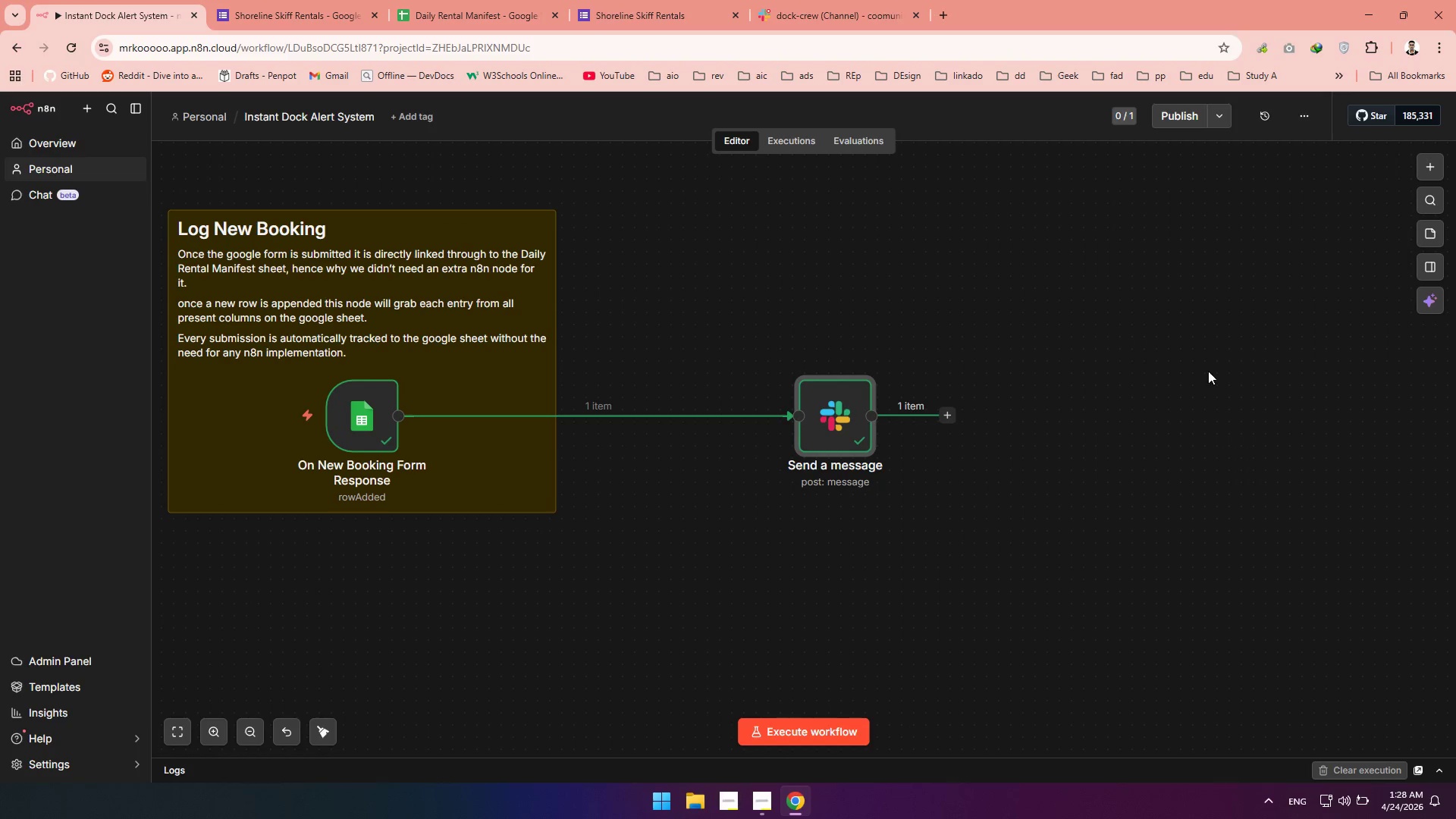 
left_click([504, 486])
 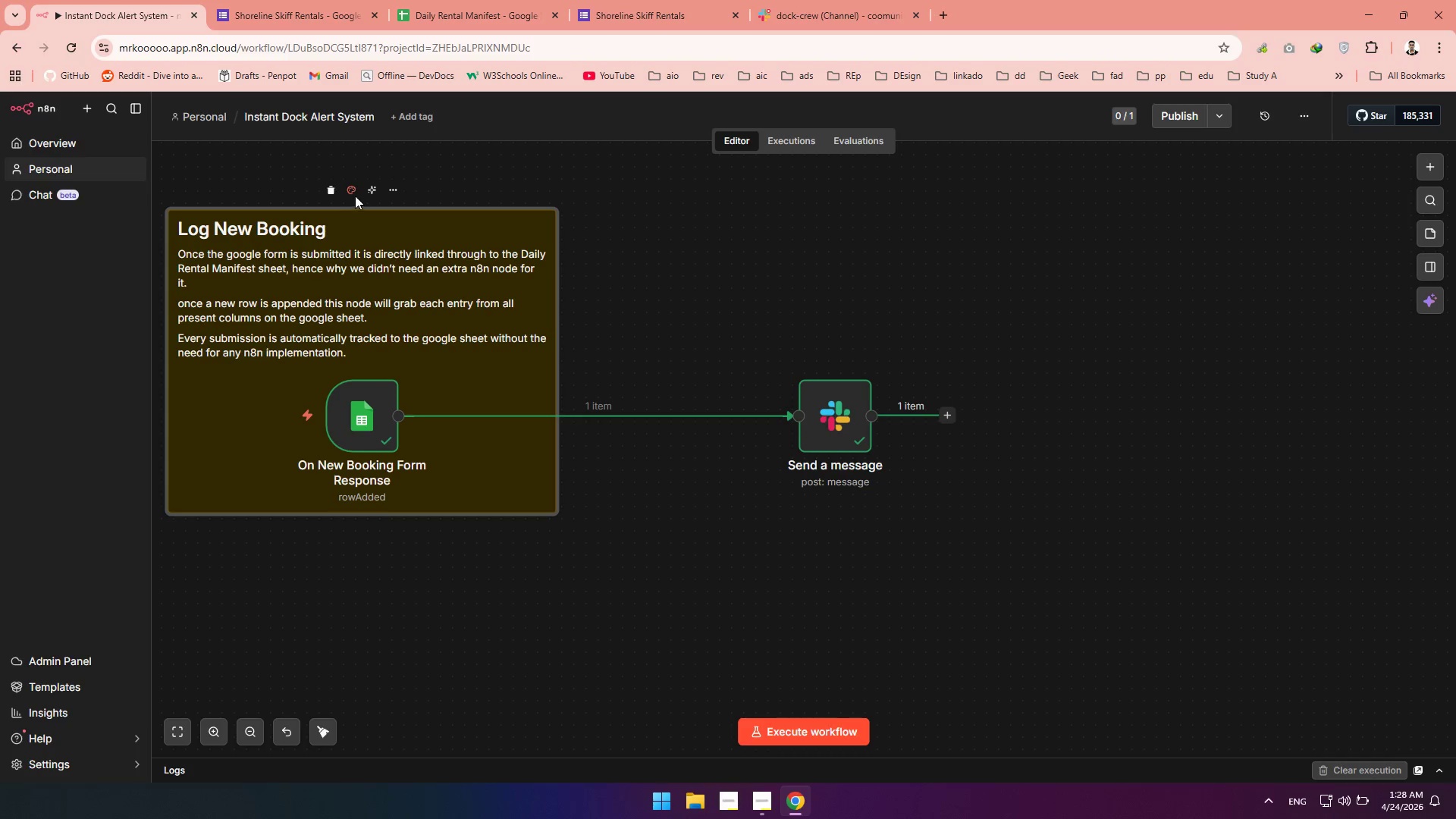 
left_click([353, 194])
 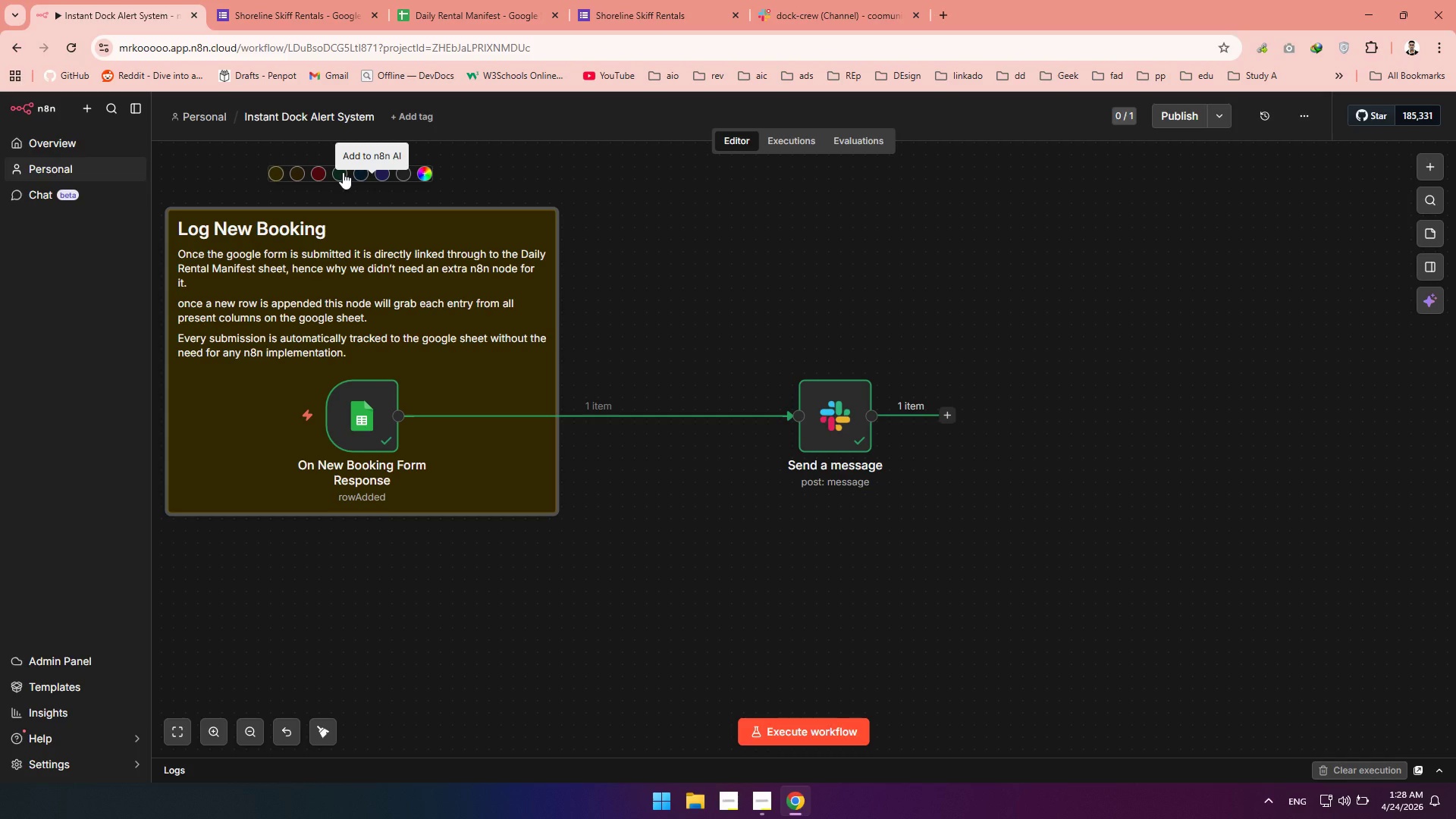 
left_click([343, 172])
 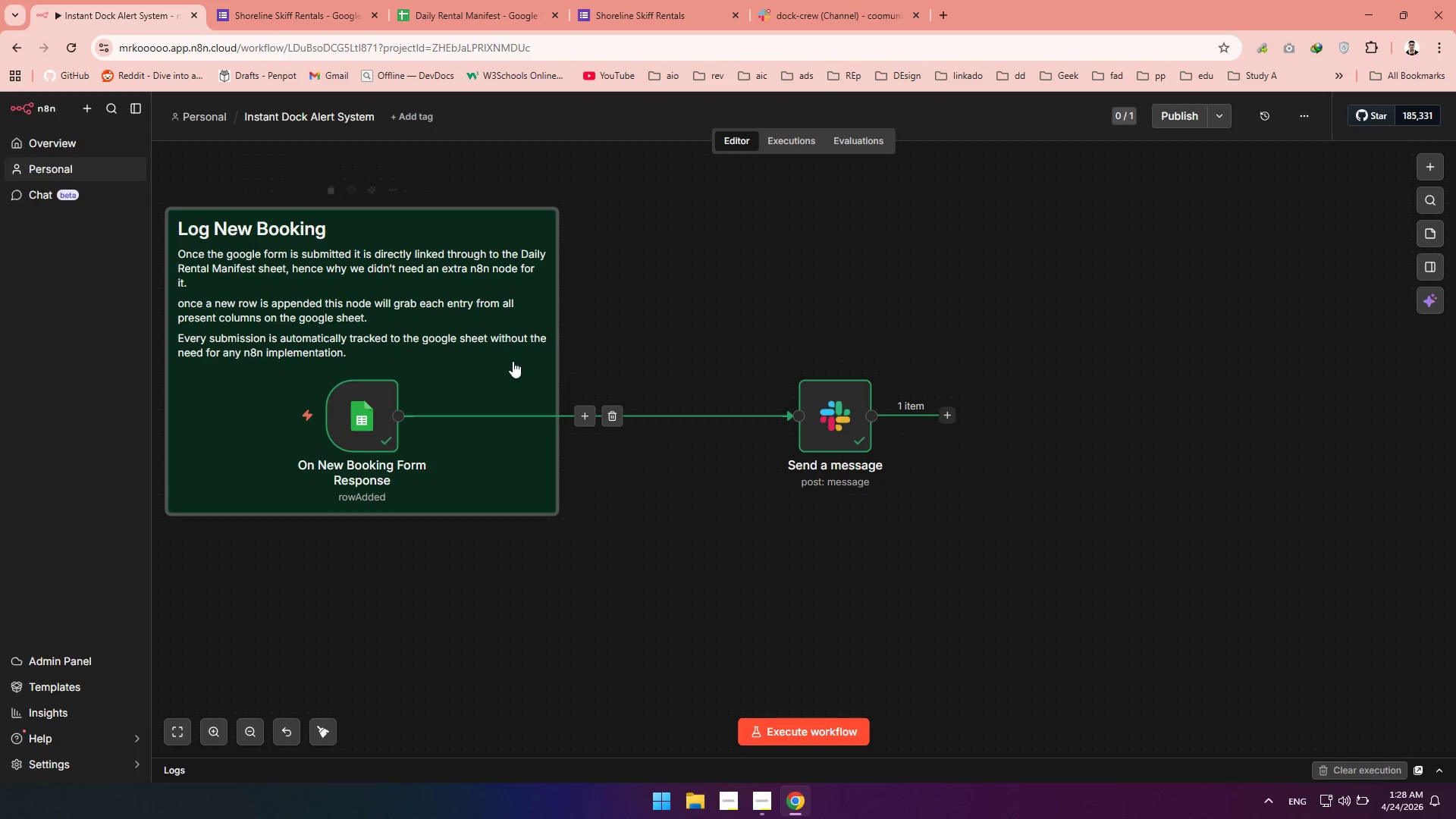 
wait(11.41)
 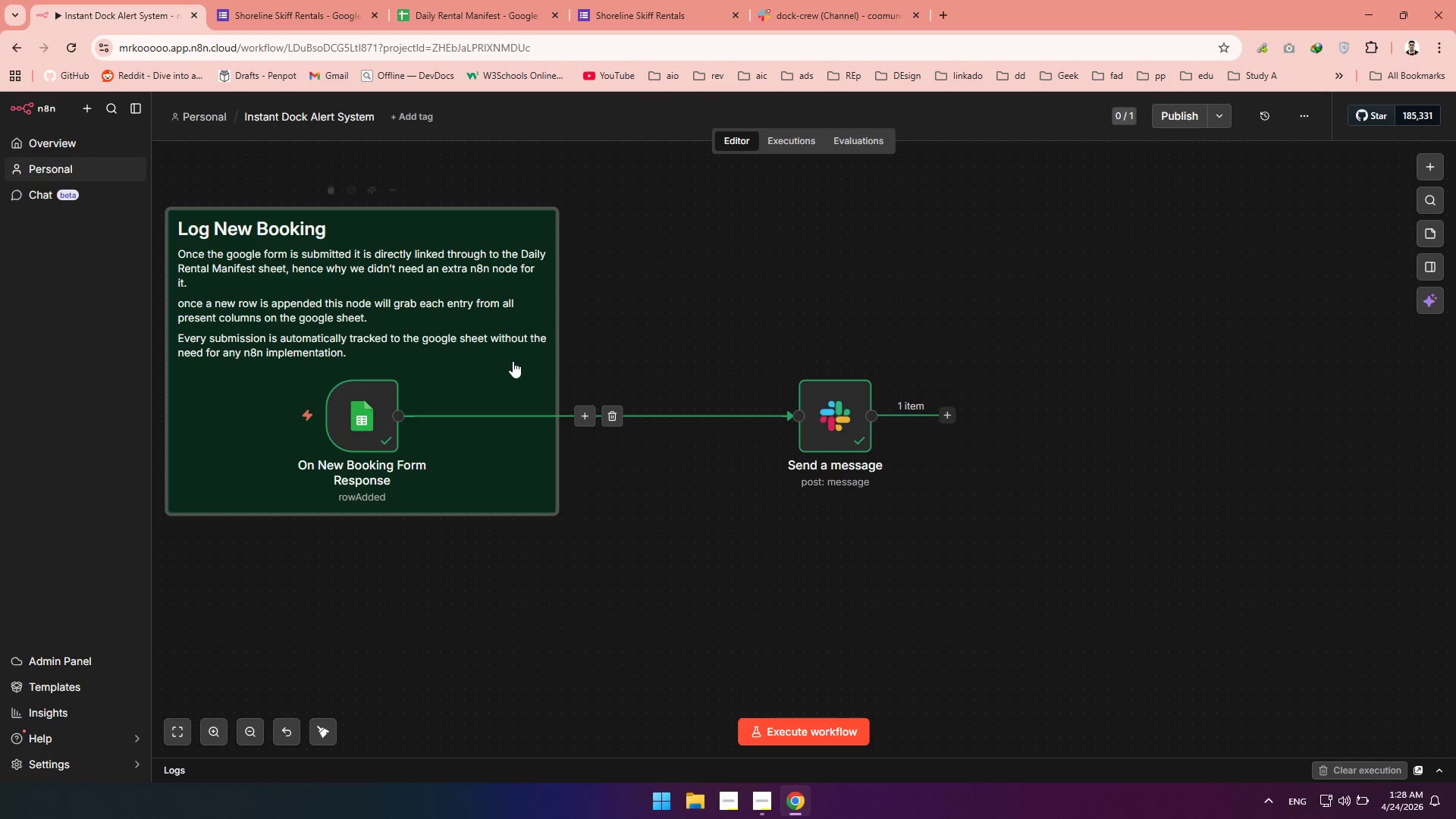 
left_click([433, 366])
 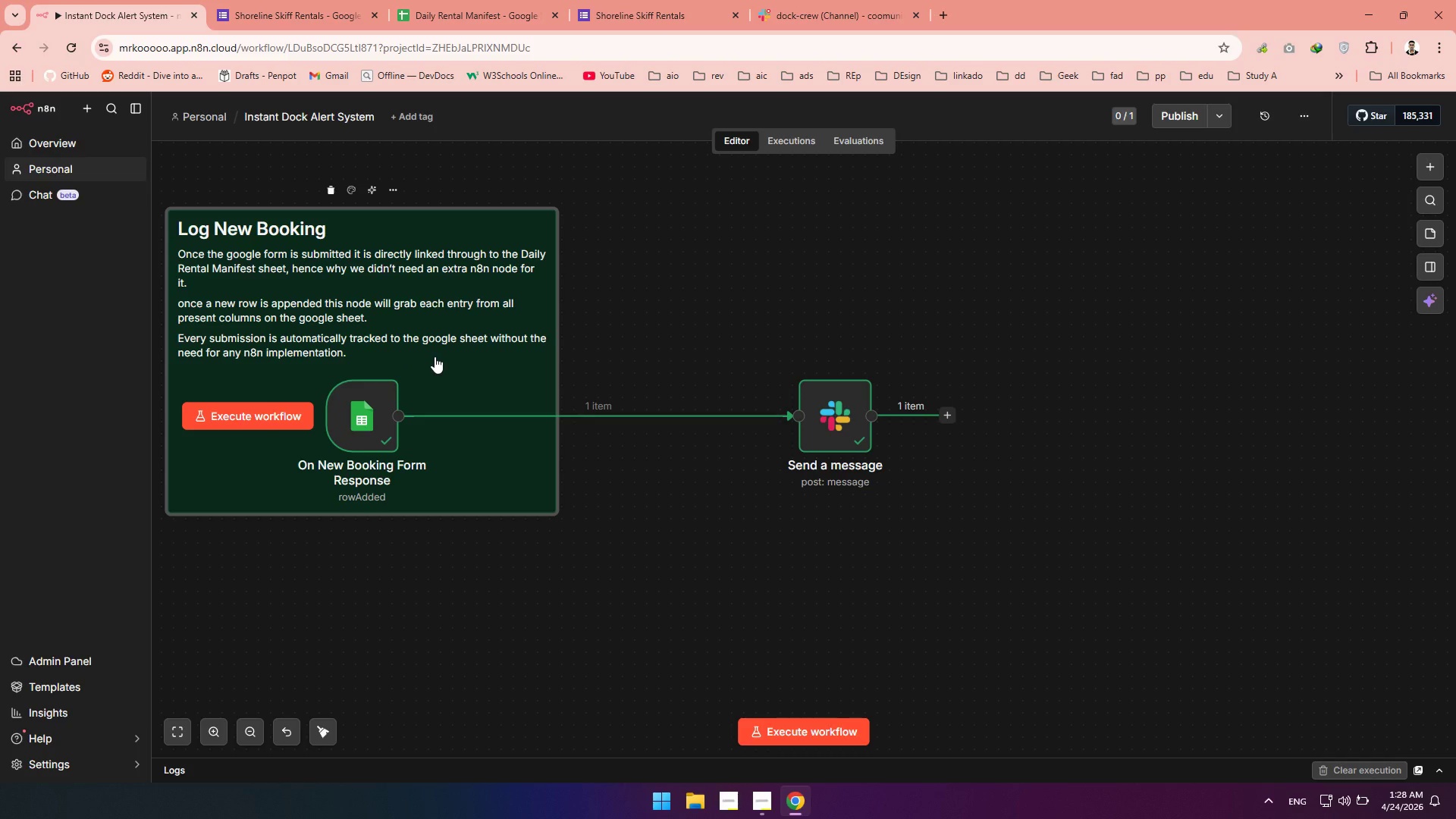 
double_click([435, 356])
 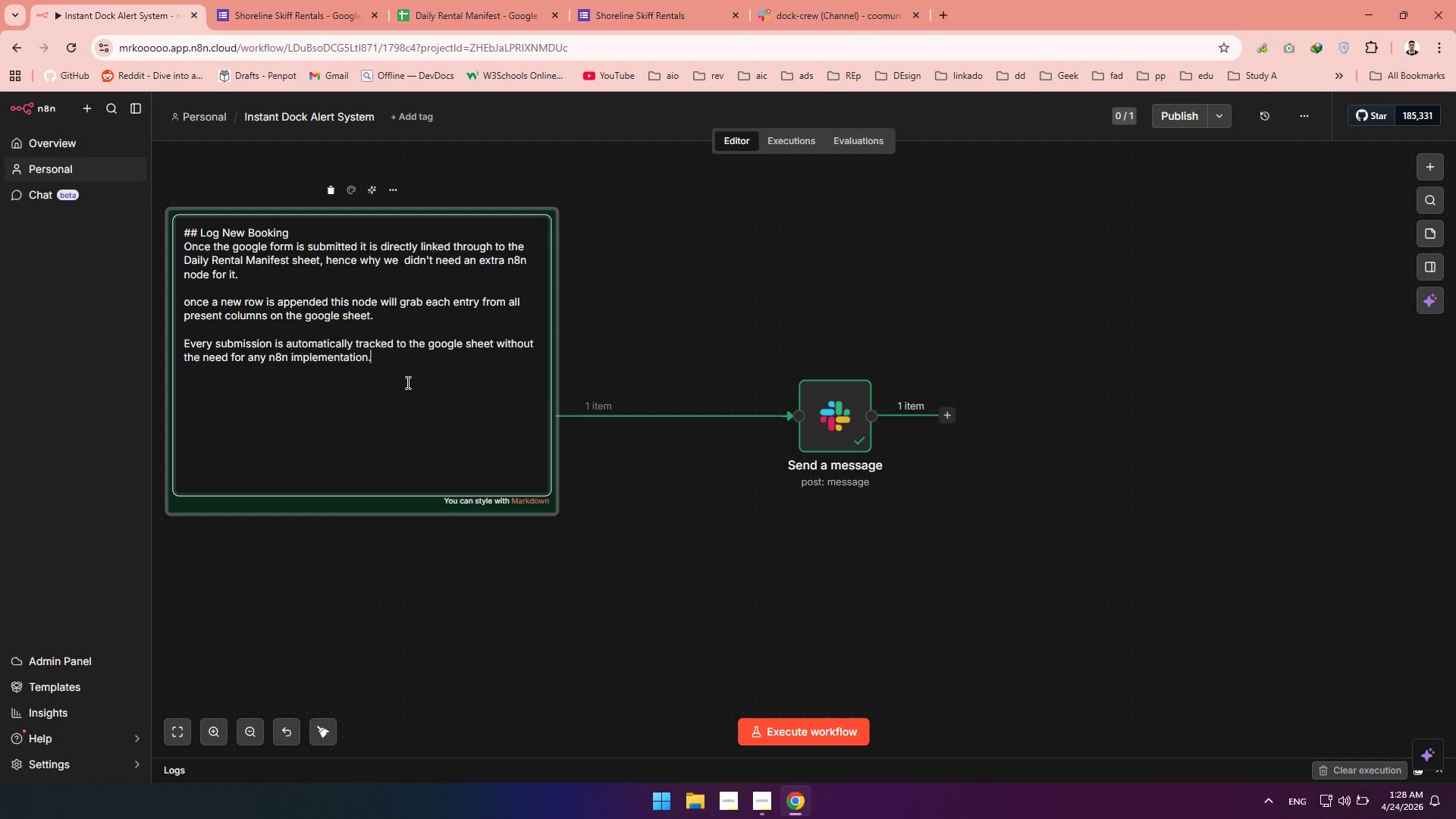 
key(Enter)
 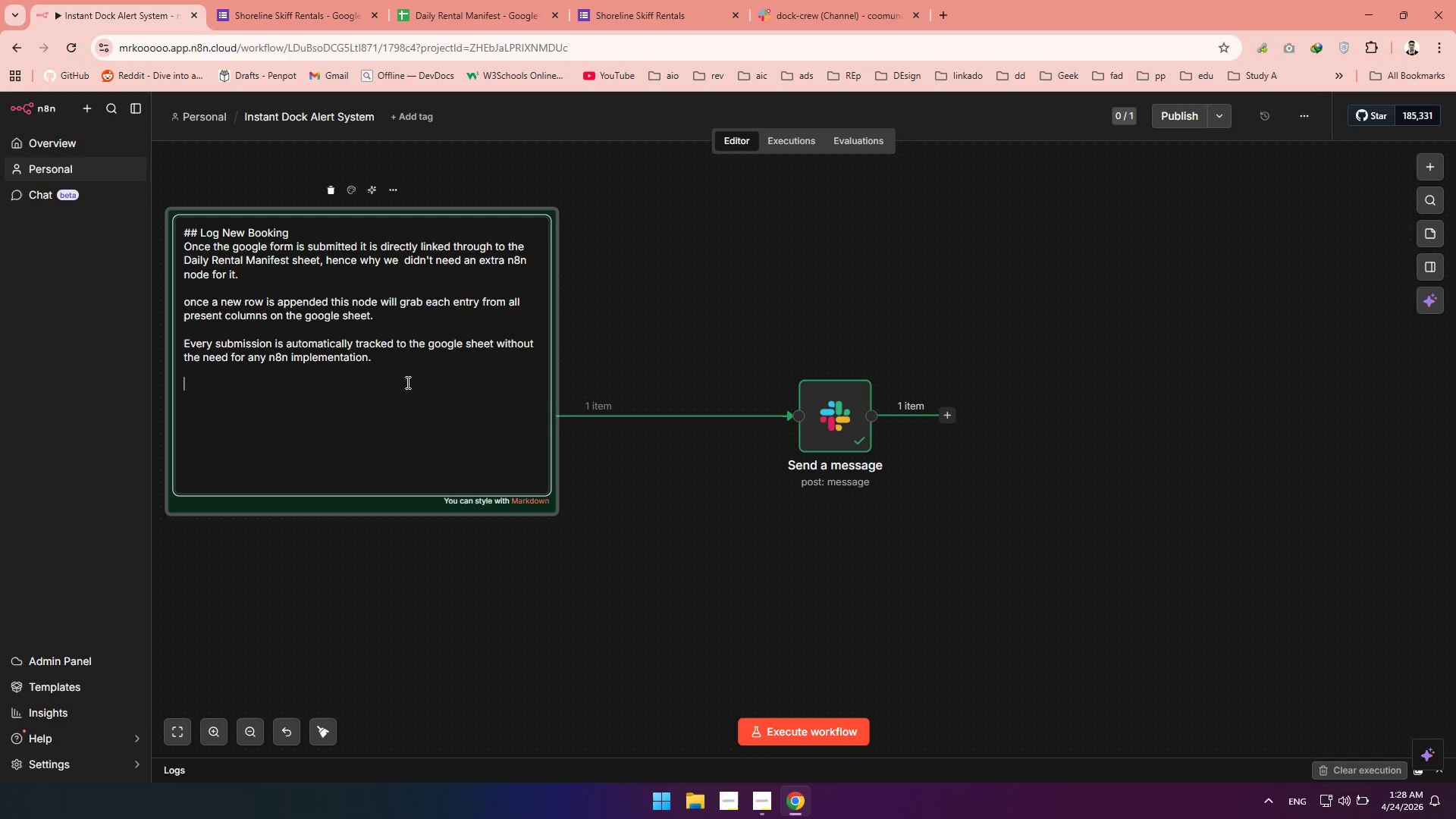 
key(Enter)
 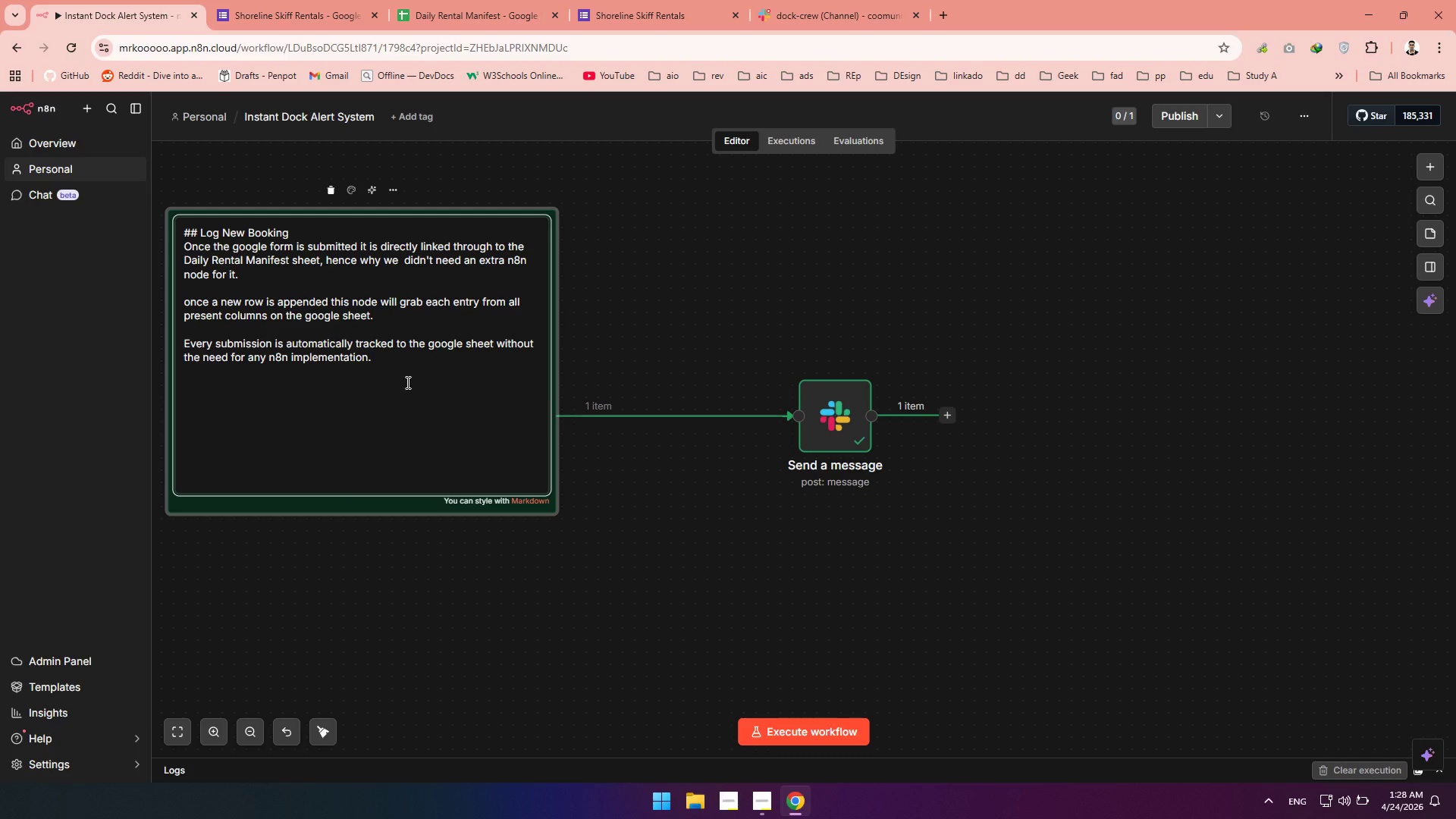 
type(We dont need An)
key(Backspace)
key(Backspace)
type(an extra date formatting node since the google form alrady accept a formated date using a date and time fi)
key(Backspace)
key(Backspace)
type( a buil-in )
key(Backspace)
key(Backspace)
key(Backspace)
key(Backspace)
type(t-in date and time fields within the form itself)
 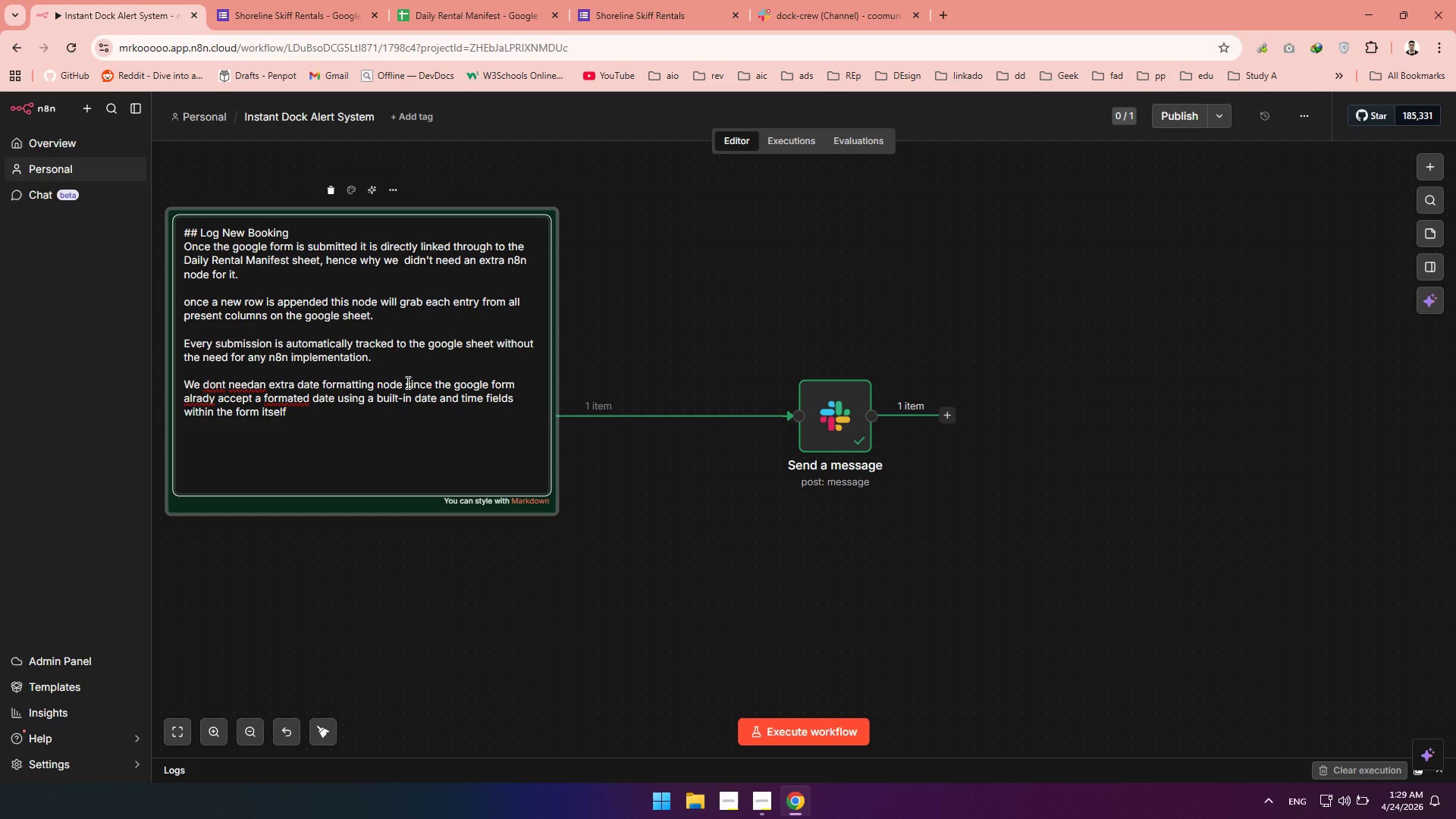 
key(Space)
 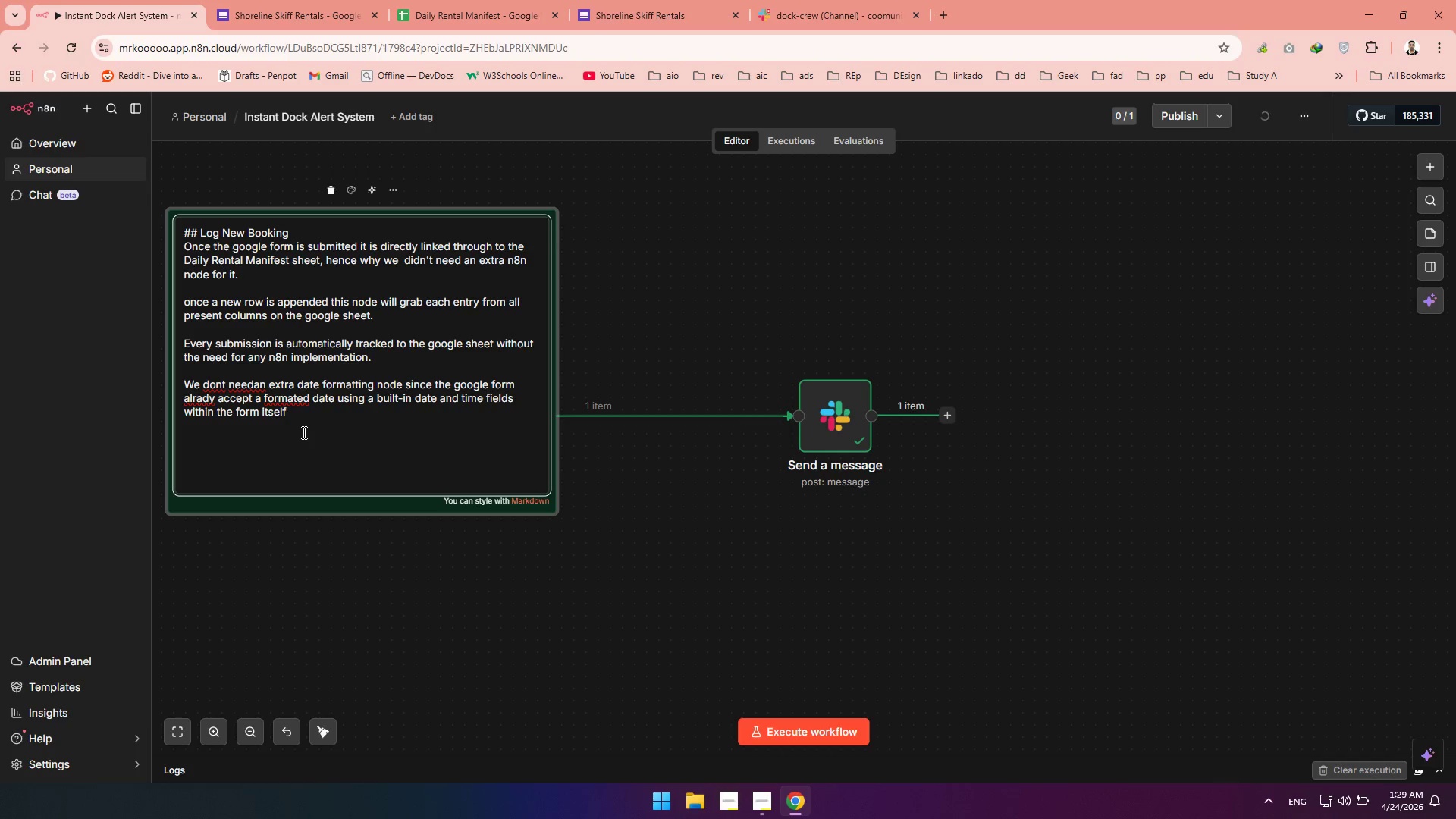 
key(Backspace)
 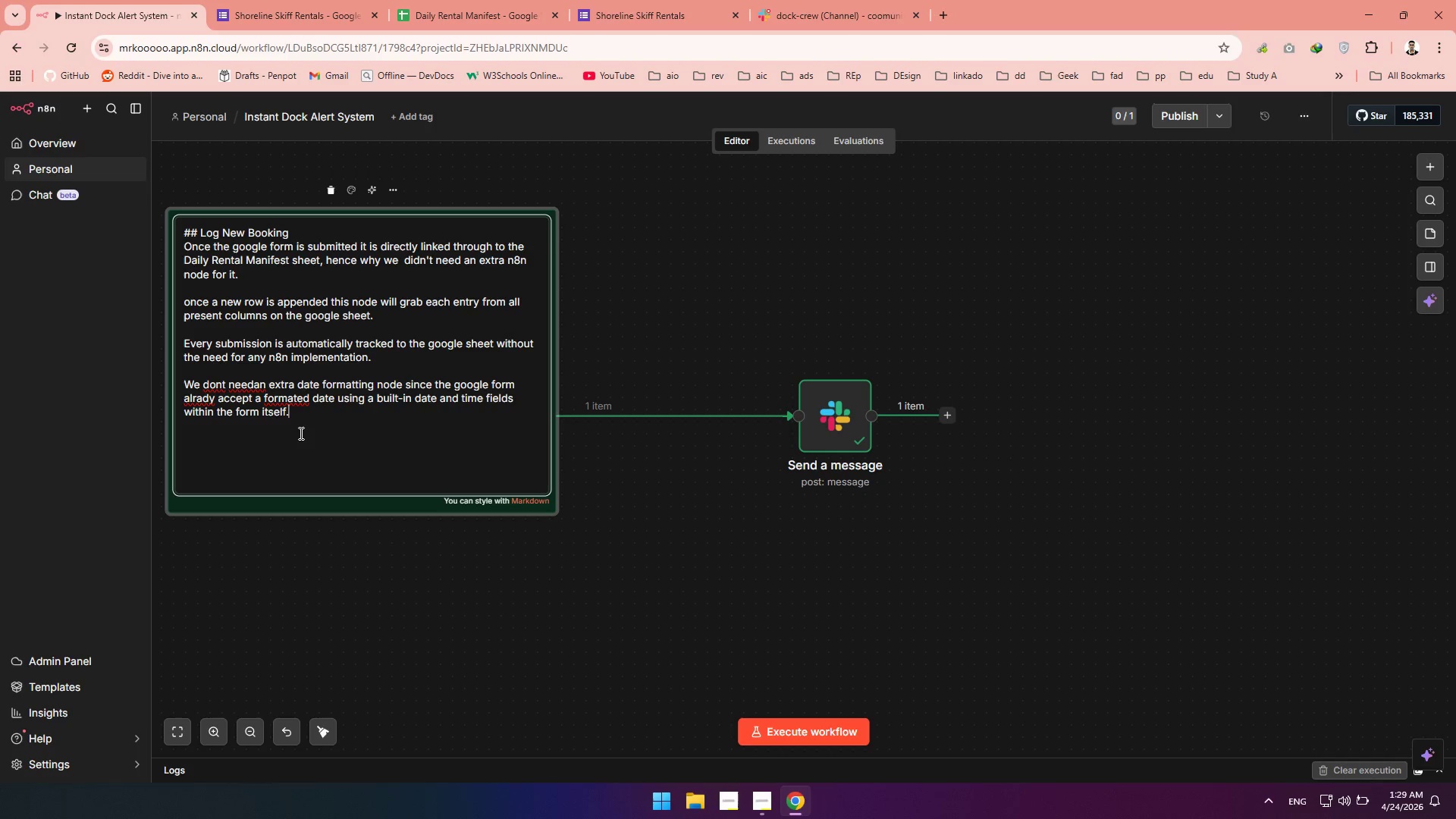 
key(Period)
 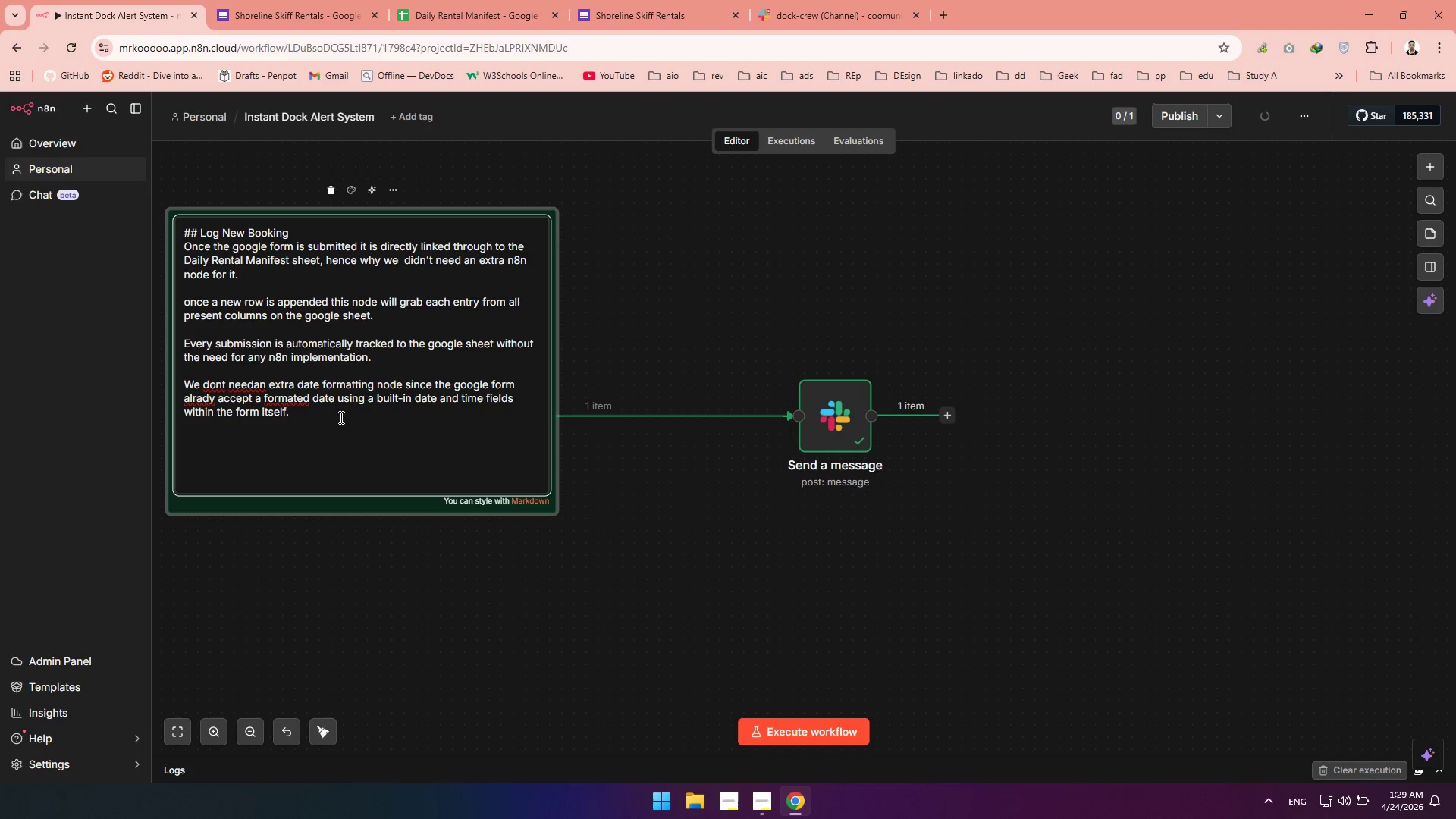 
key(Quote)
 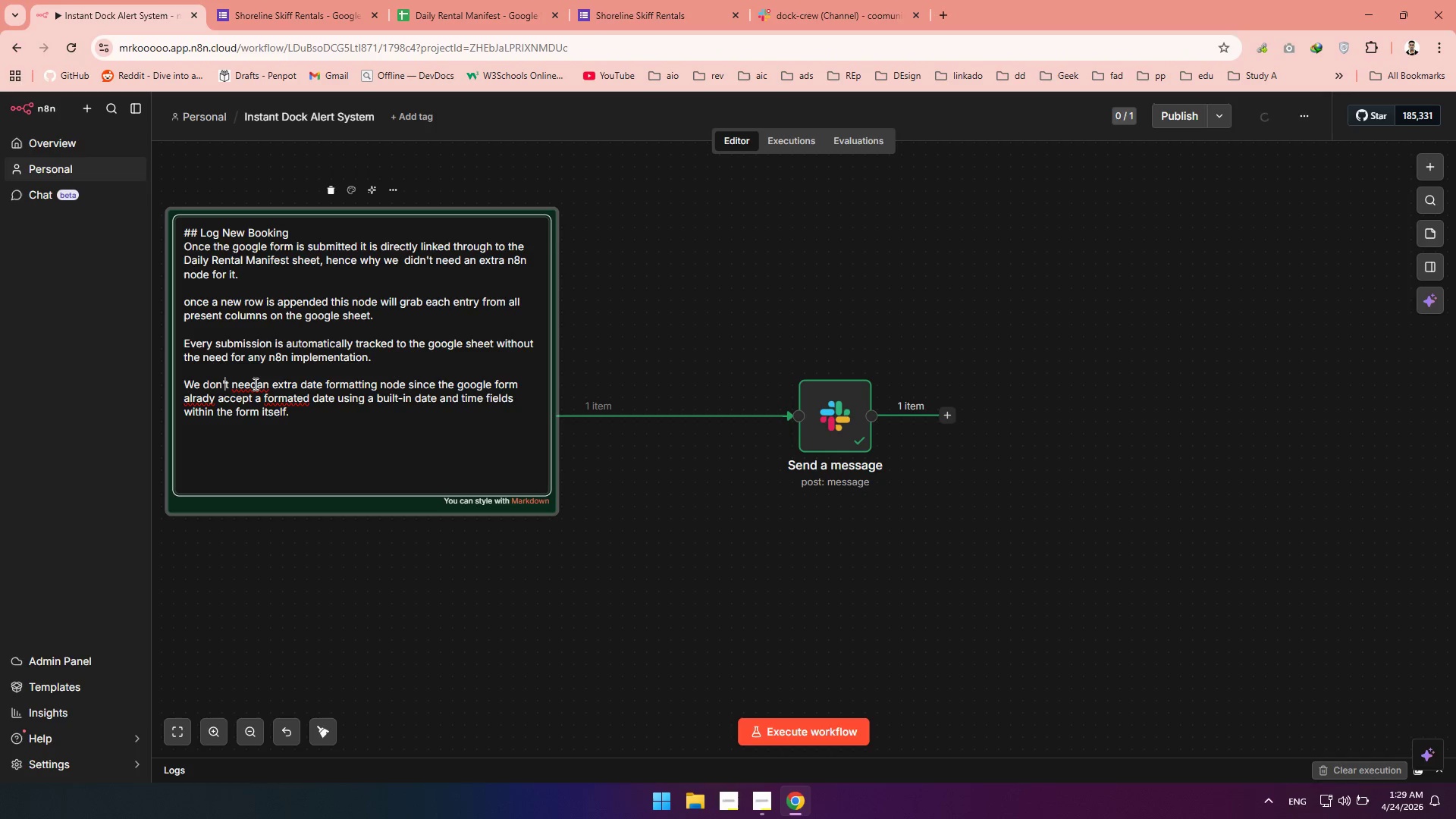 
left_click([256, 383])
 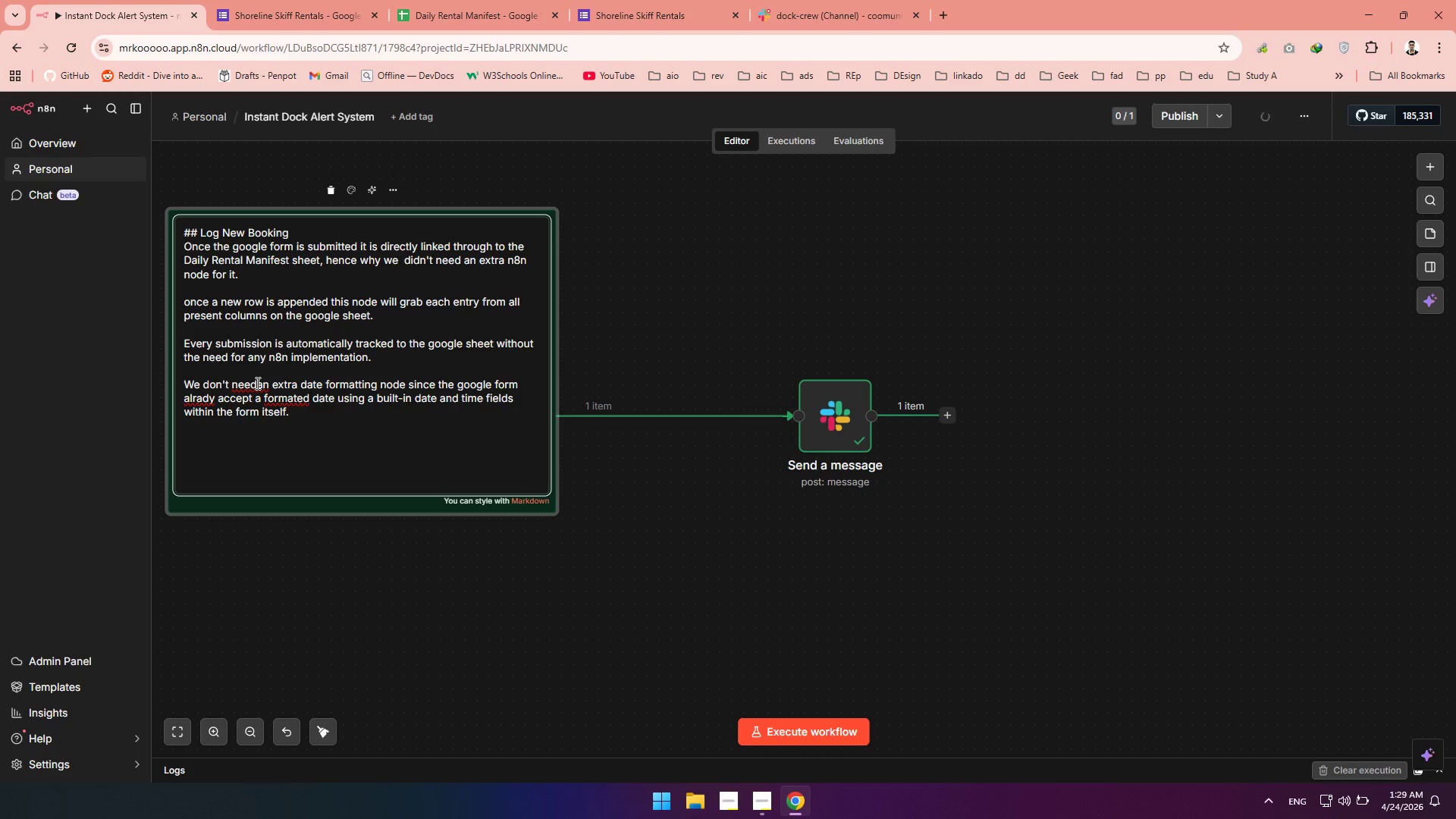 
key(Space)
 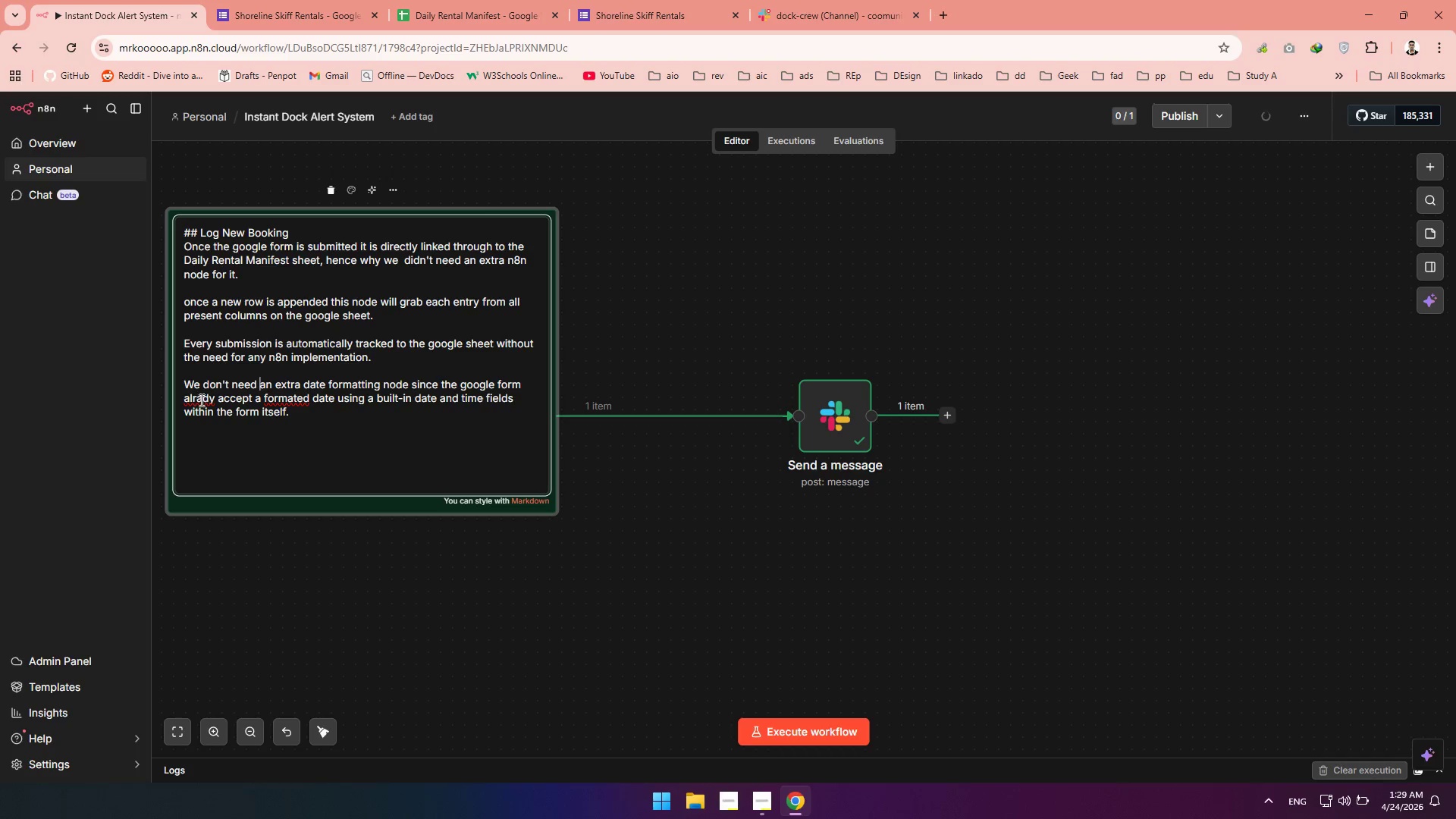 
left_click([197, 400])
 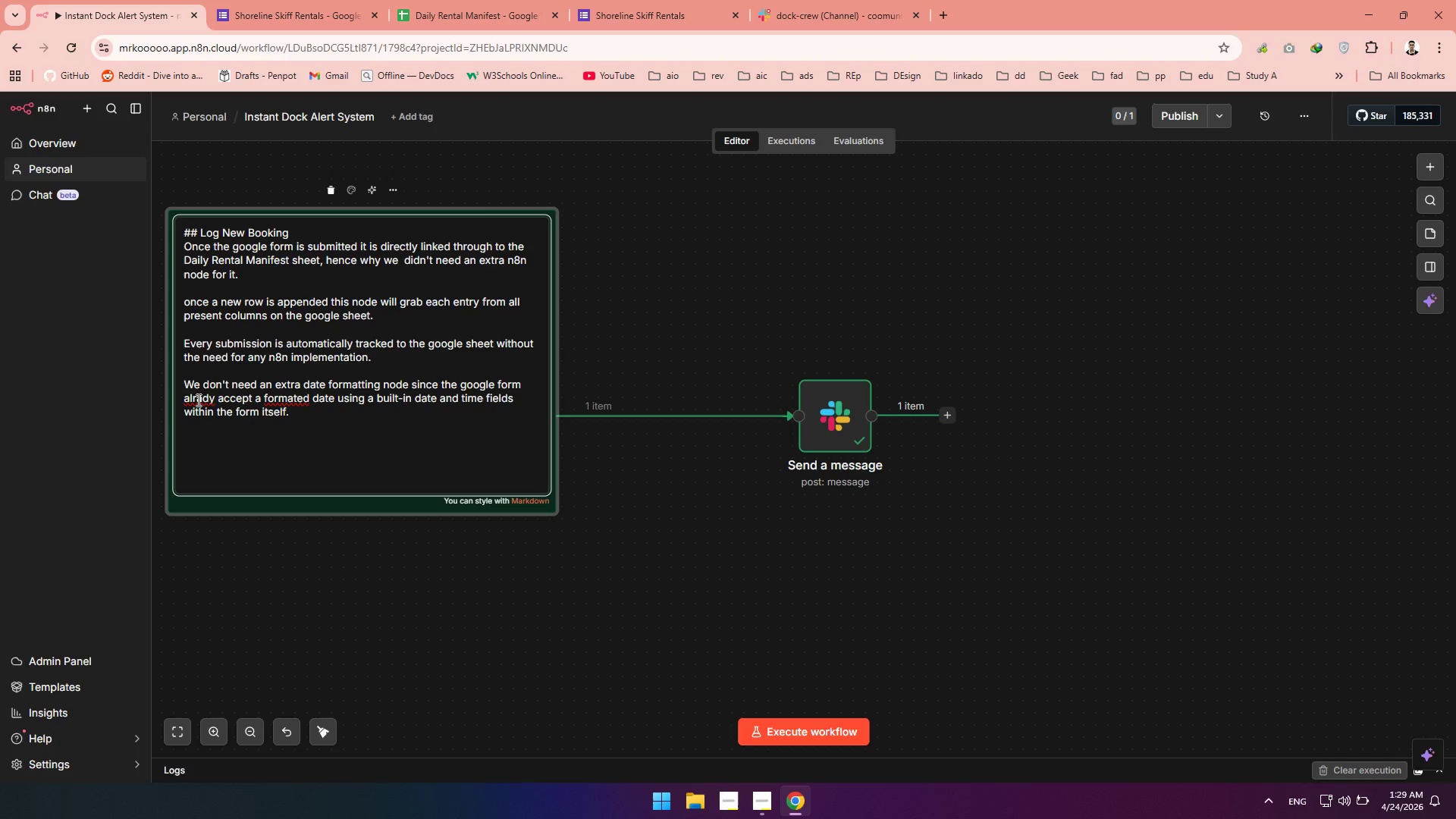 
key(E)
 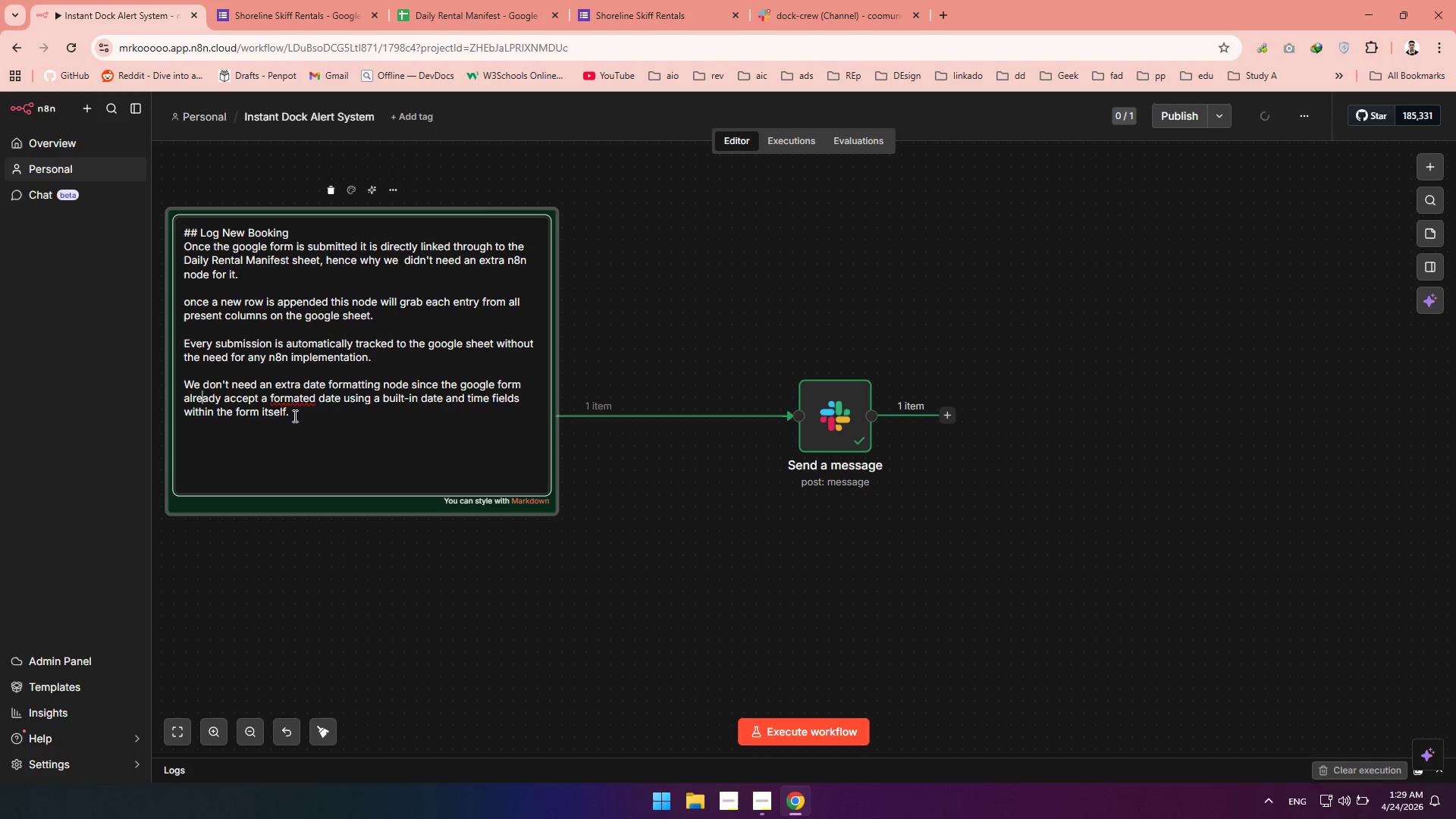 
left_click([303, 400])
 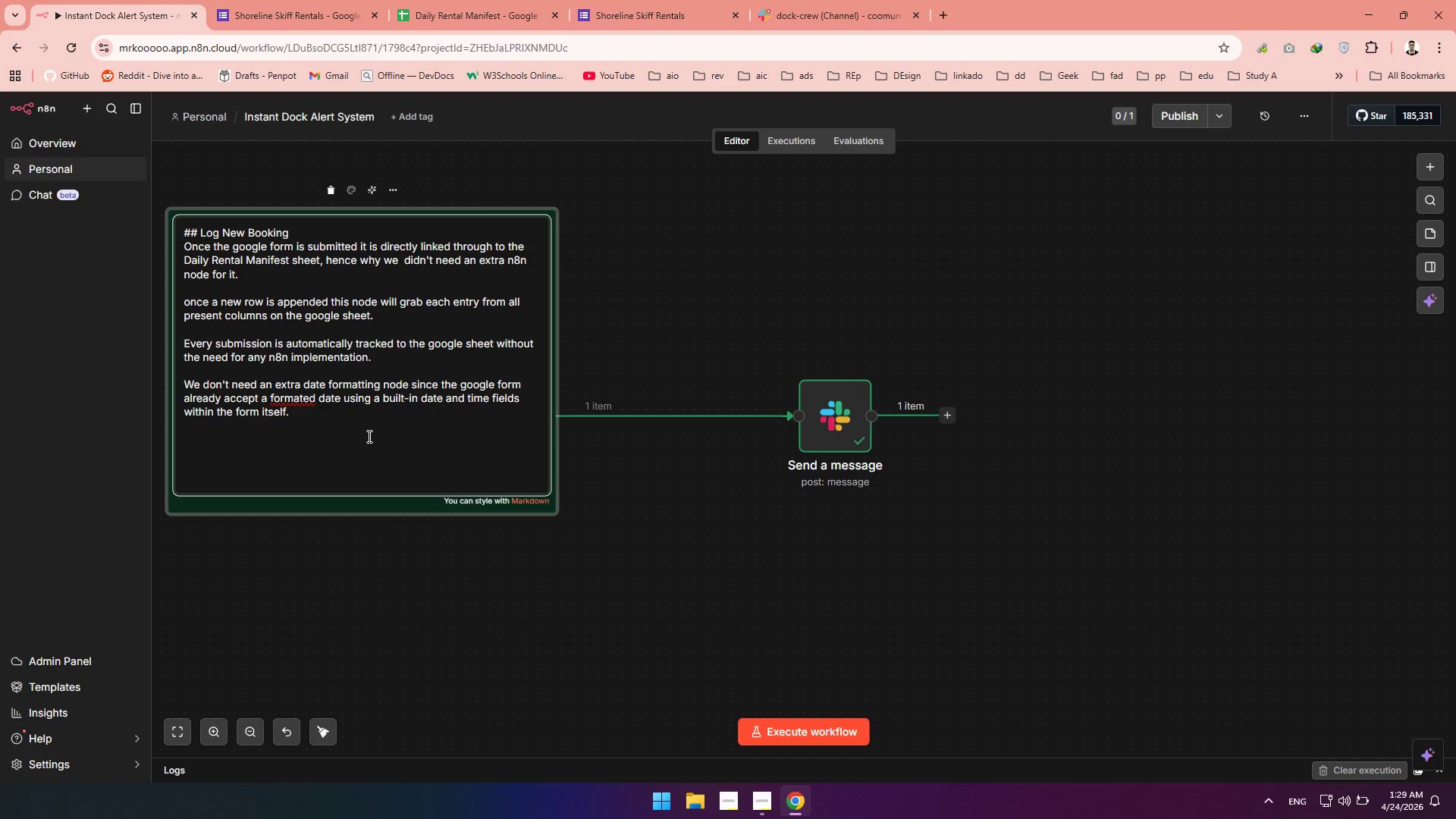 
key(T)
 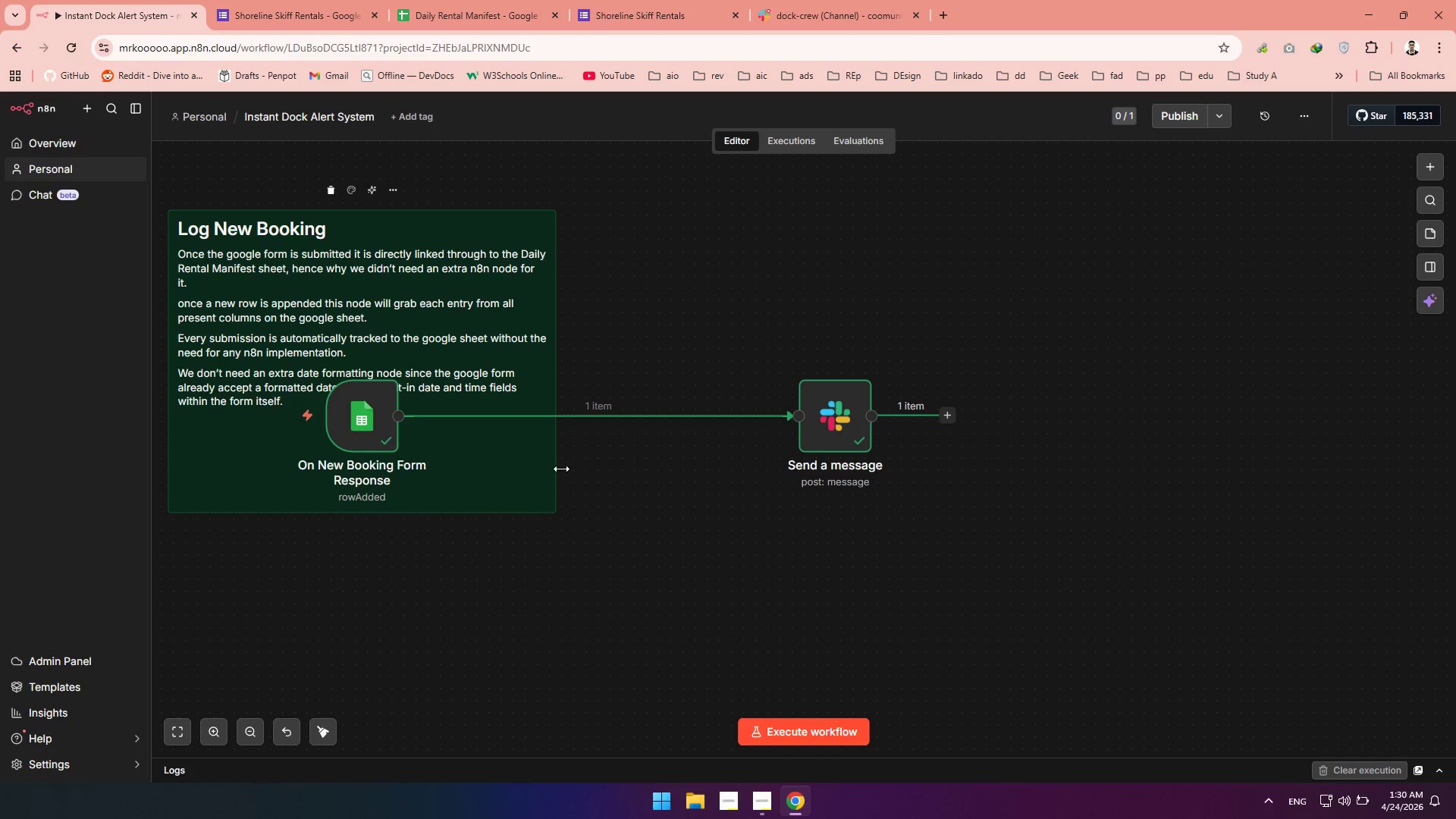 
wait(5.36)
 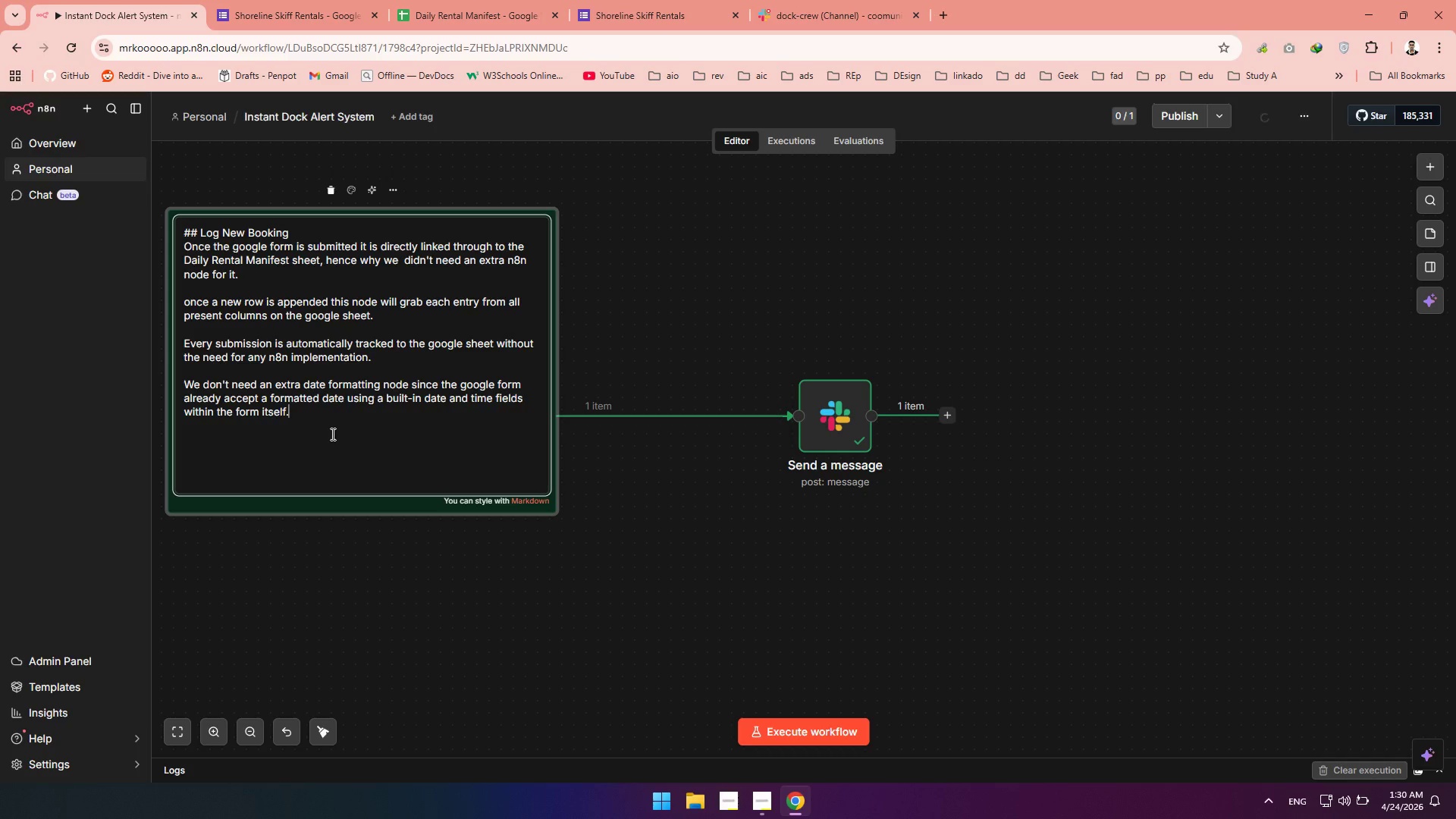 
left_click_drag(start_coordinate=[554, 284], to_coordinate=[576, 284])
 